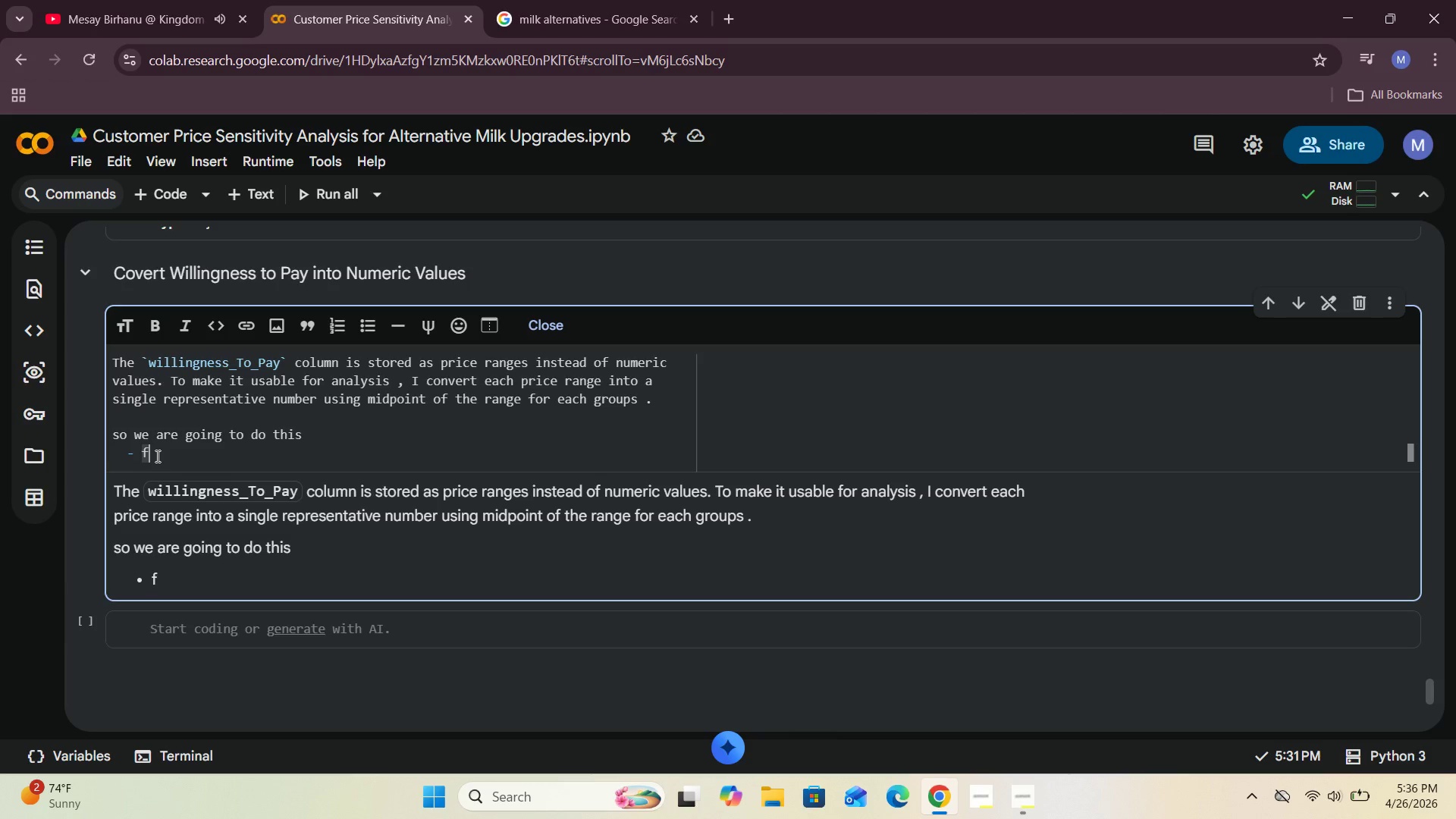 
key(Backspace)
 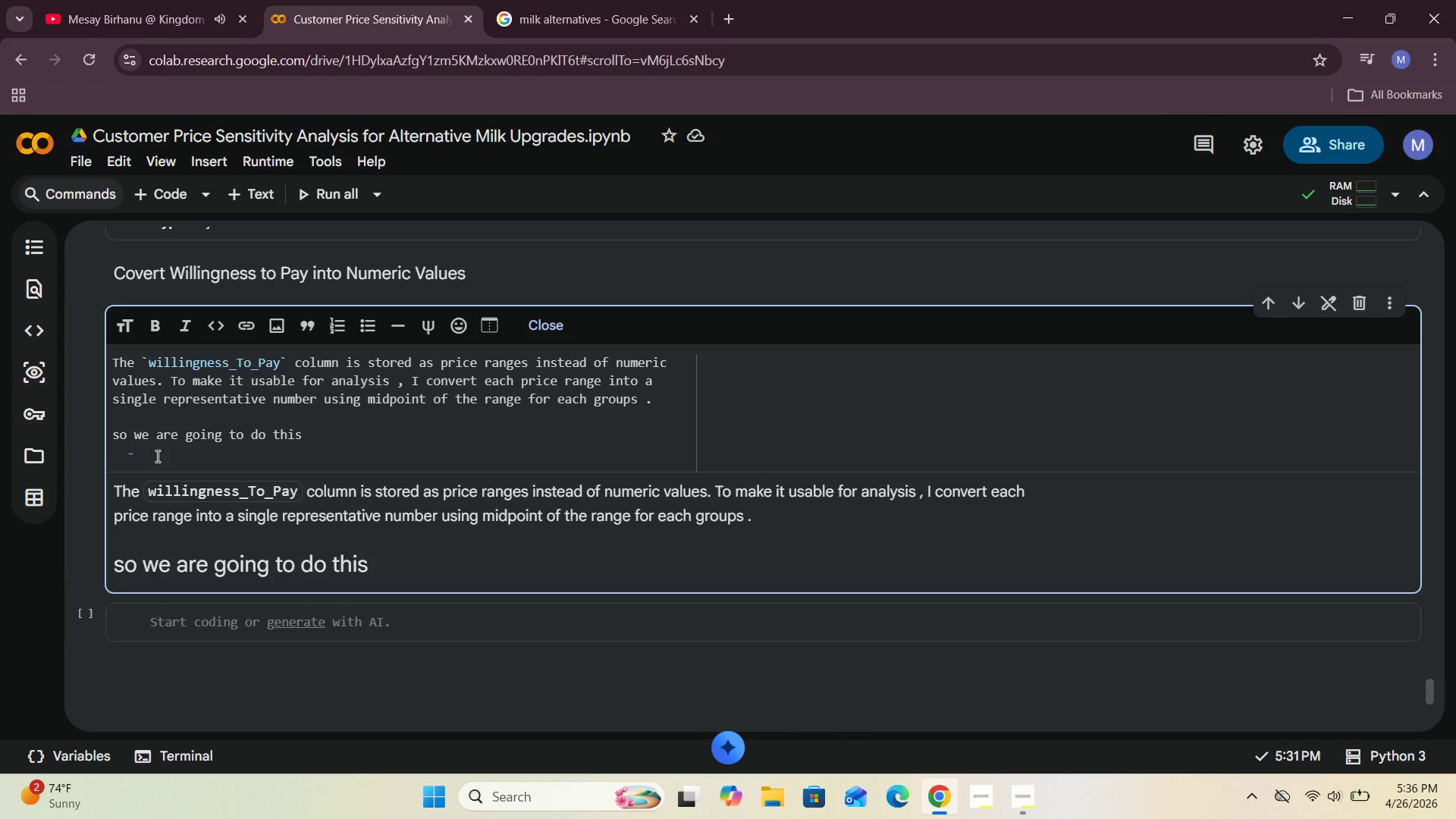 
type($4 - )
 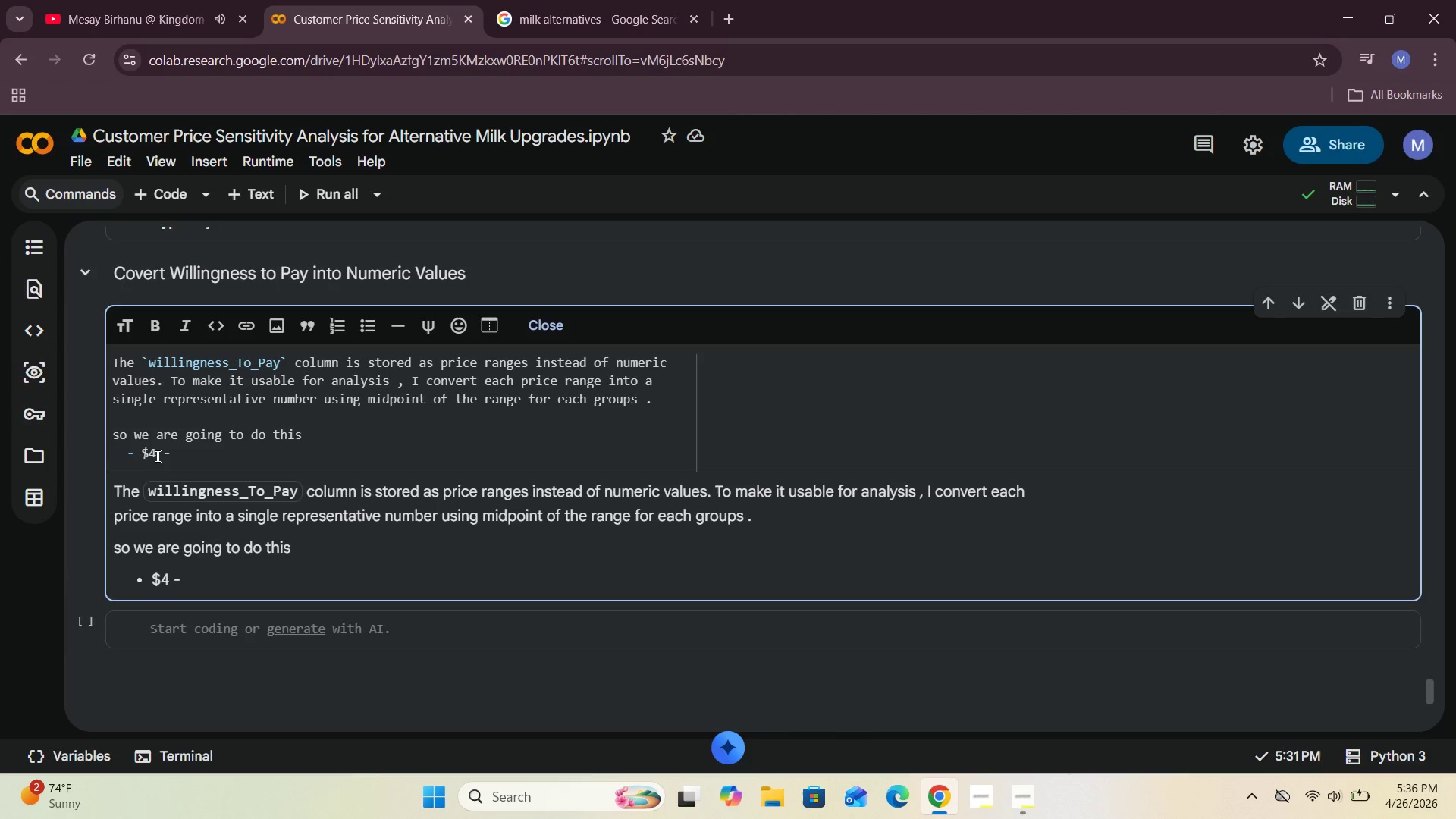 
type($6)
 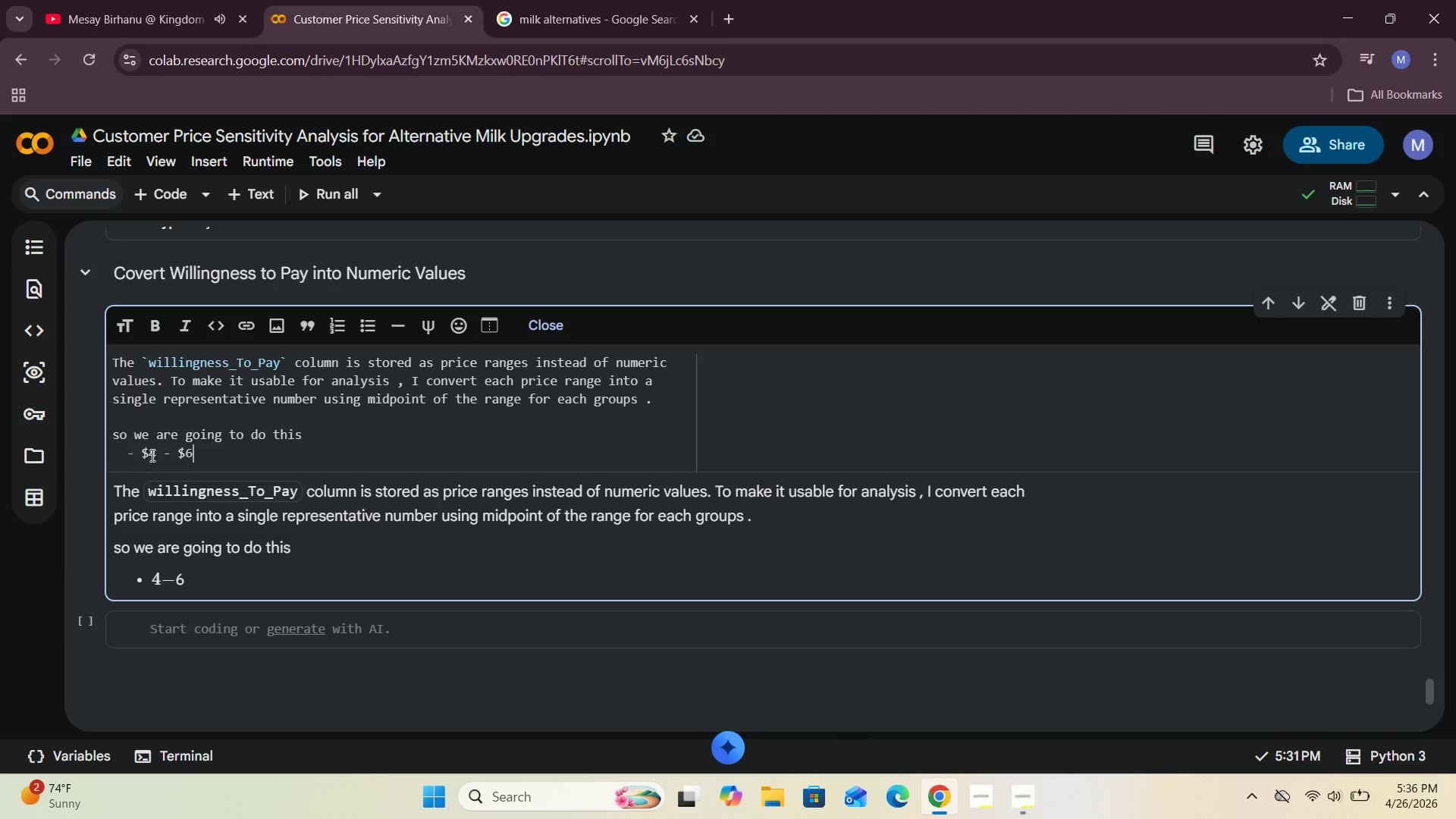 
wait(5.26)
 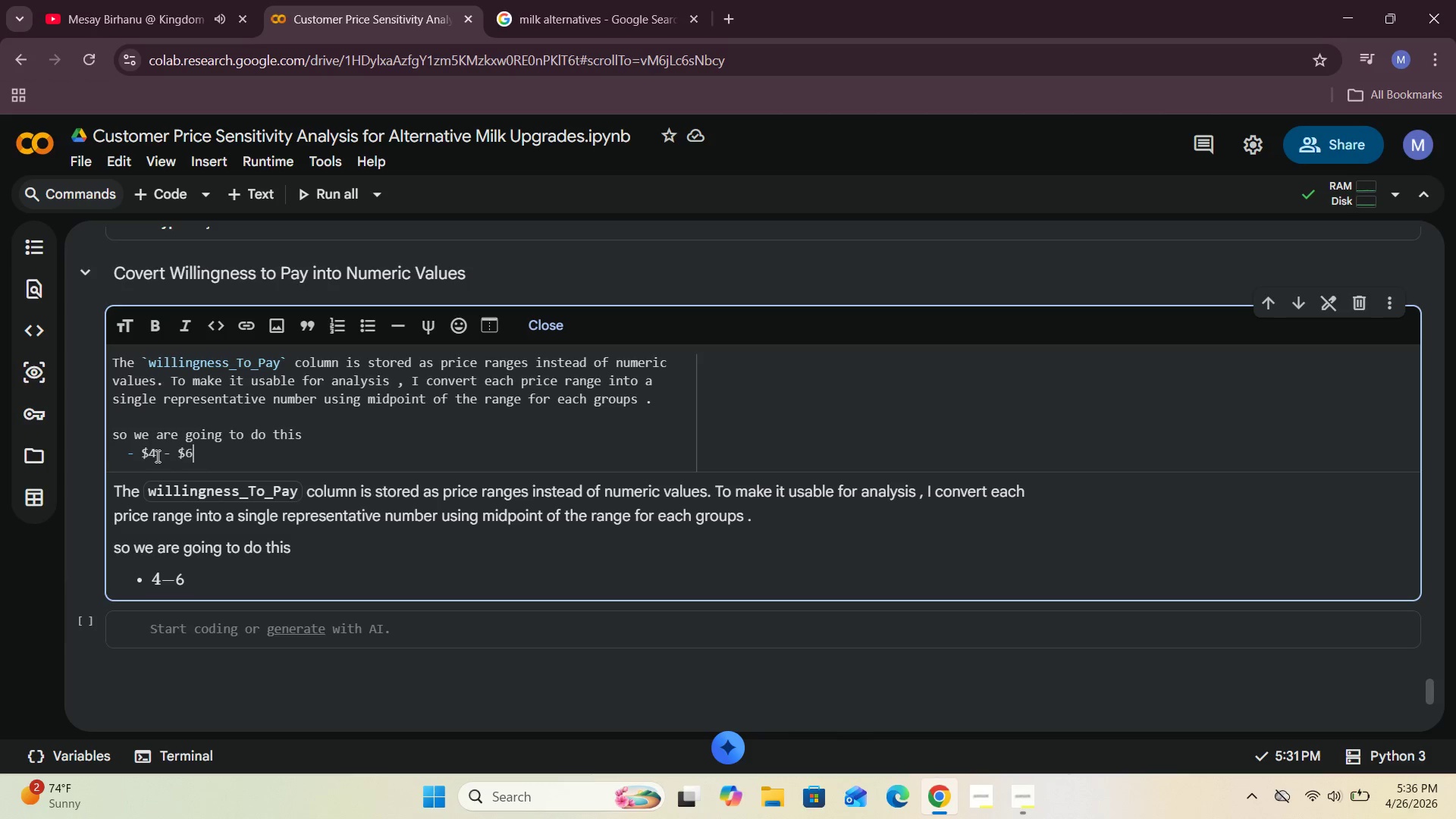 
mouse_move([256, 492])
 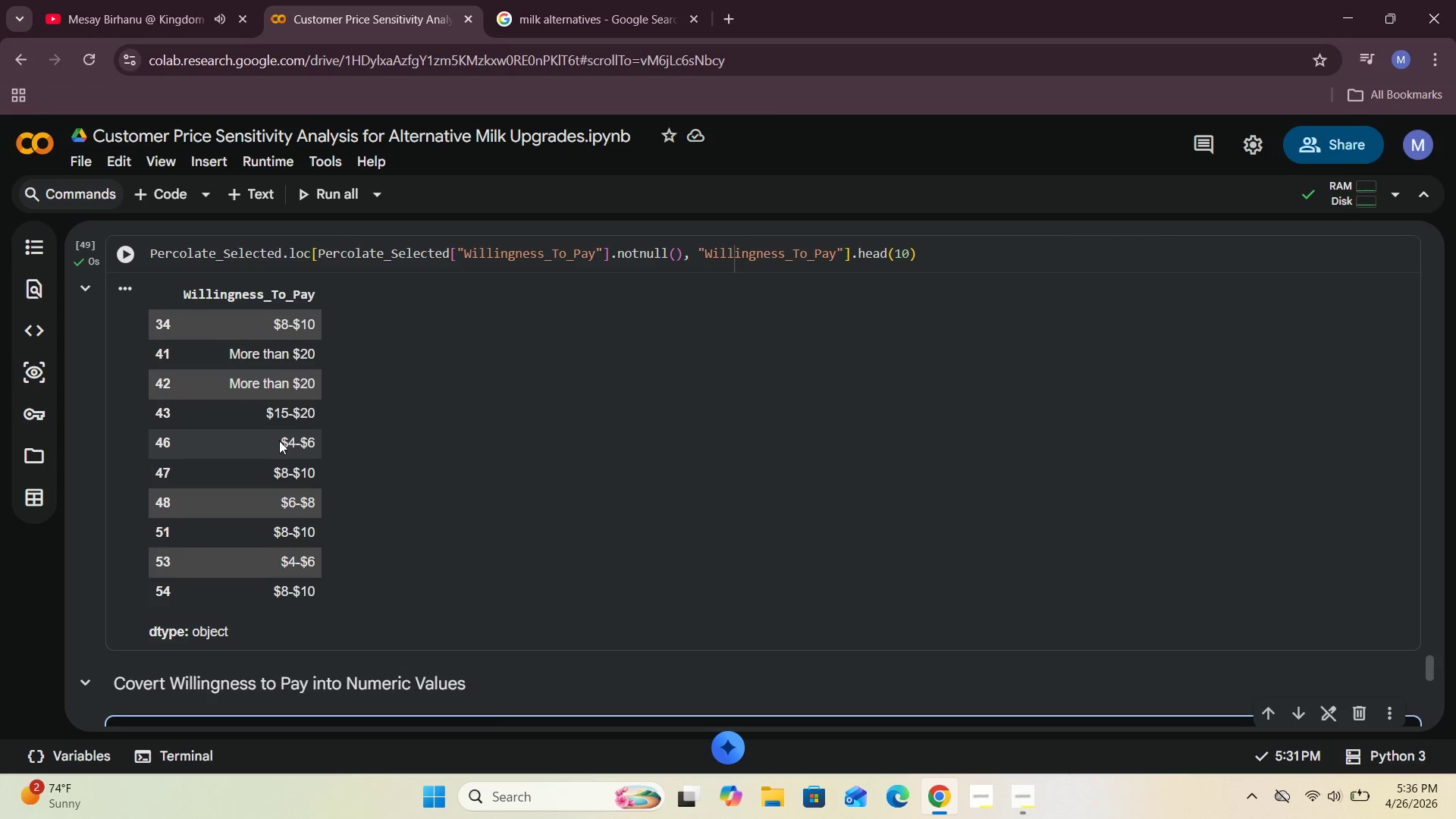 
left_click_drag(start_coordinate=[281, 442], to_coordinate=[315, 444])
 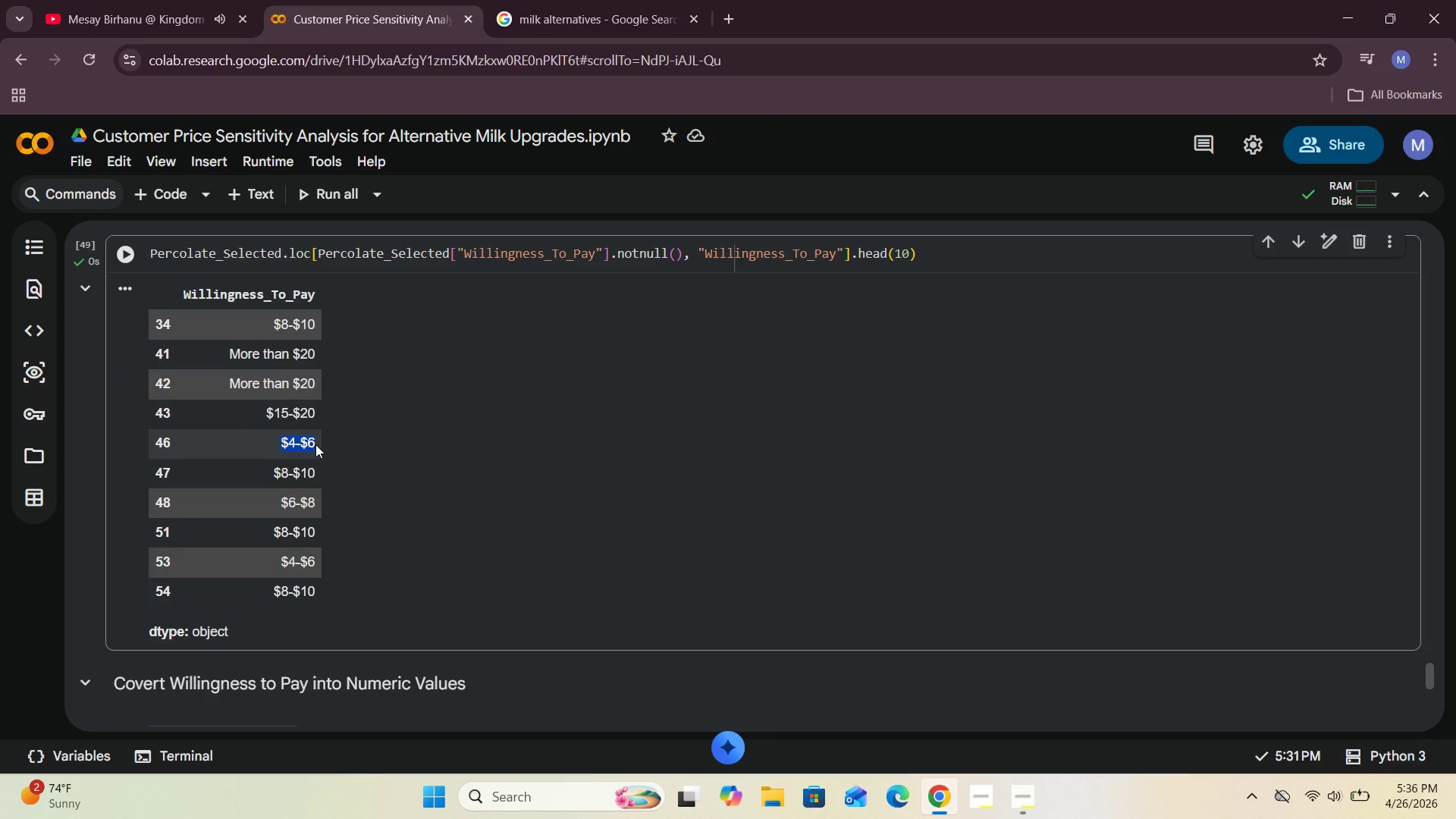 
key(Control+C)
 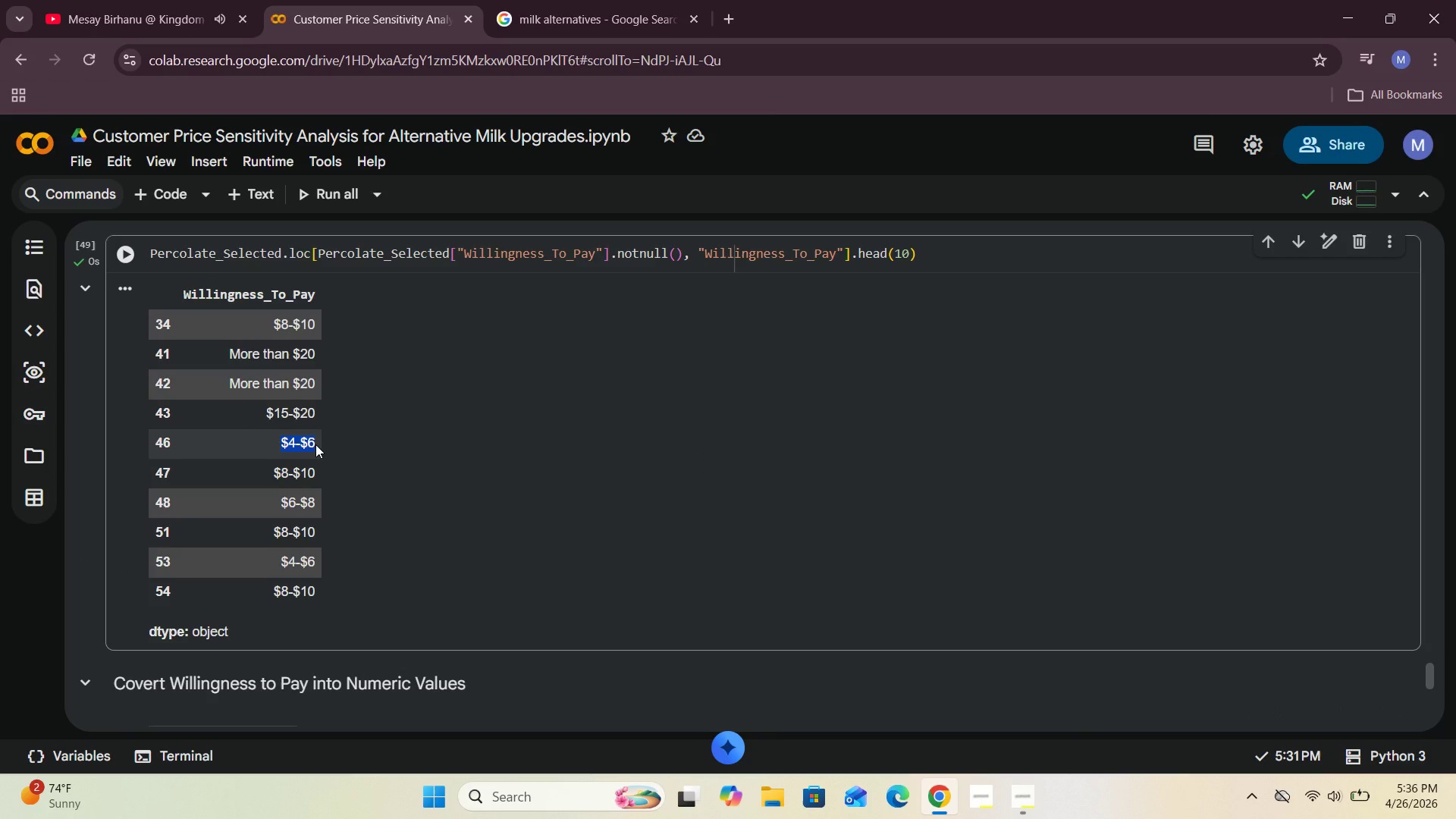 
left_click([315, 444])
 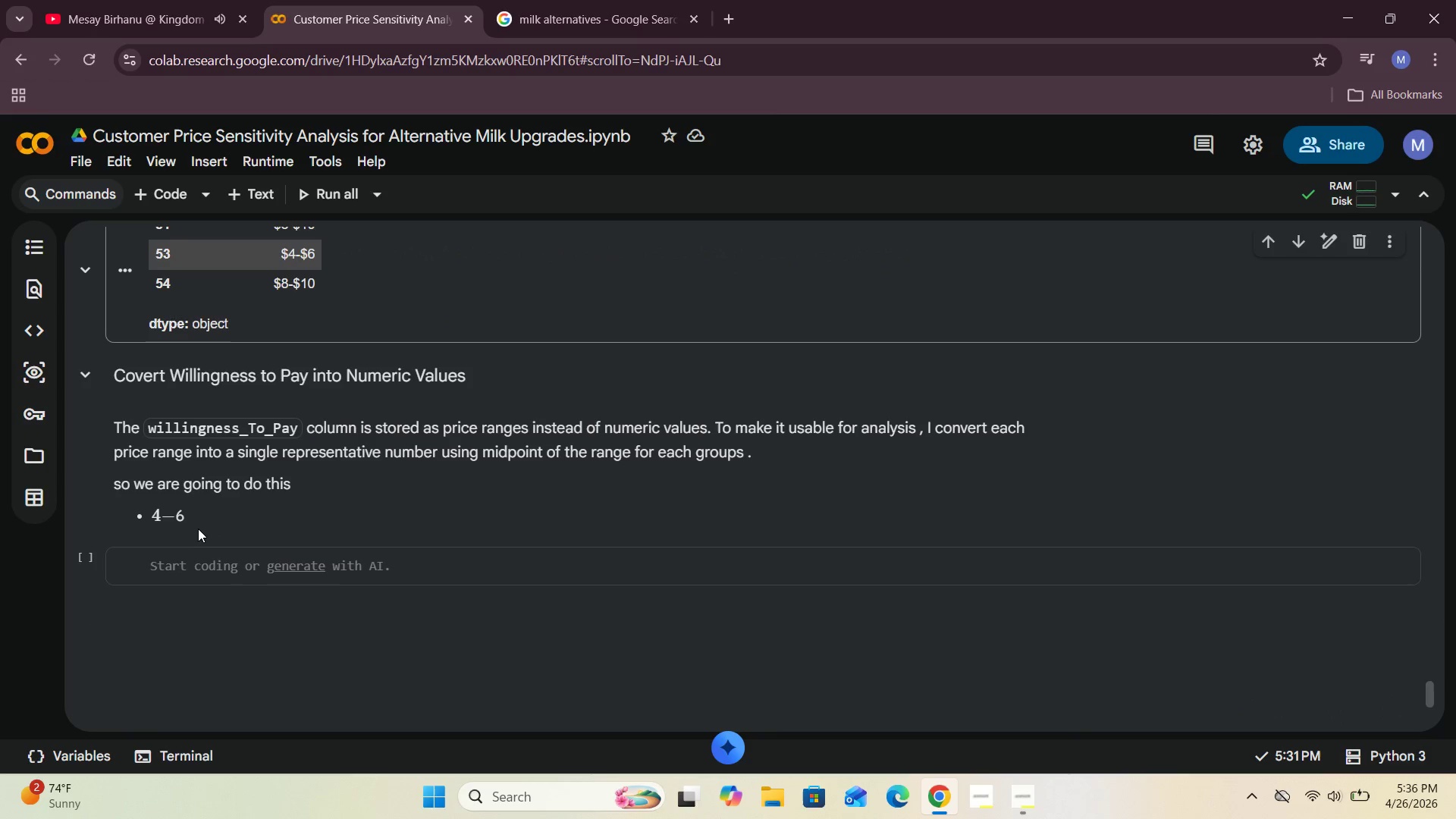 
left_click([187, 519])
 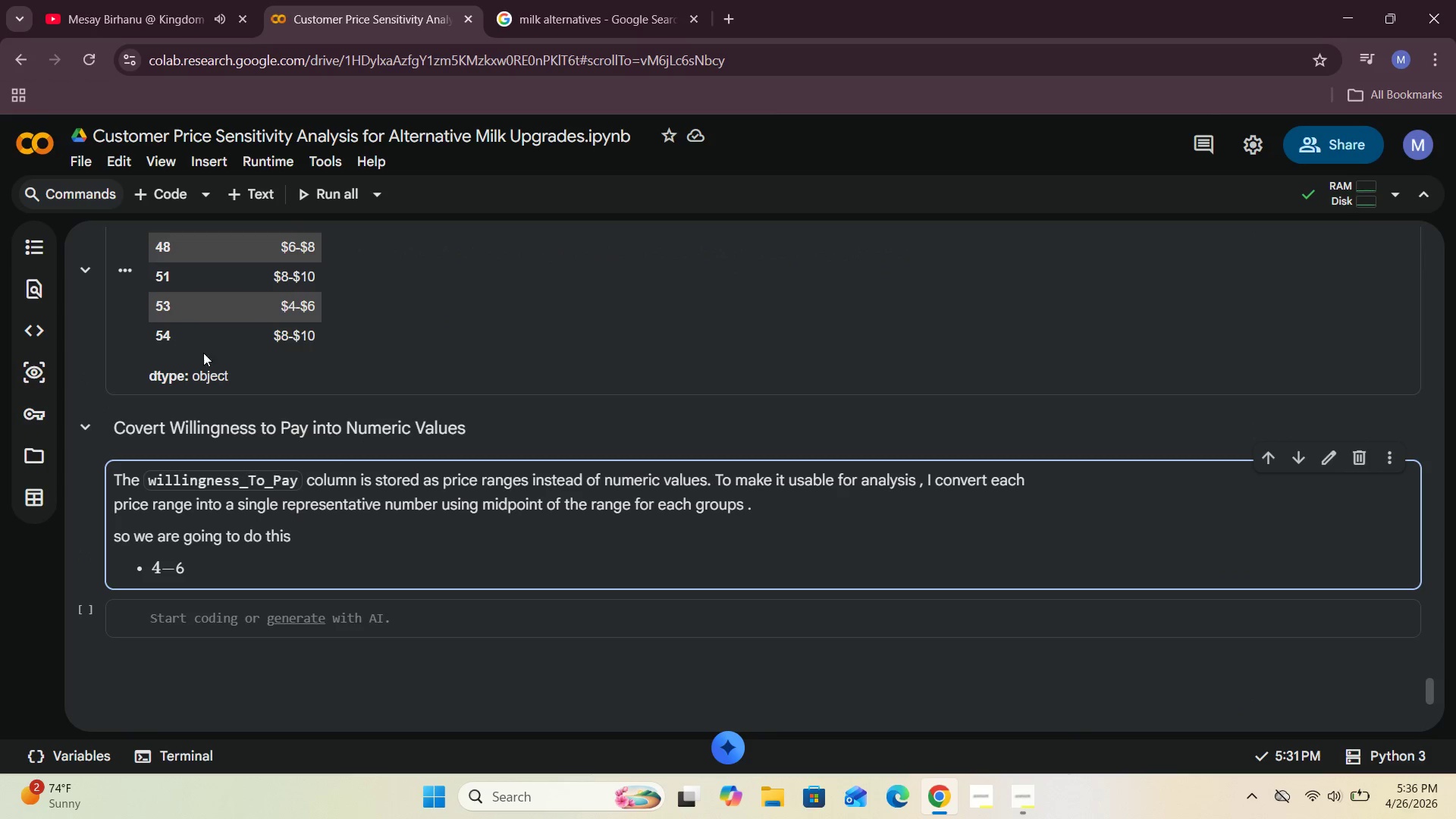 
left_click([251, 599])
 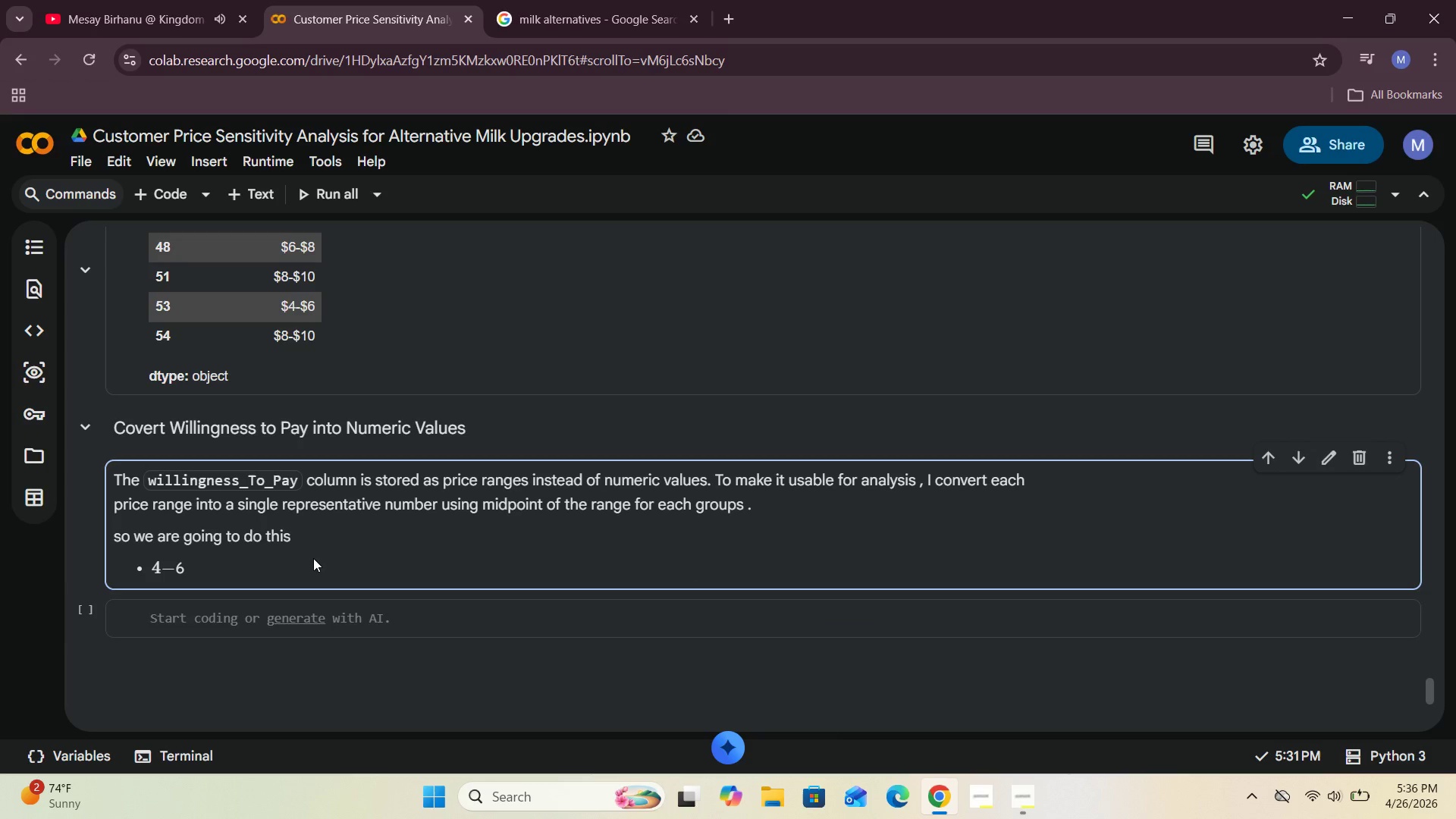 
double_click([313, 558])
 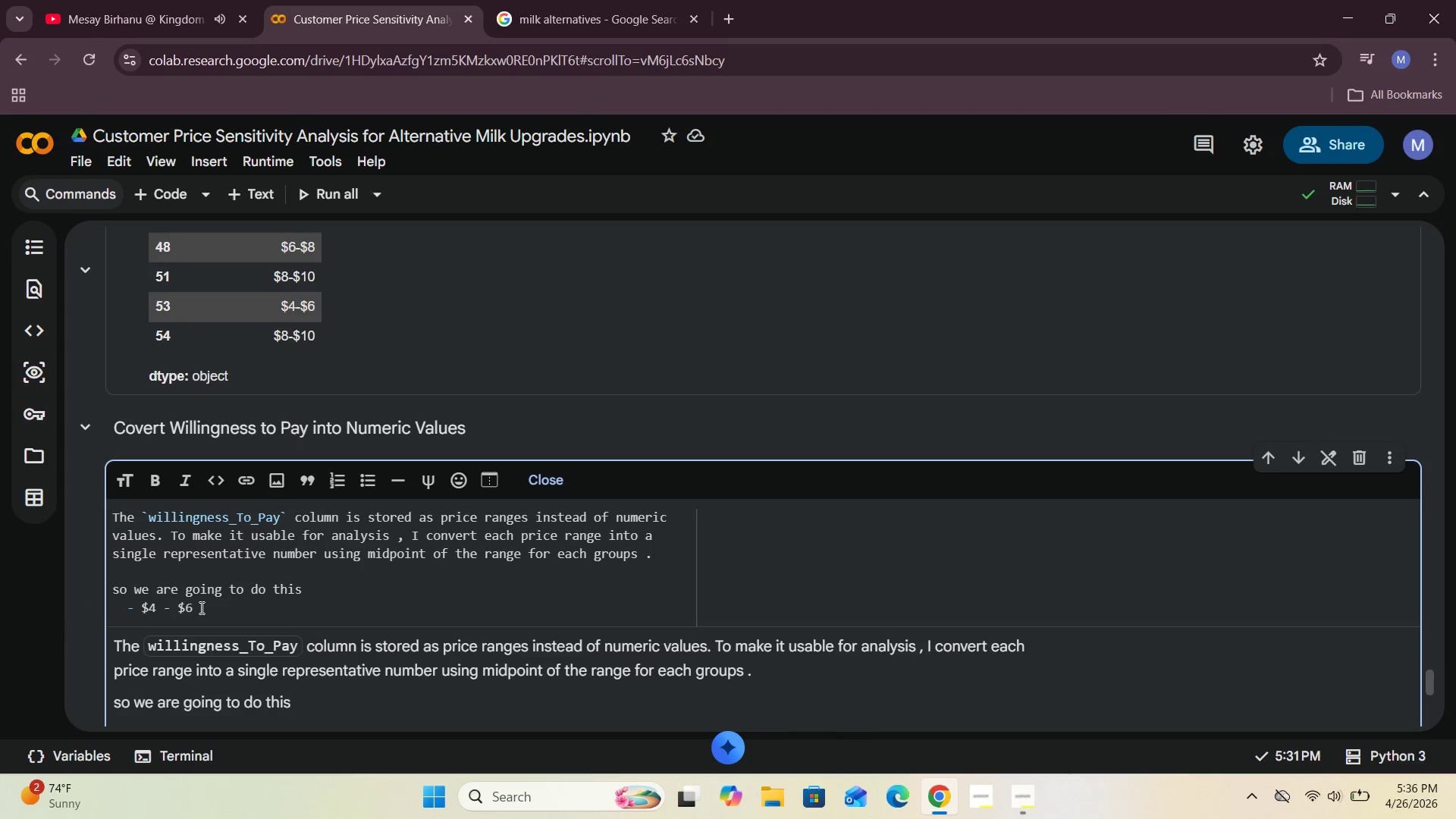 
left_click_drag(start_coordinate=[198, 607], to_coordinate=[143, 606])
 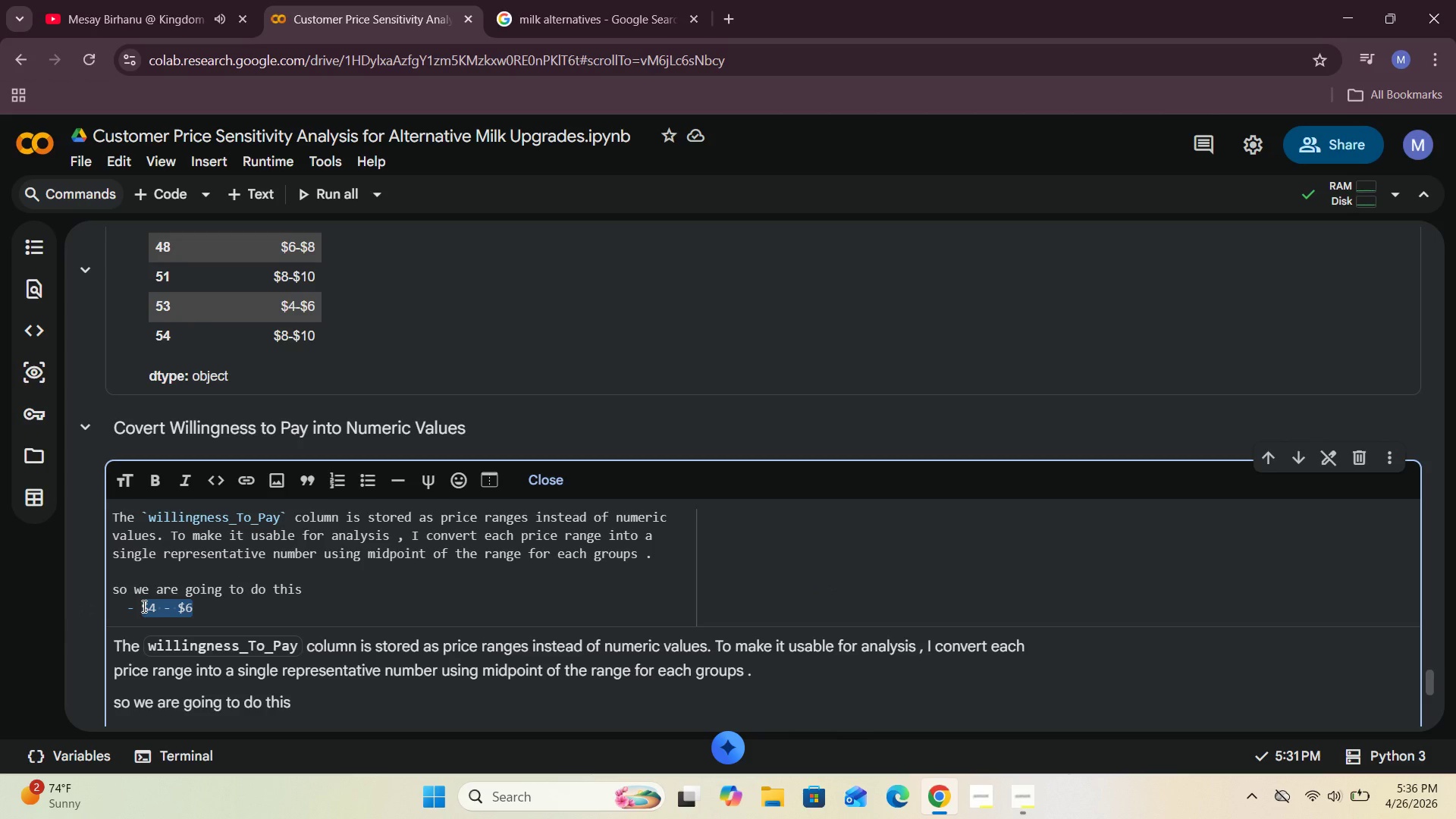 
key(Control+V)
 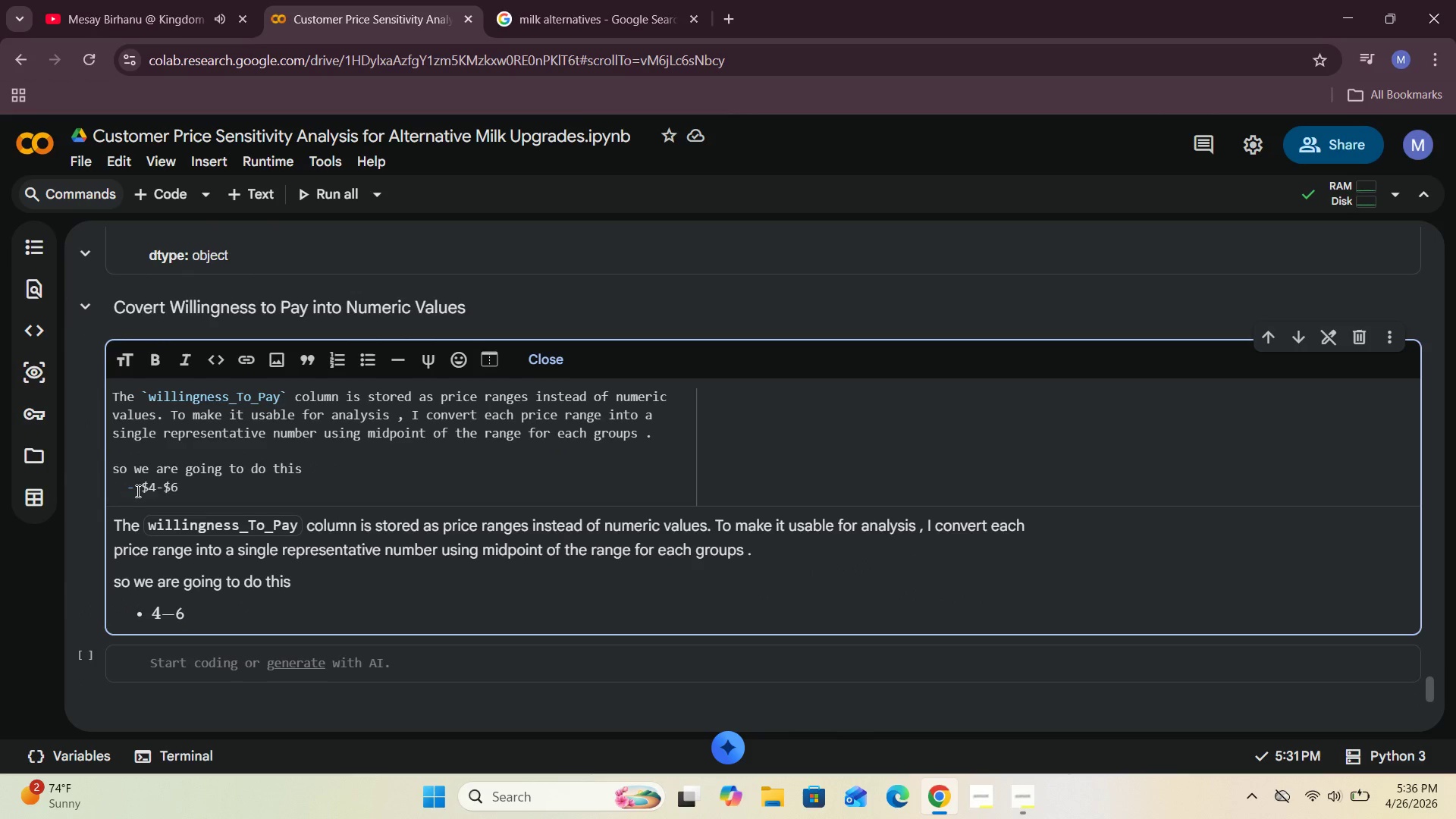 
wait(7.55)
 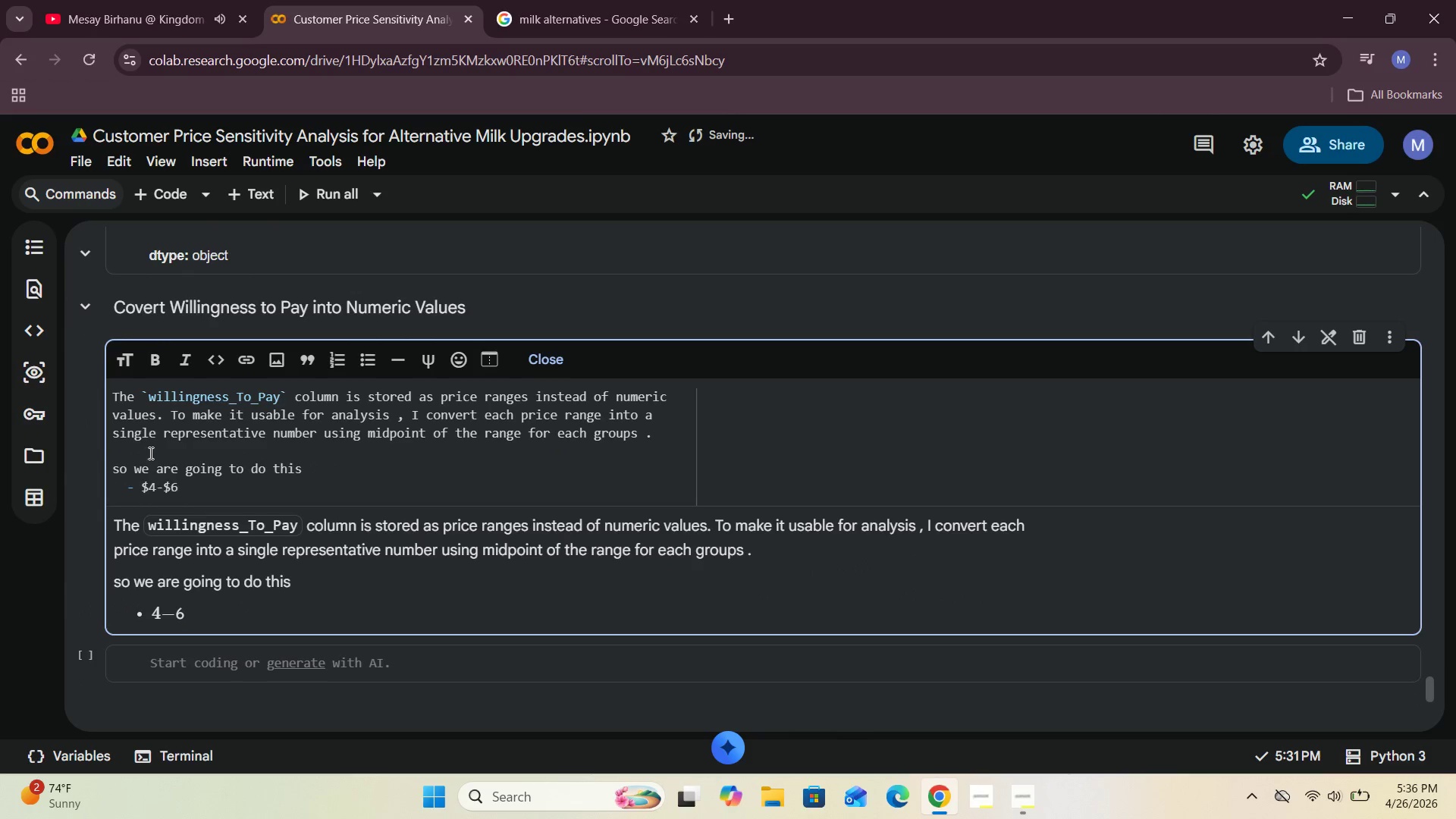 
type( becomes 5 )
 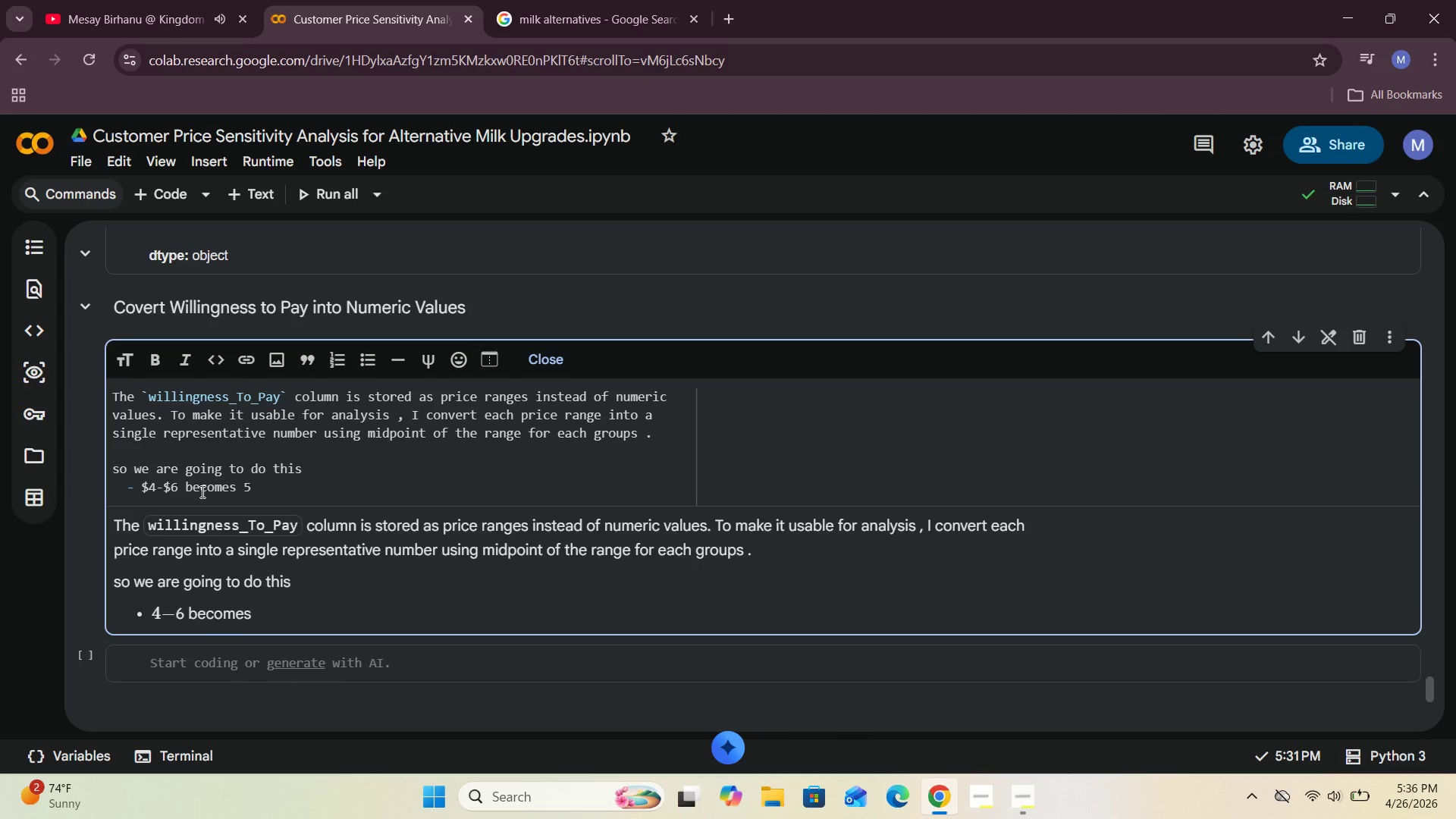 
key(Enter)
 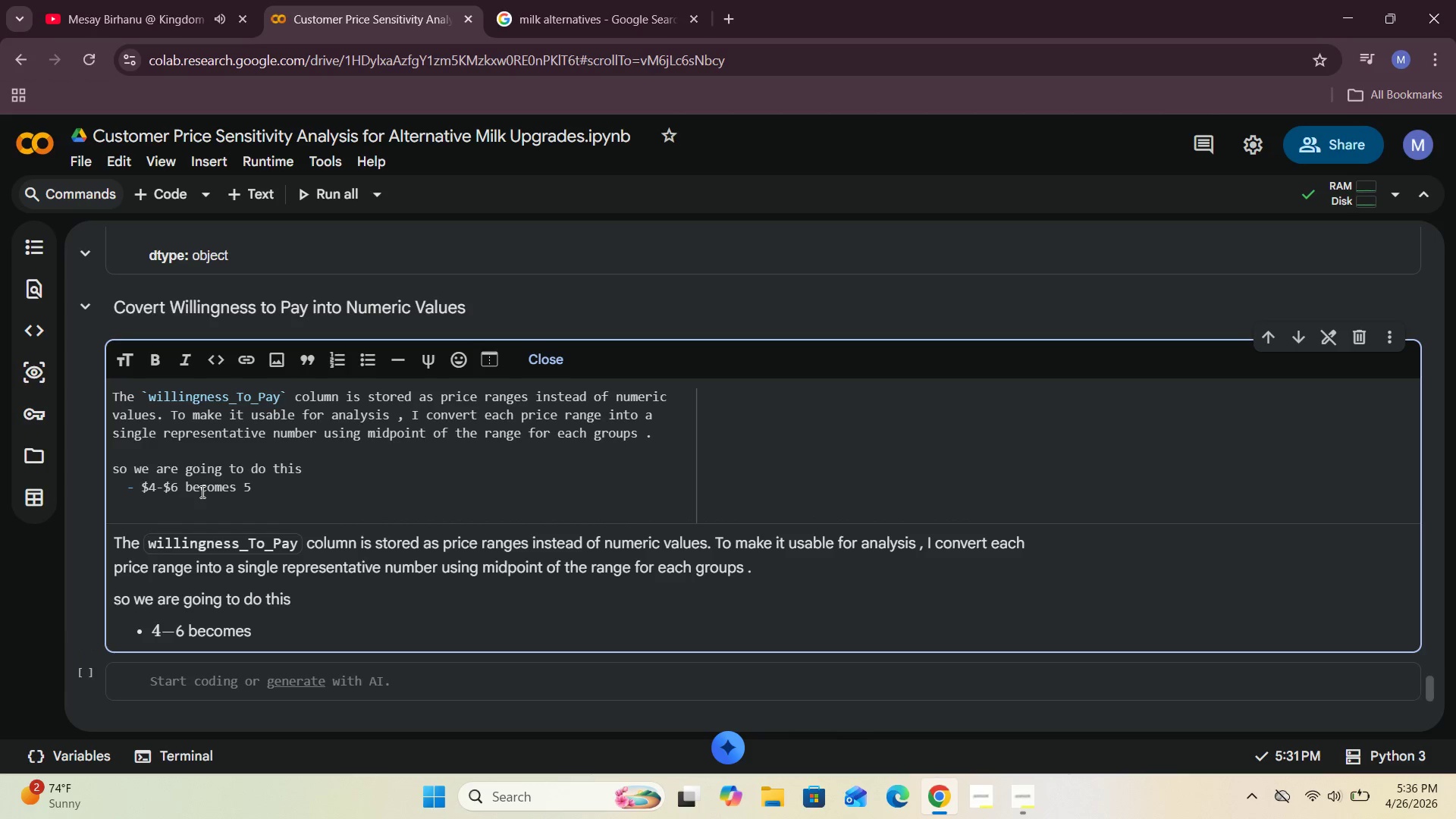 
key(Minus)
 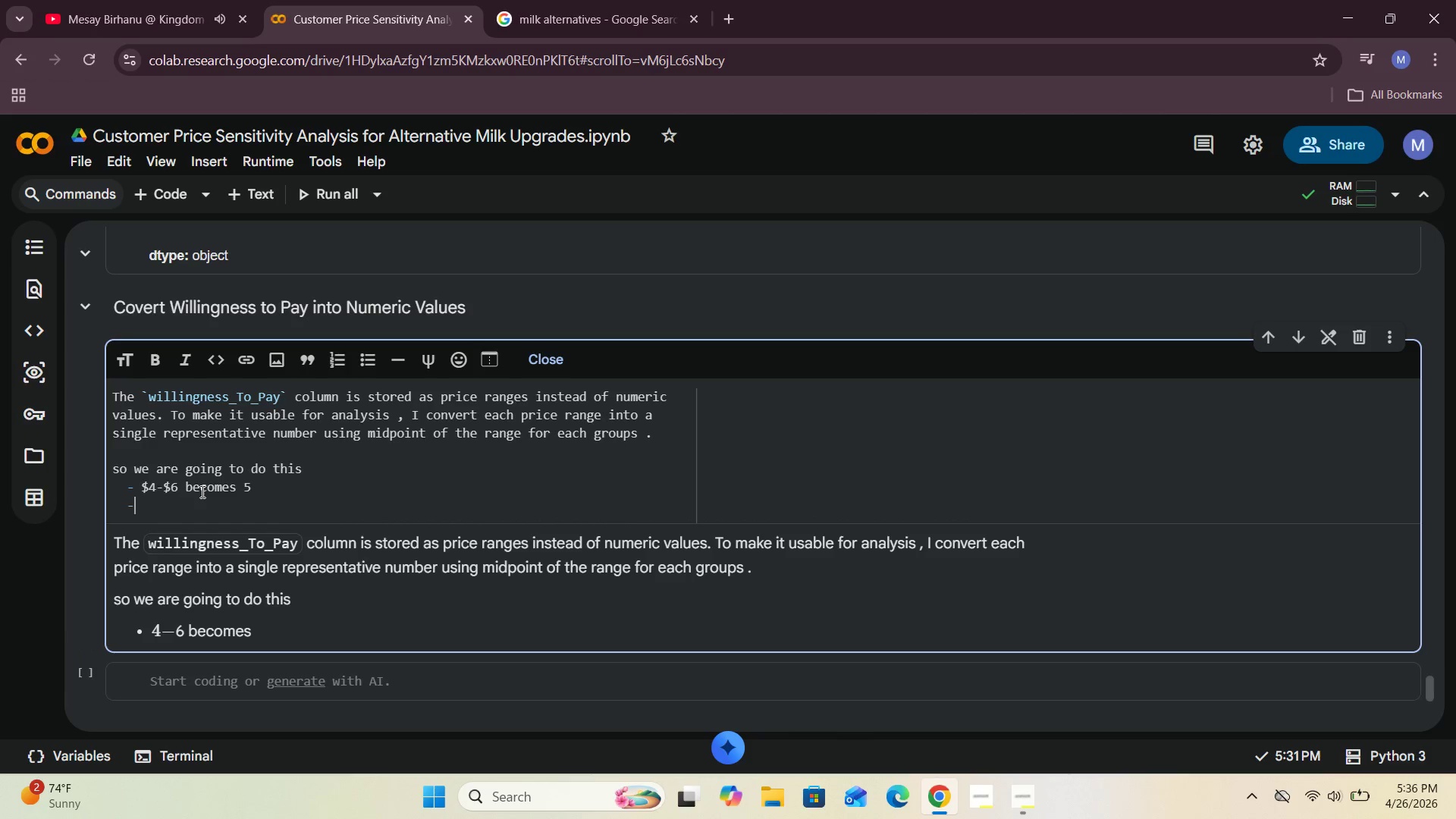 
key(Space)
 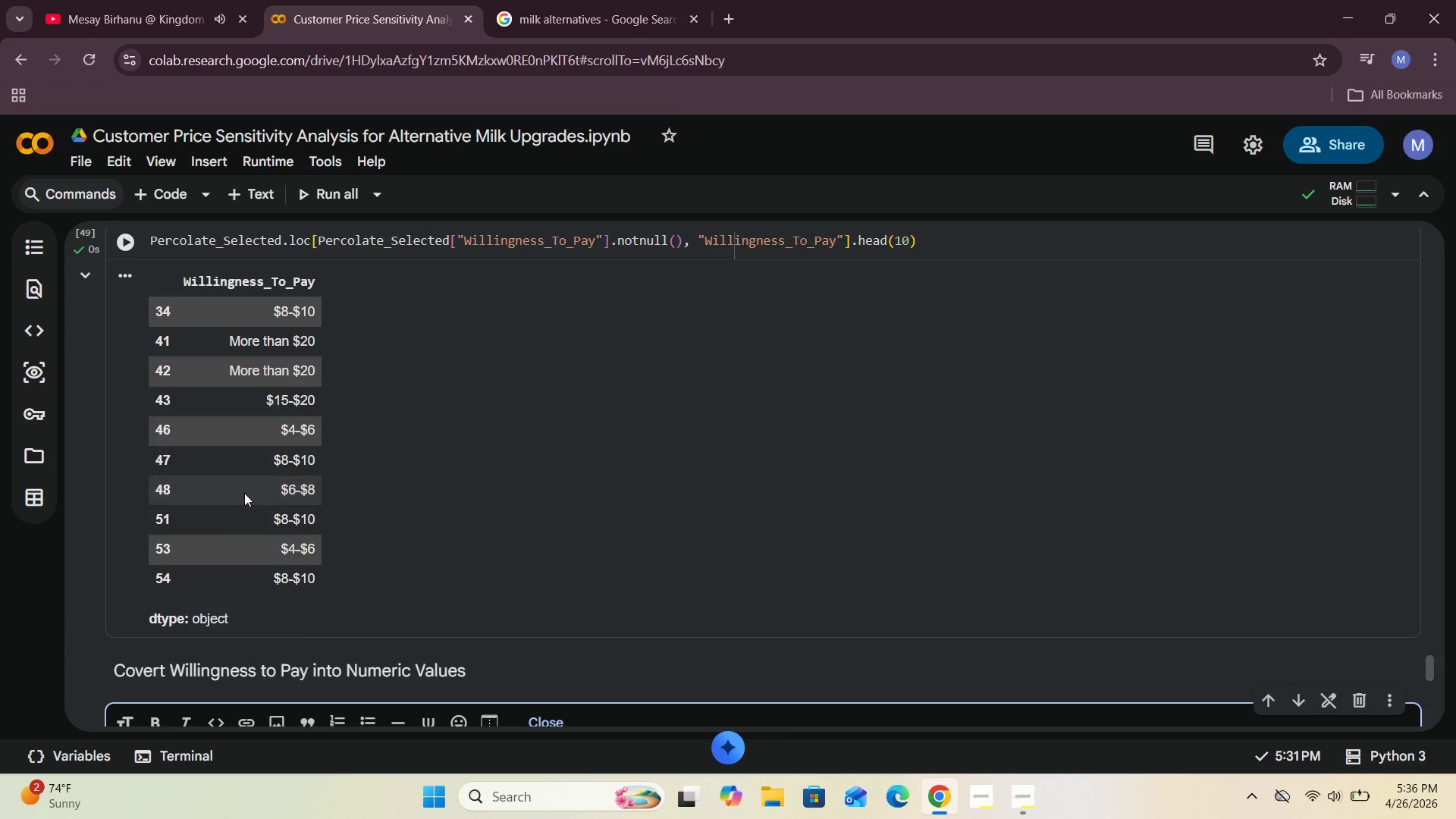 
left_click_drag(start_coordinate=[281, 486], to_coordinate=[312, 488])
 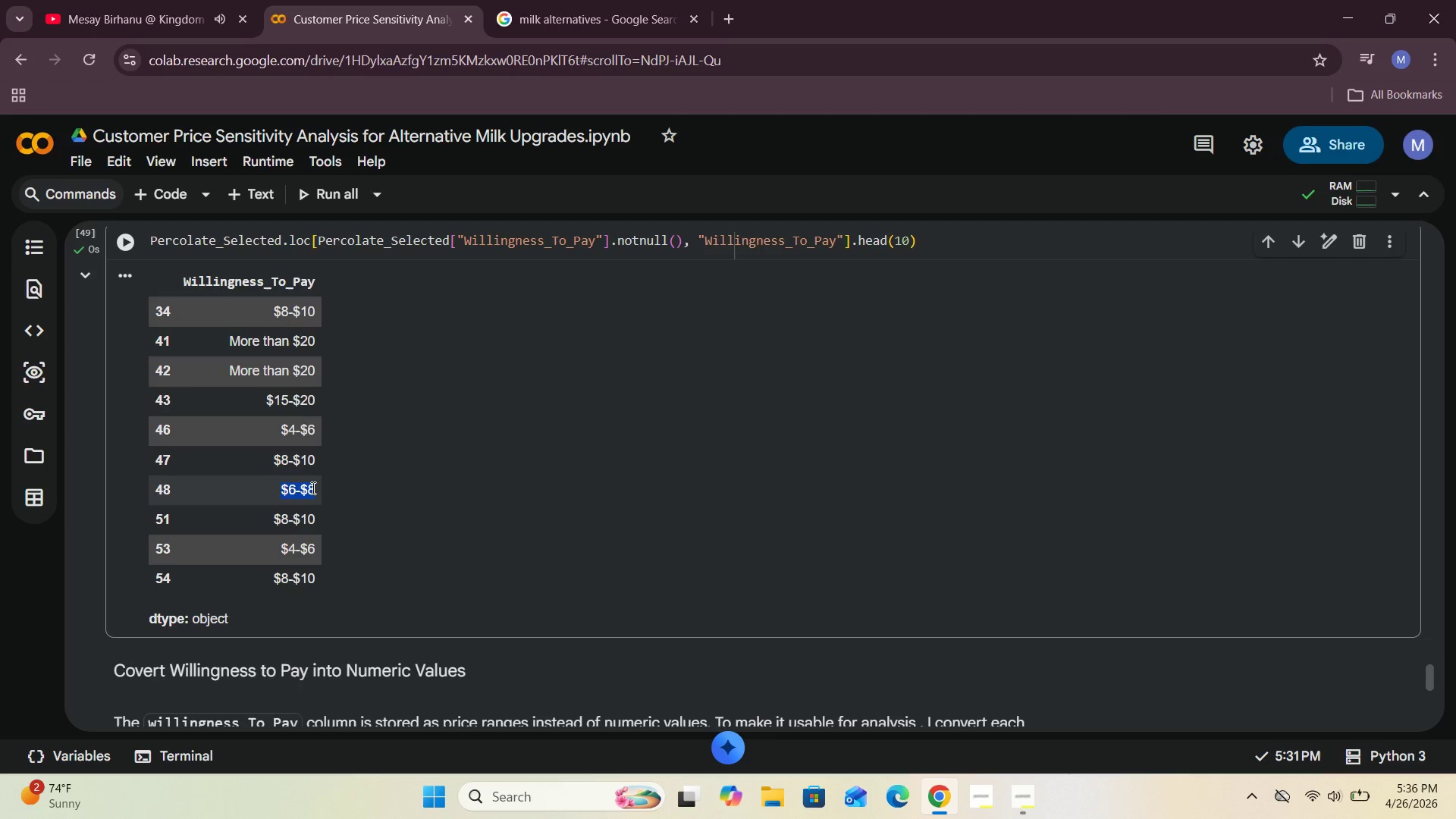 
key(Control+C)
 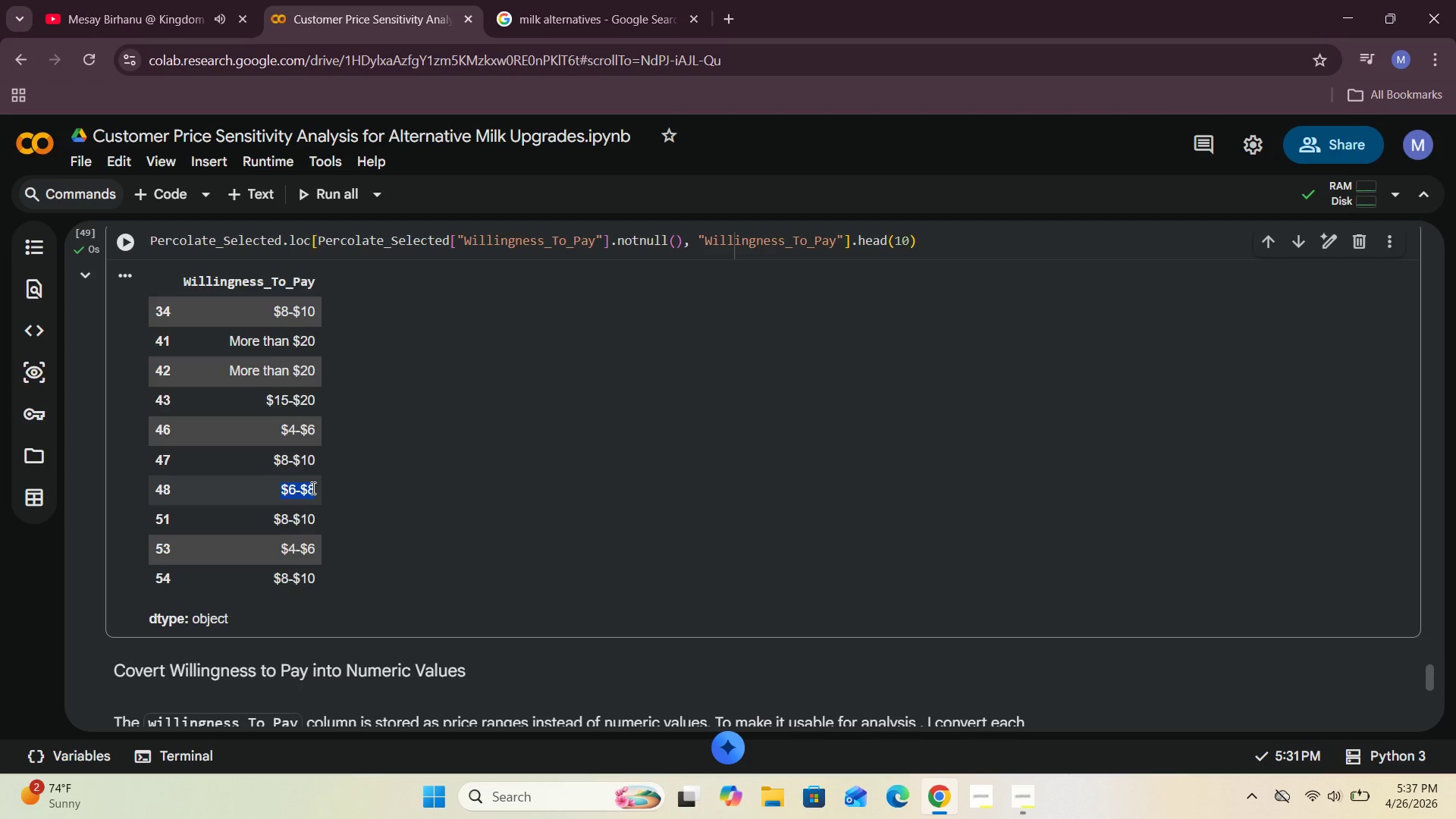 
left_click([312, 488])
 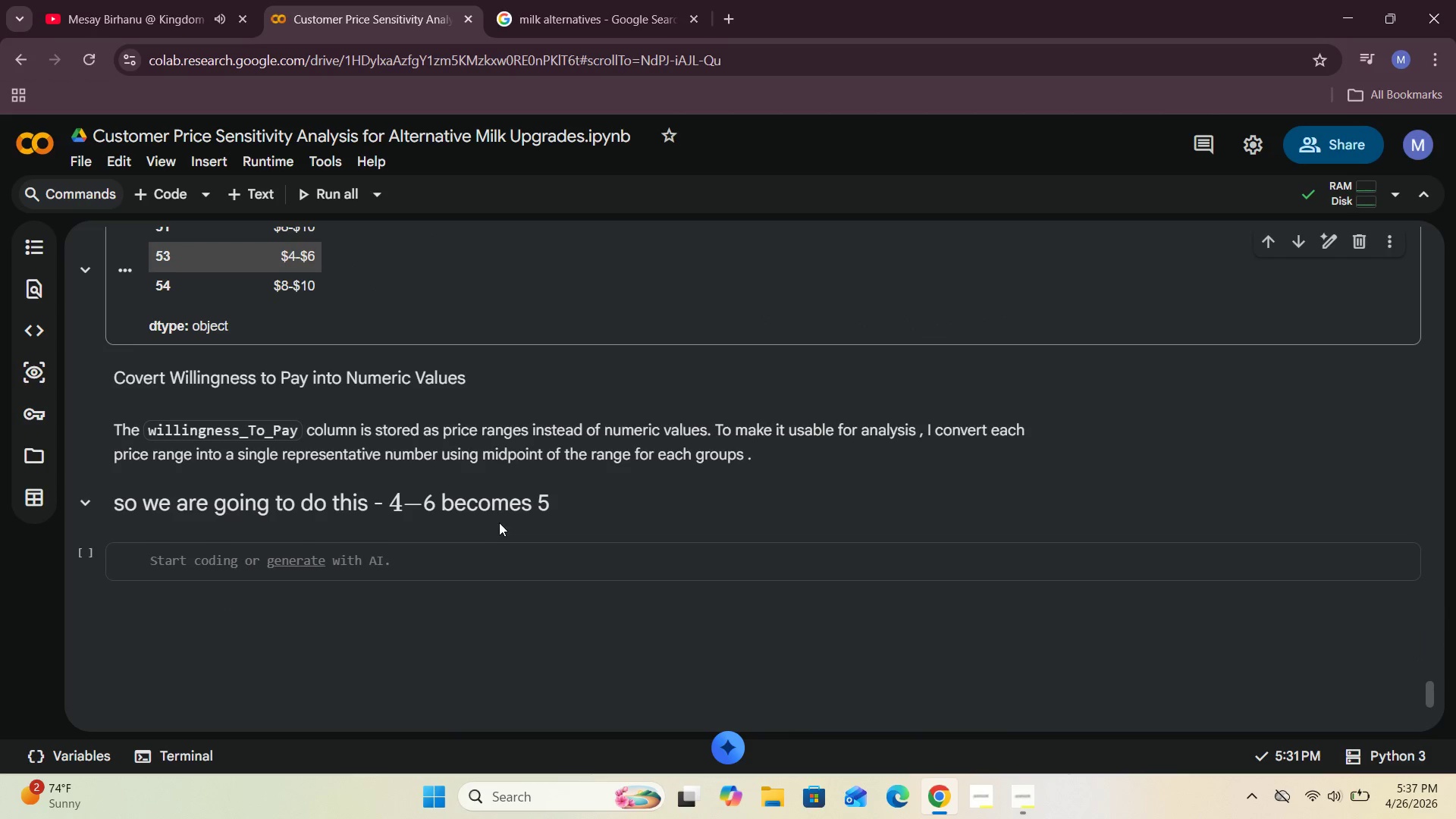 
double_click([614, 502])
 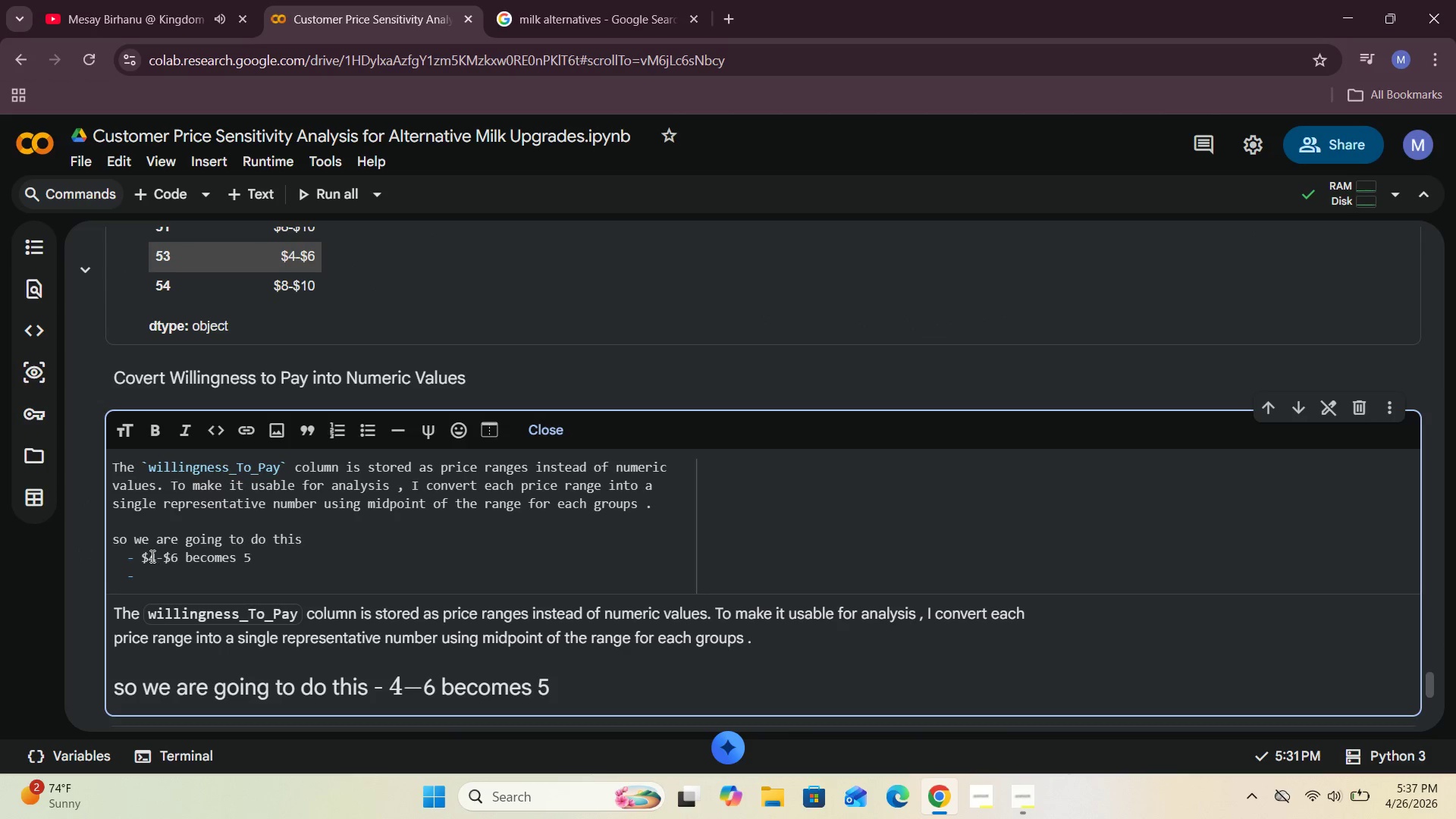 
left_click([149, 554])
 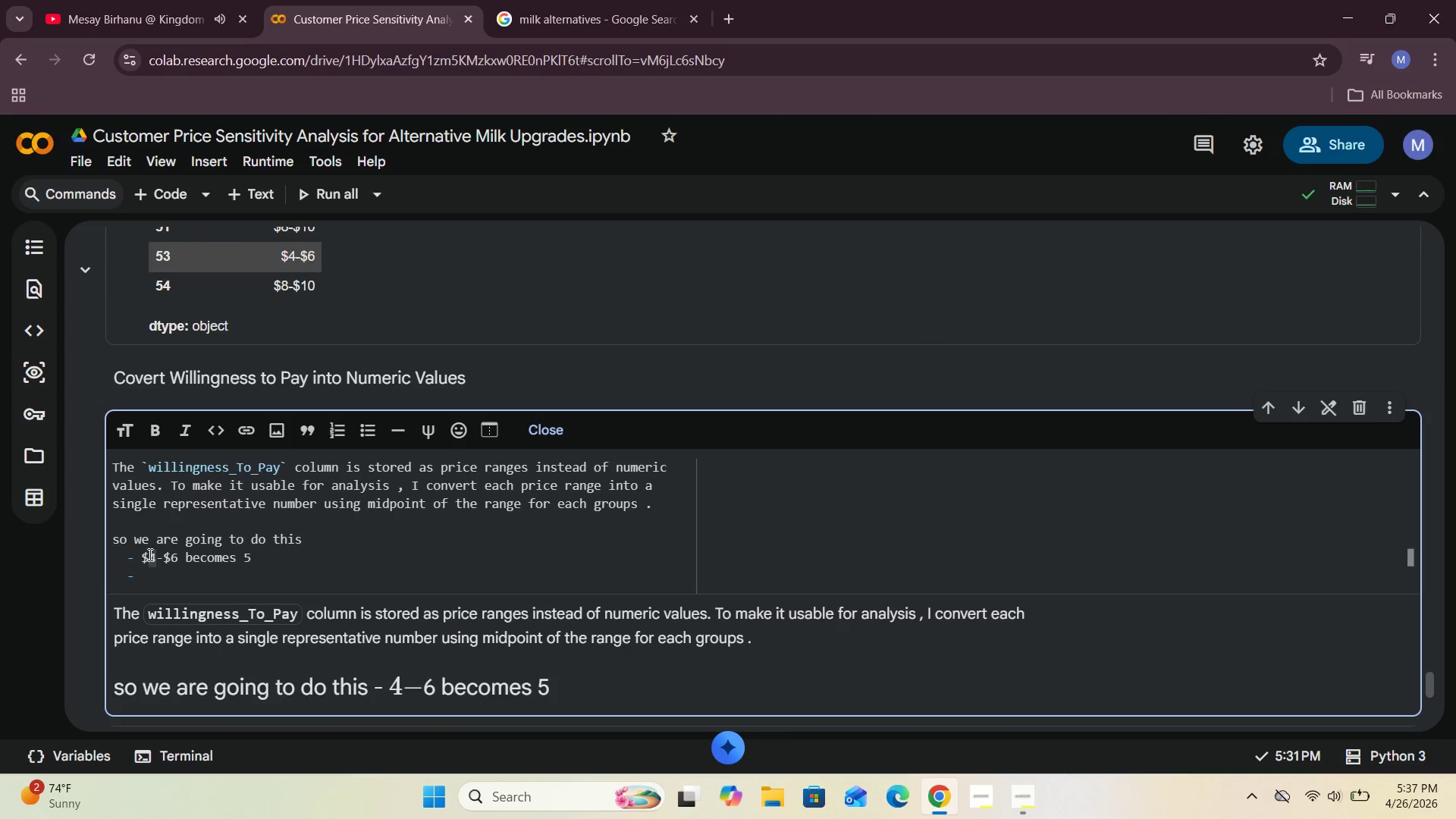 
key(Backspace)
 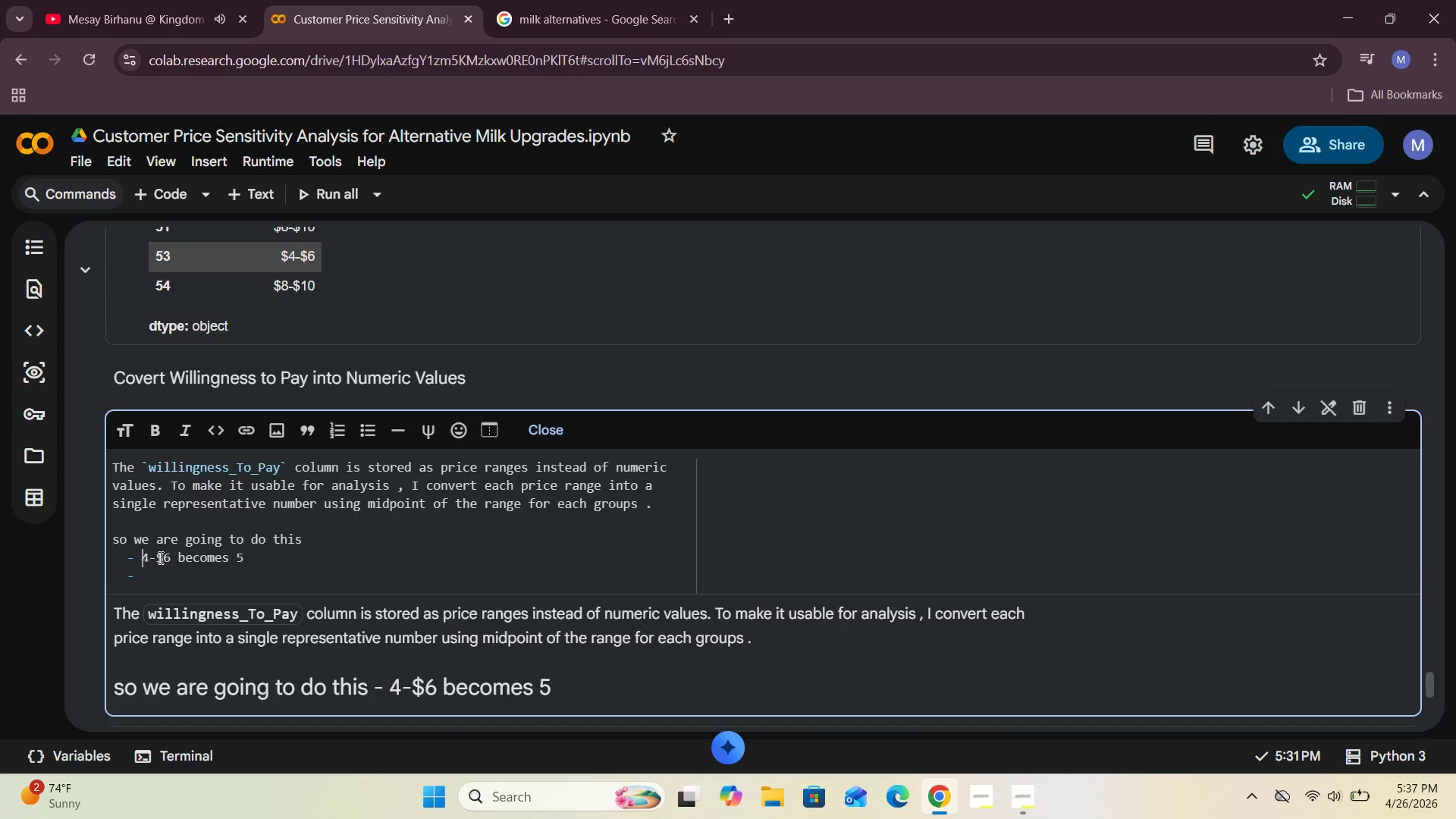 
left_click([162, 560])
 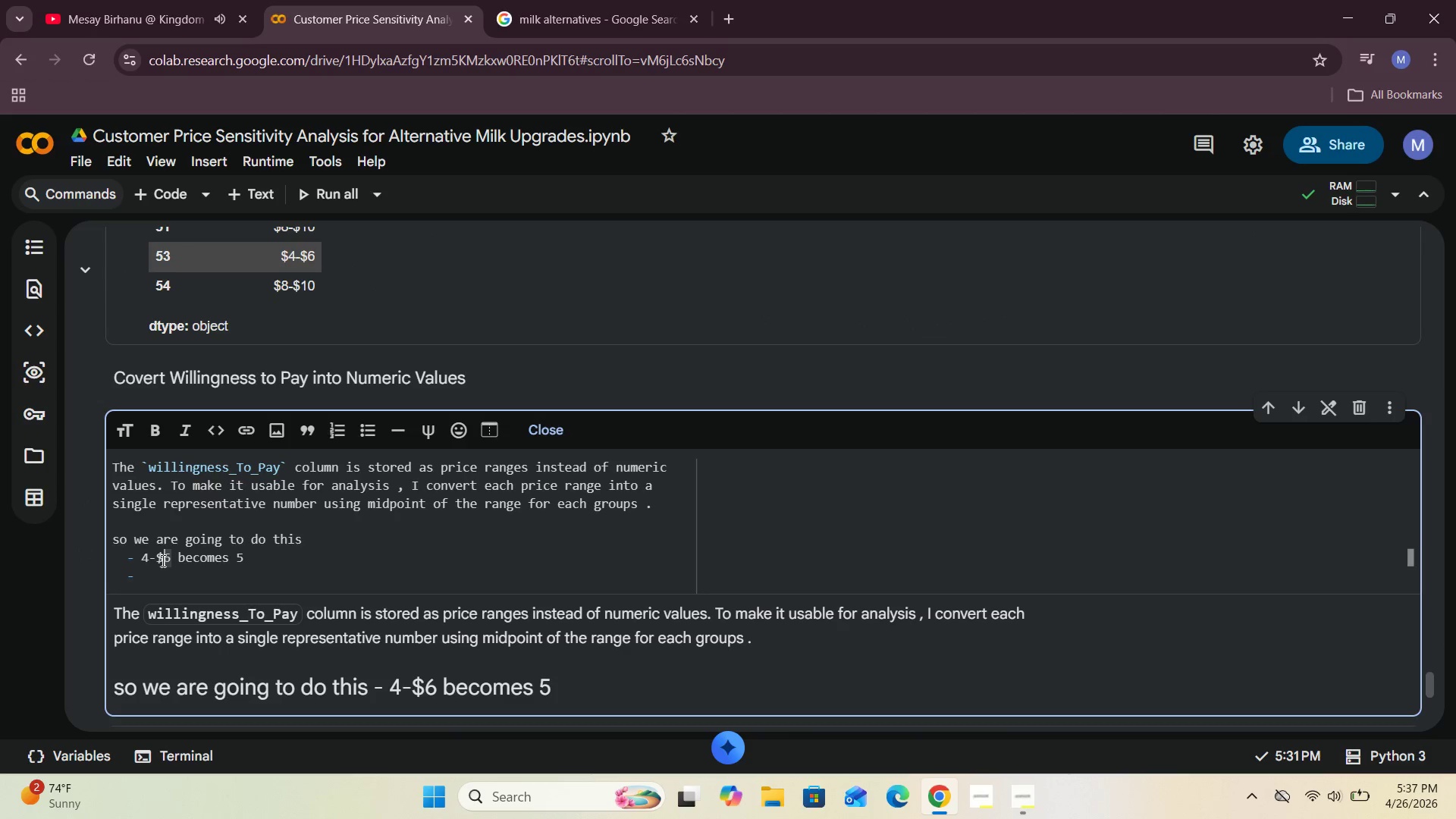 
key(Backspace)
 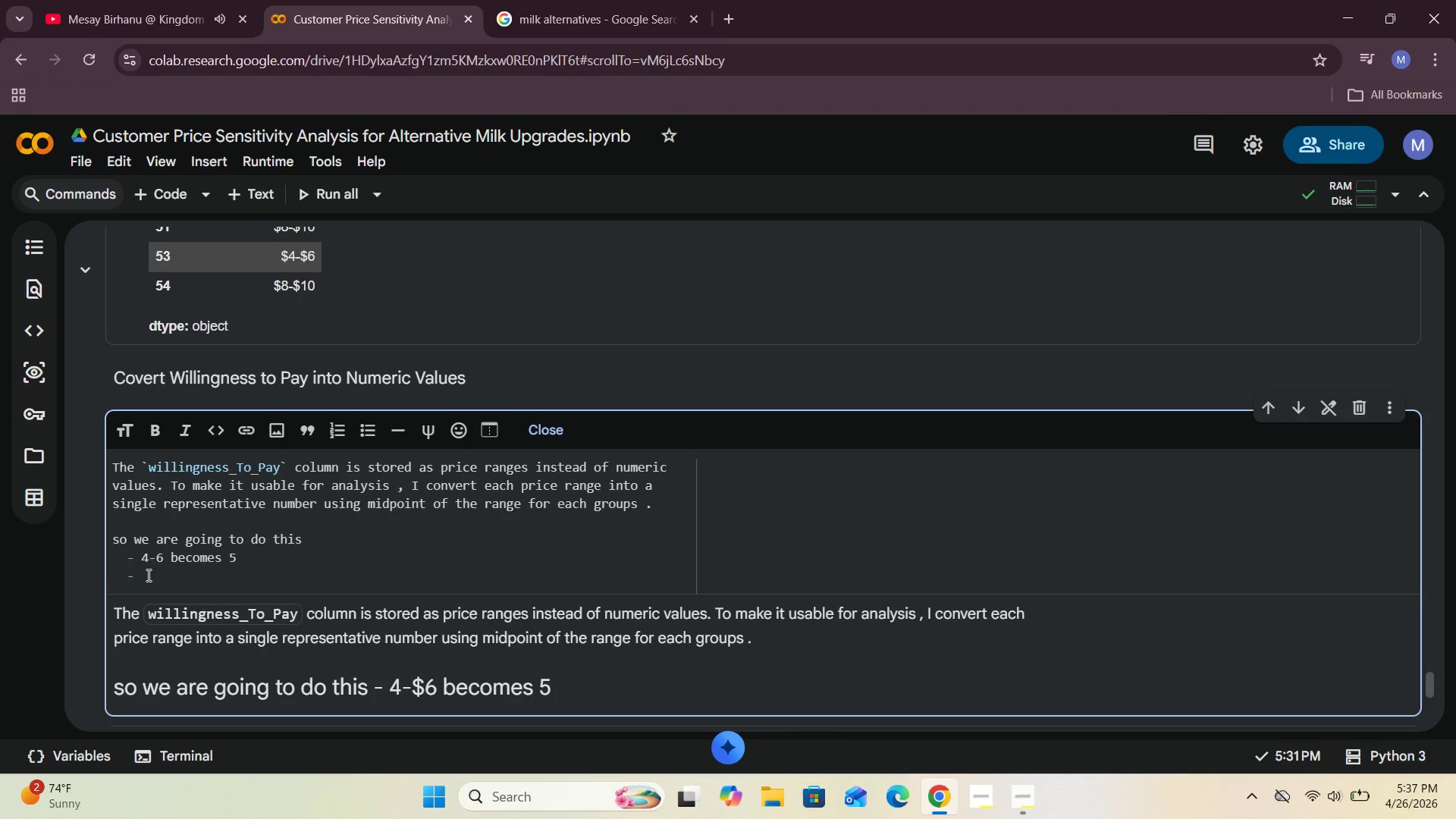 
left_click([147, 575])
 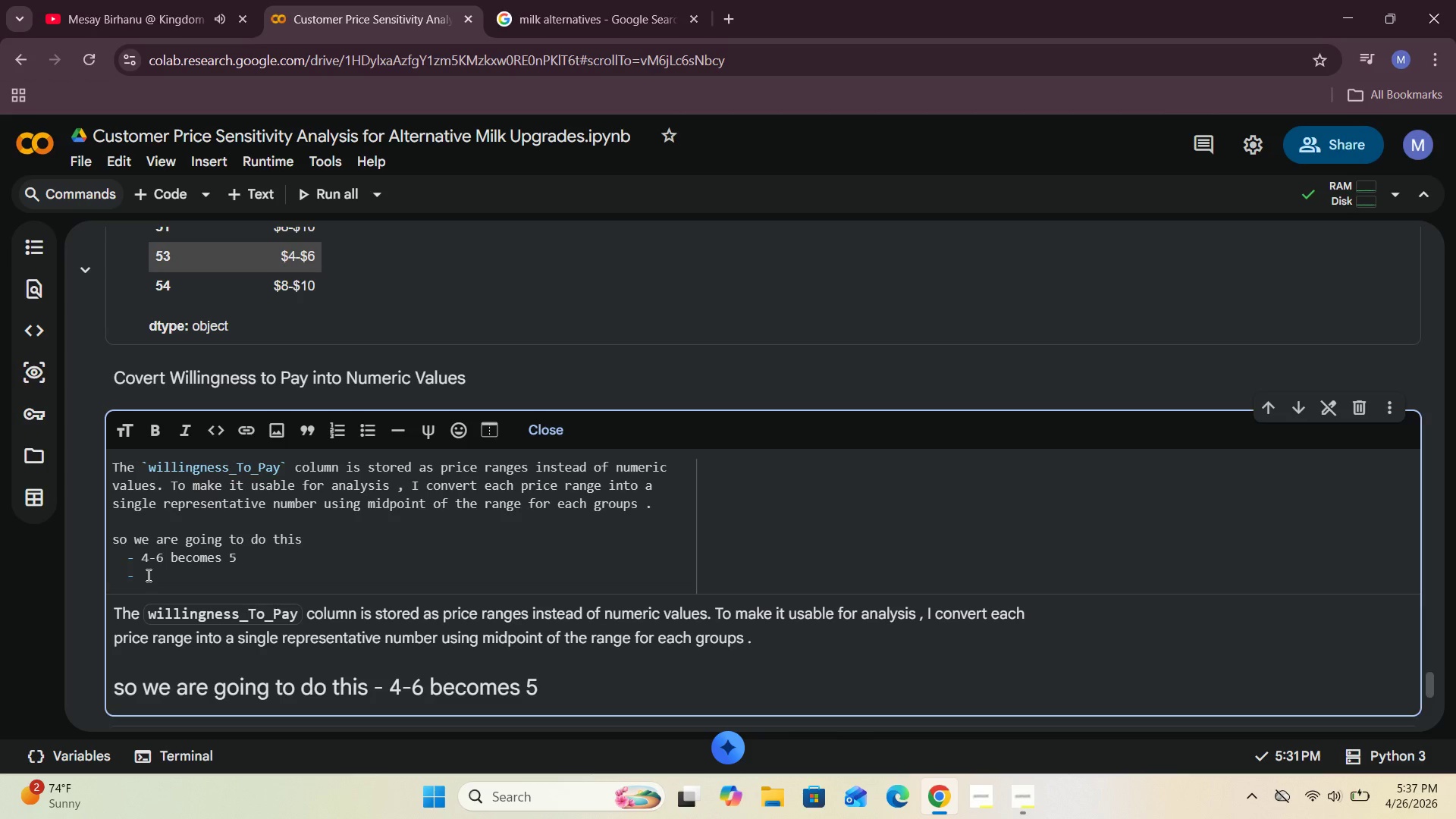 
key(Control+V)
 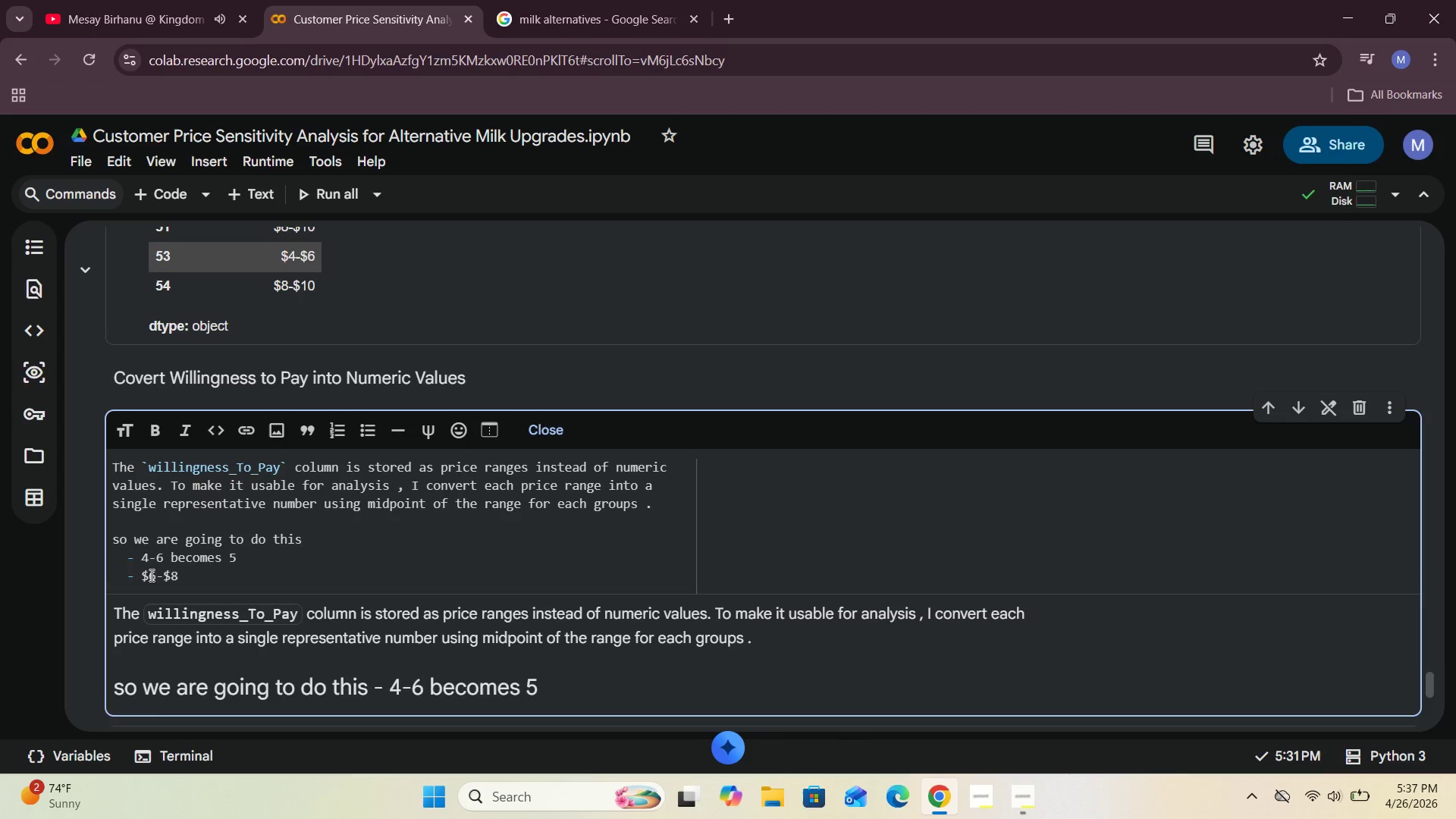 
left_click([151, 575])
 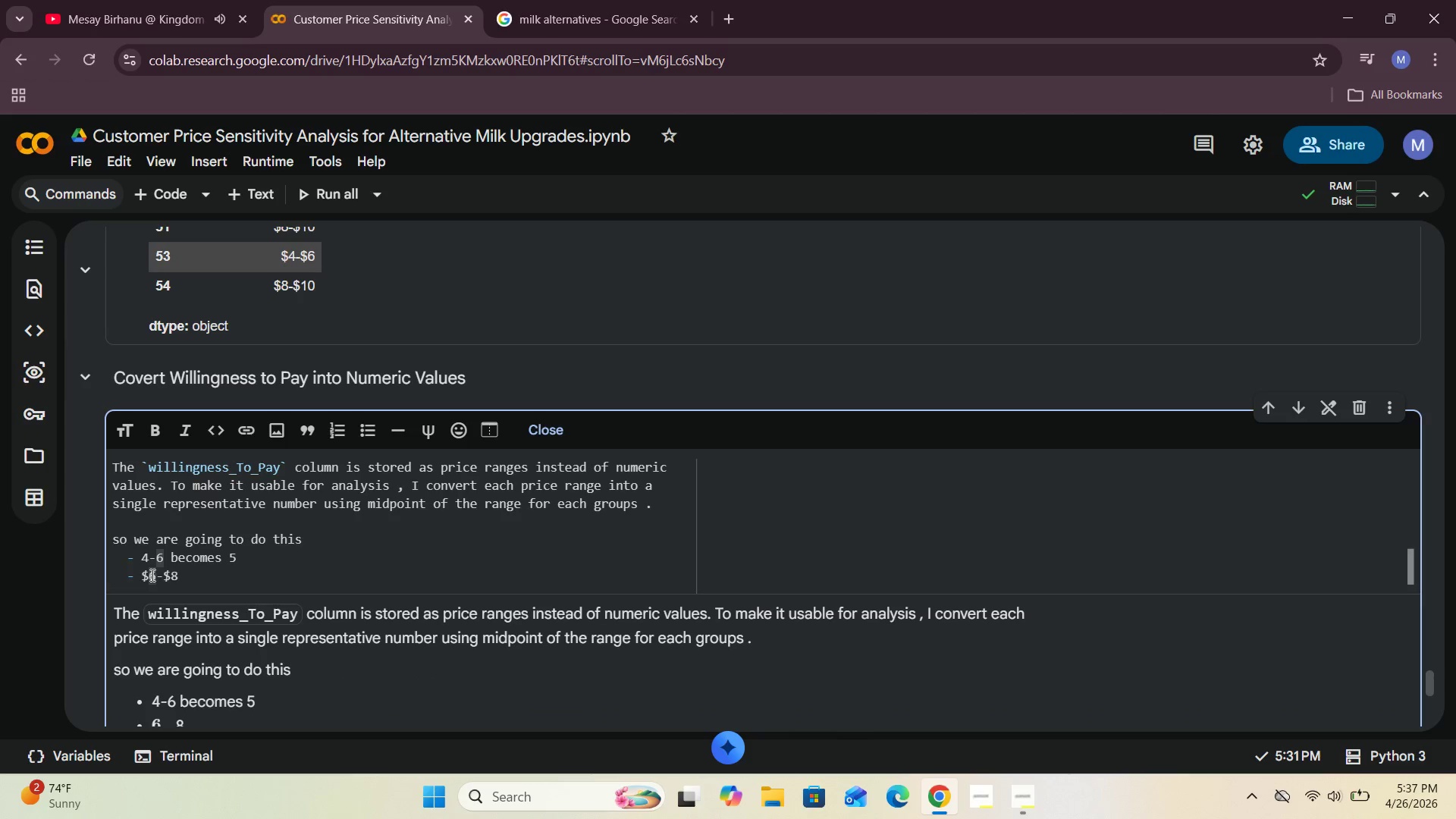 
key(Control+Backspace)
 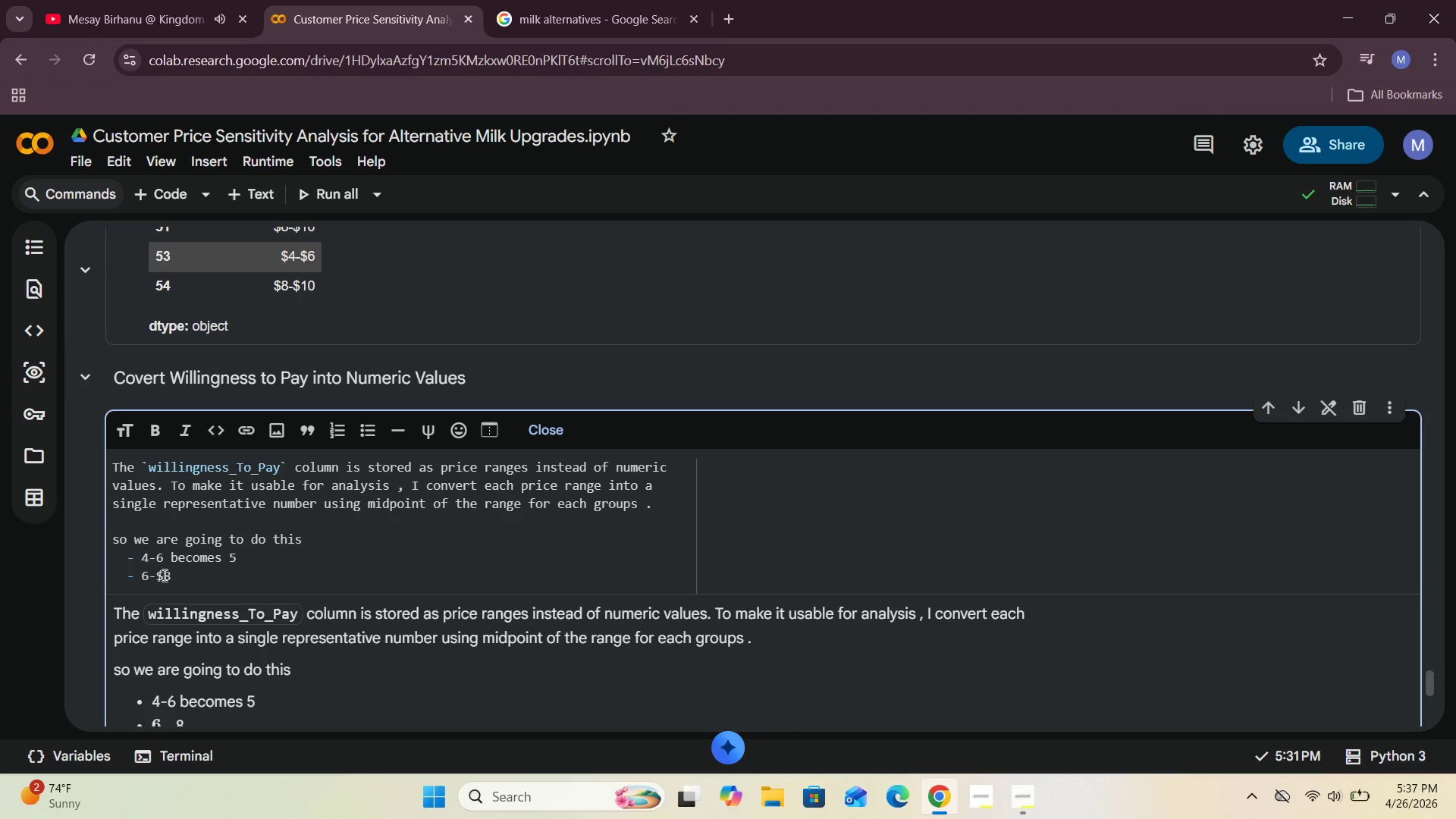 
left_click([163, 575])
 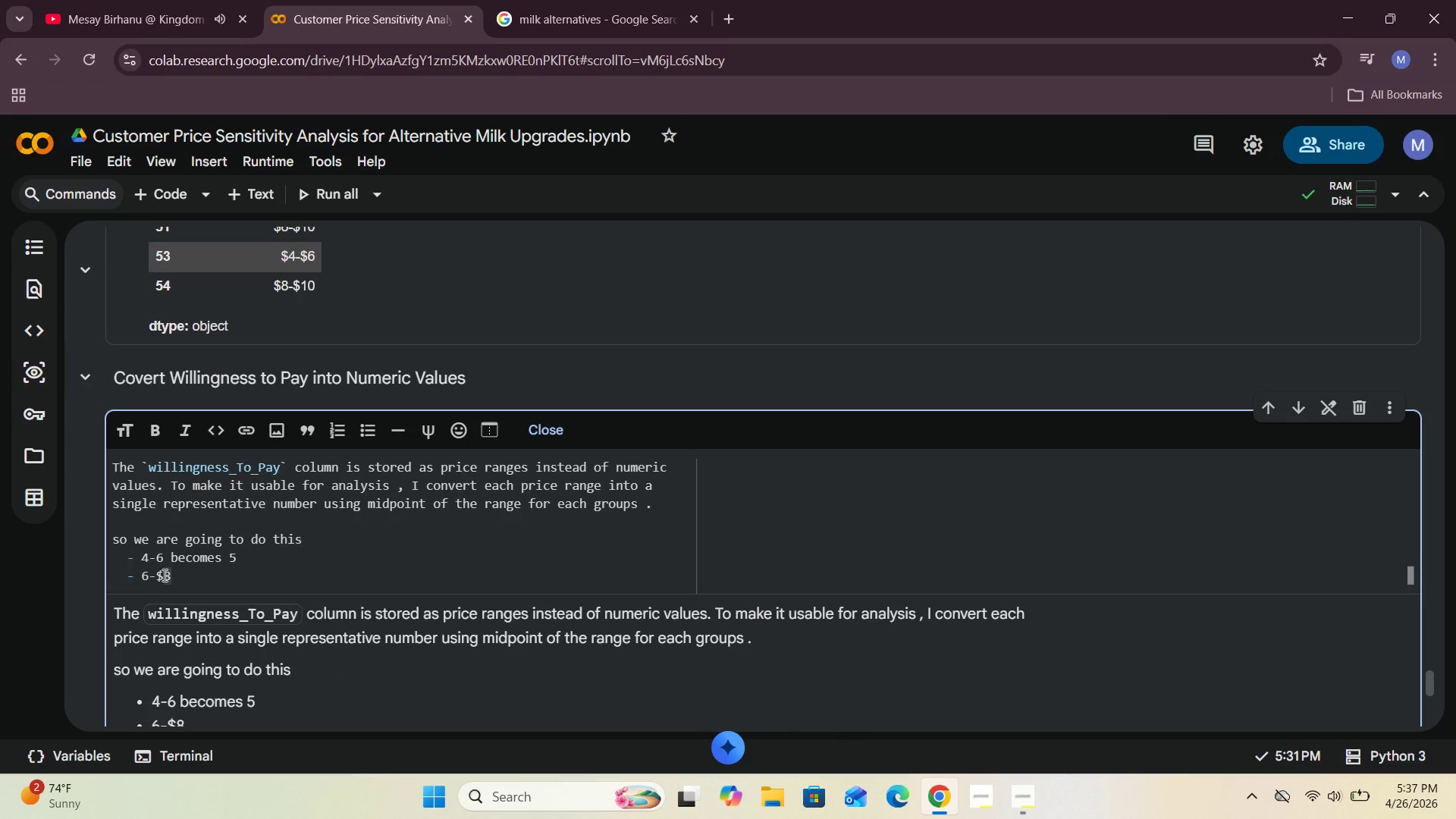 
key(Control+Backspace)
 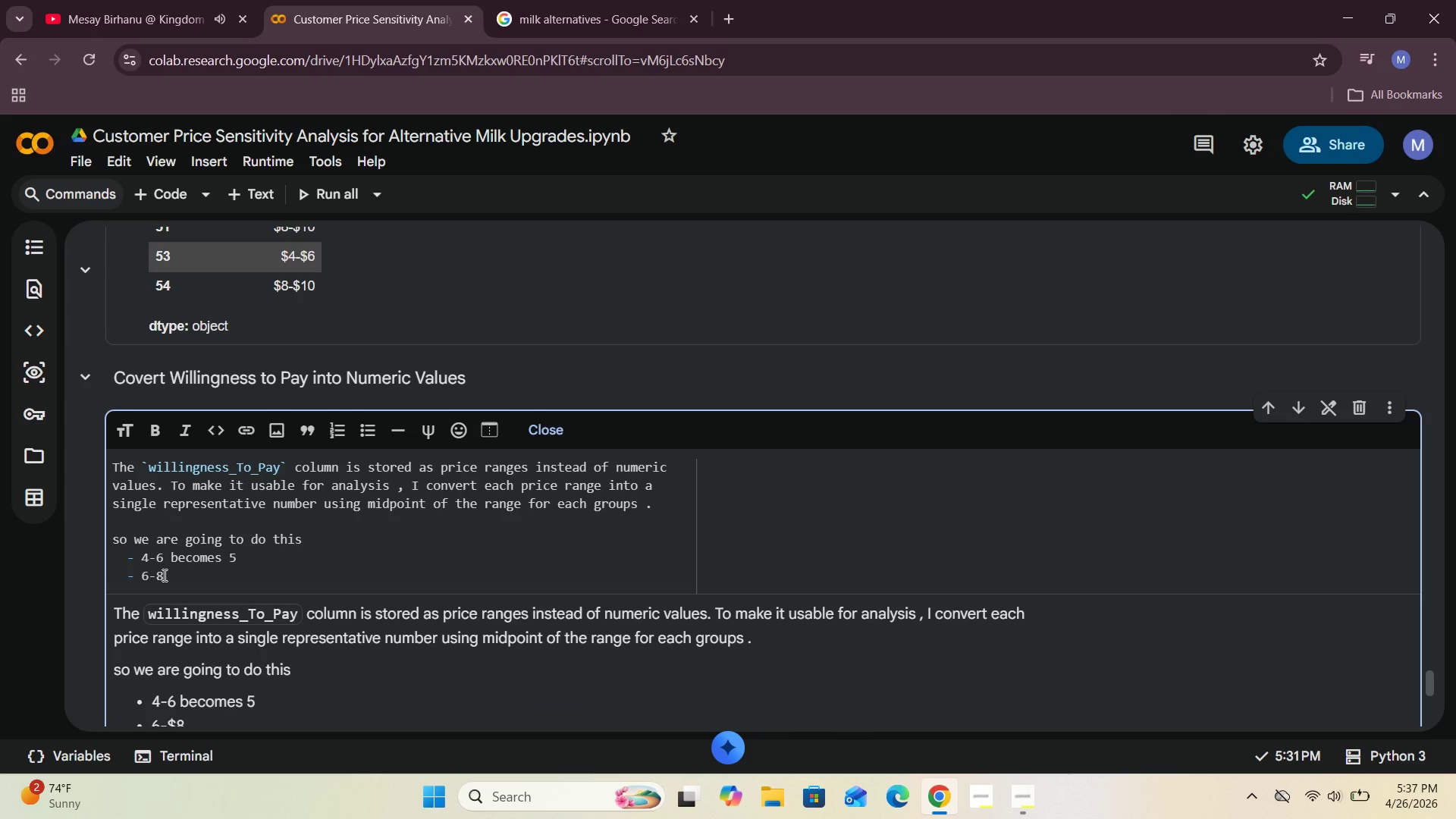 
key(Control+ArrowRight)
 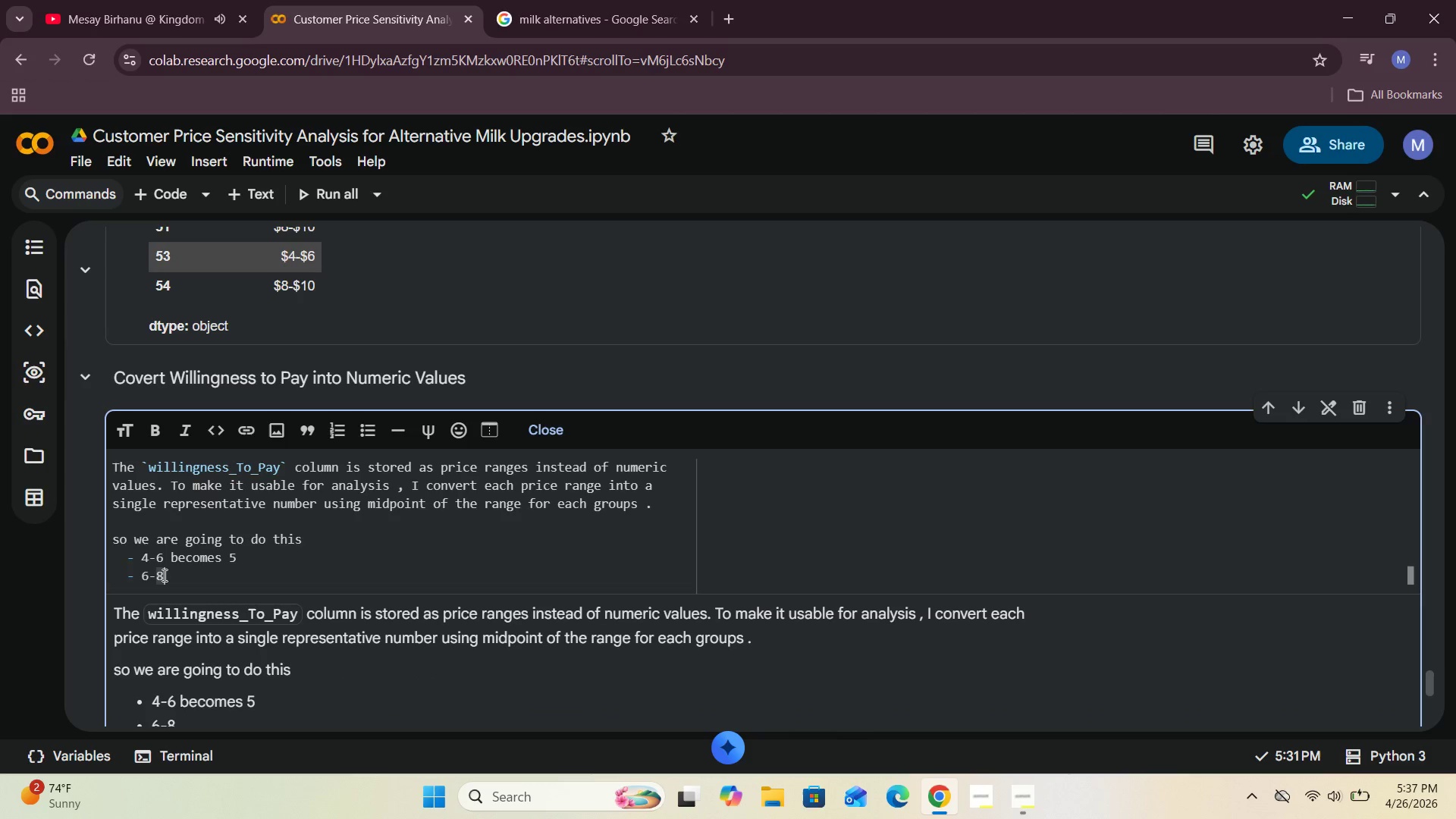 
key(Control+Space)
 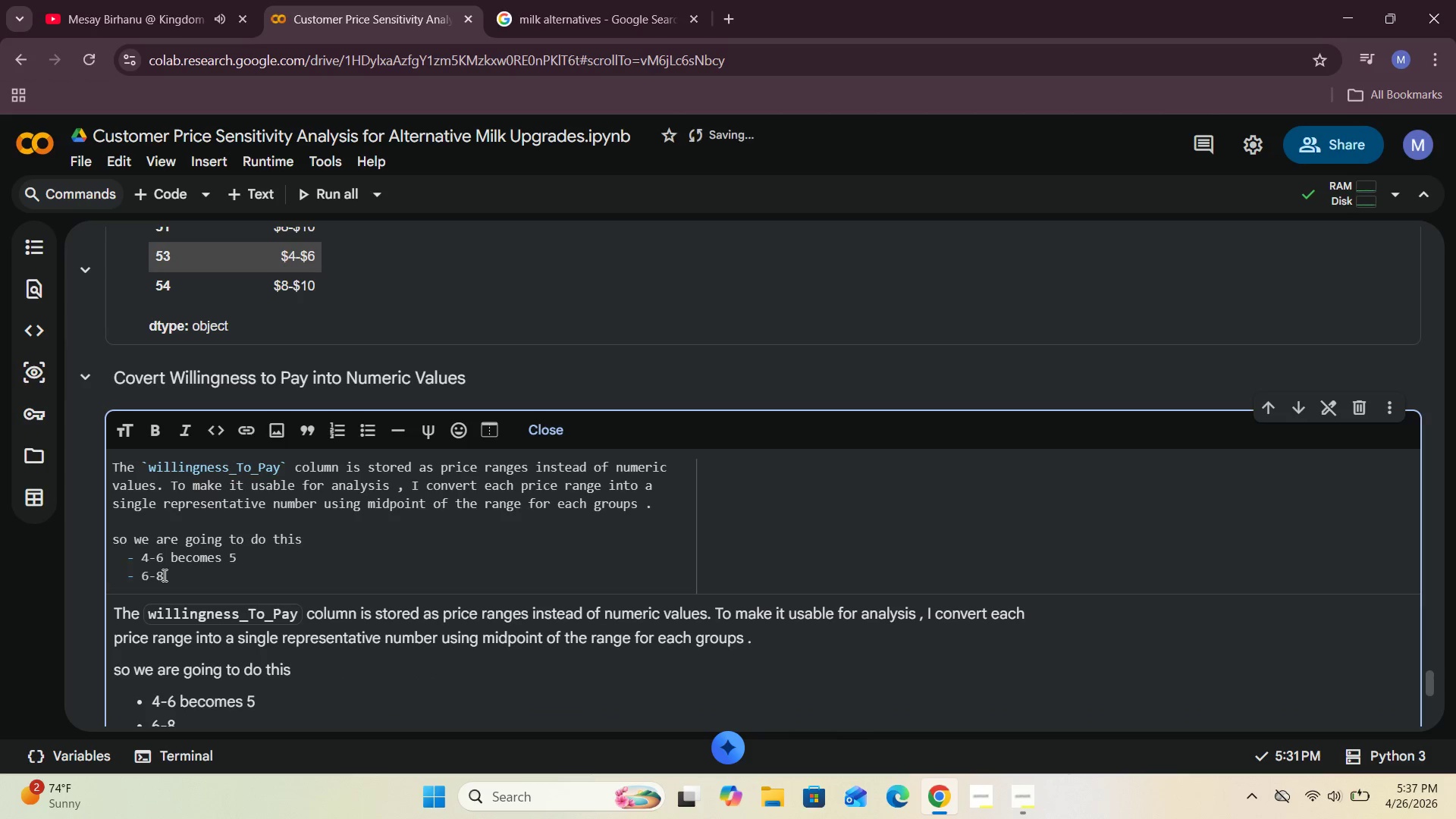 
key(Control+V)
 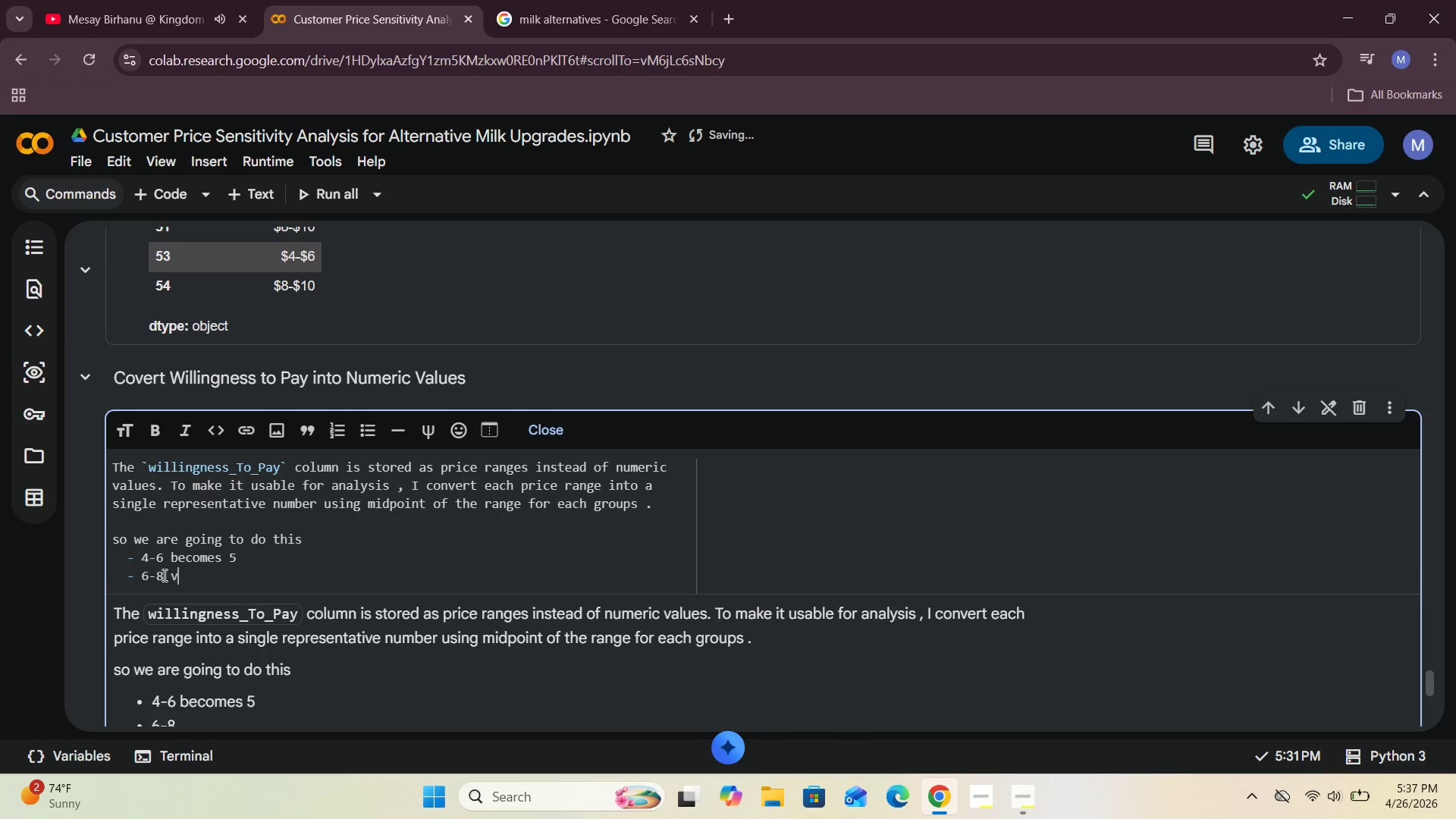 
key(Control+E)
 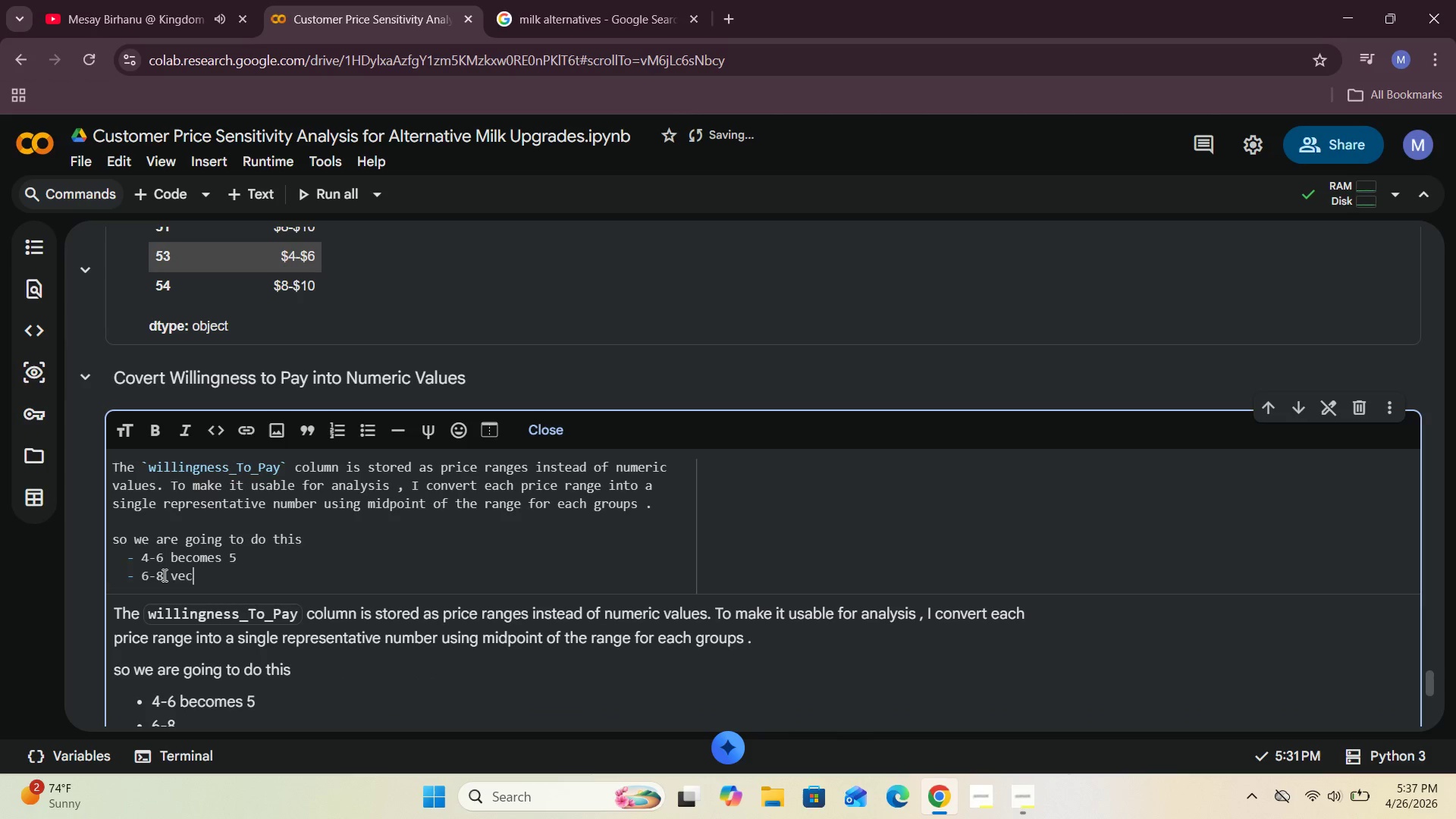 
key(Control+C)
 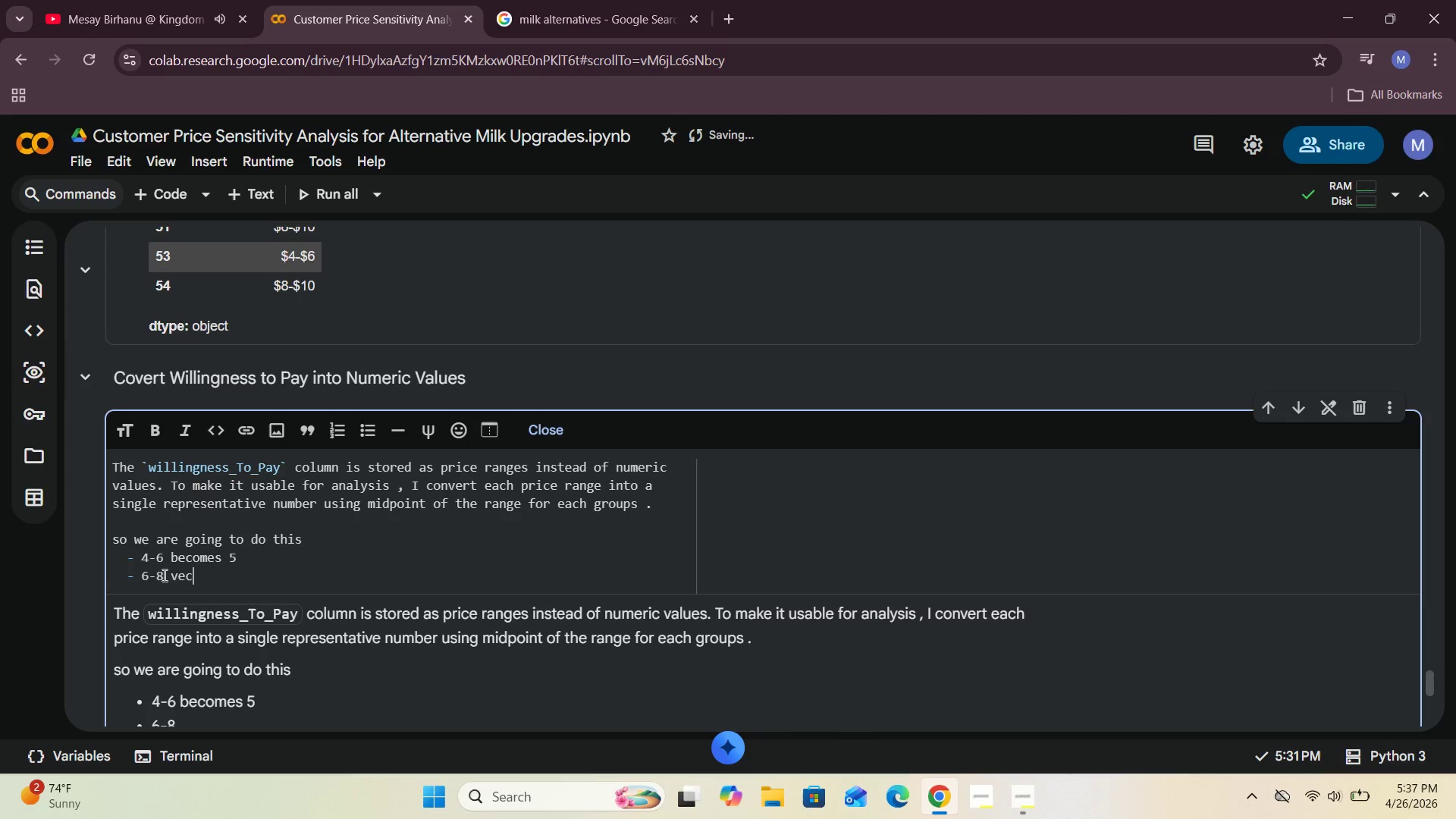 
key(Control+O)
 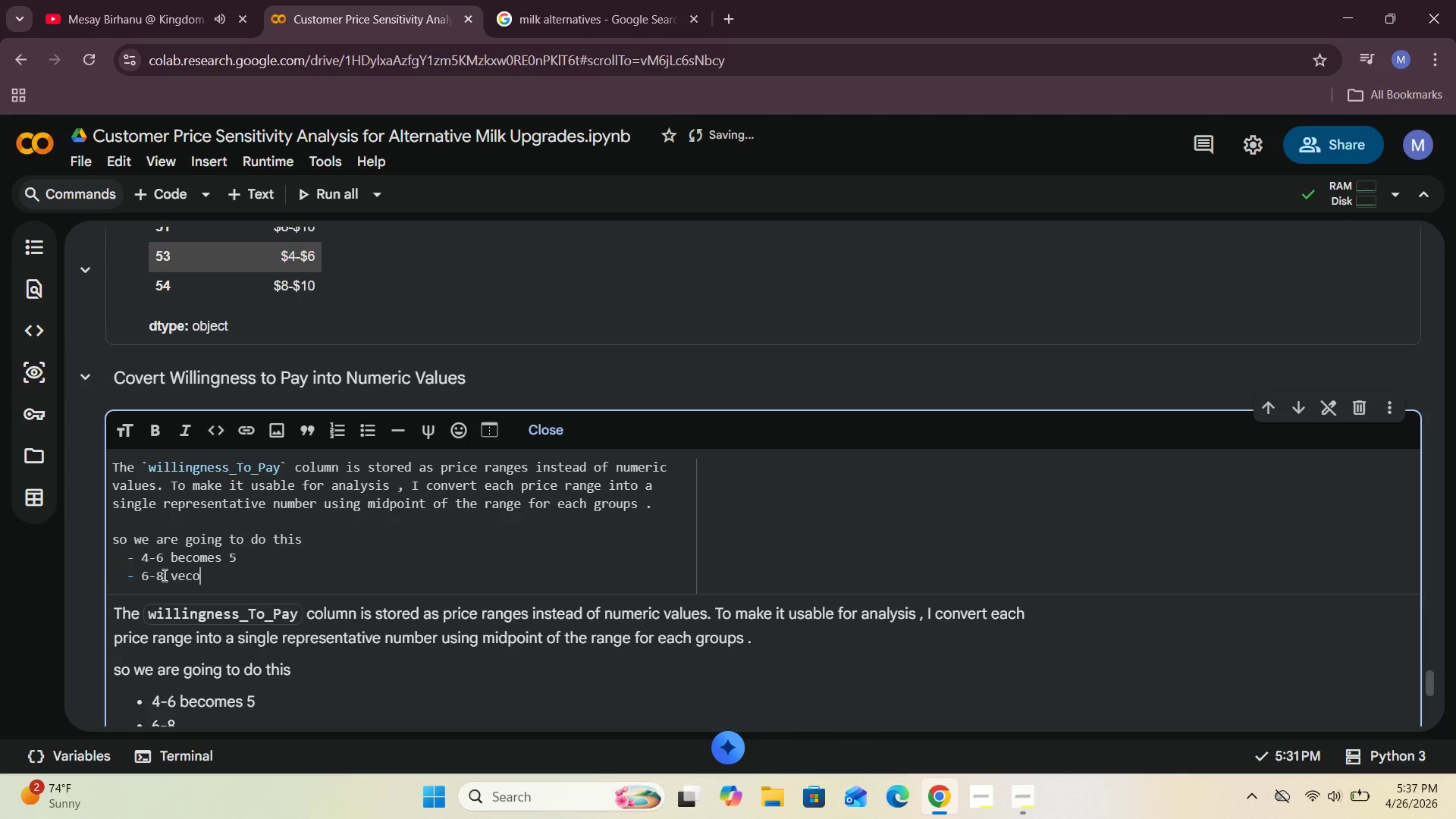 
key(Control+M)
 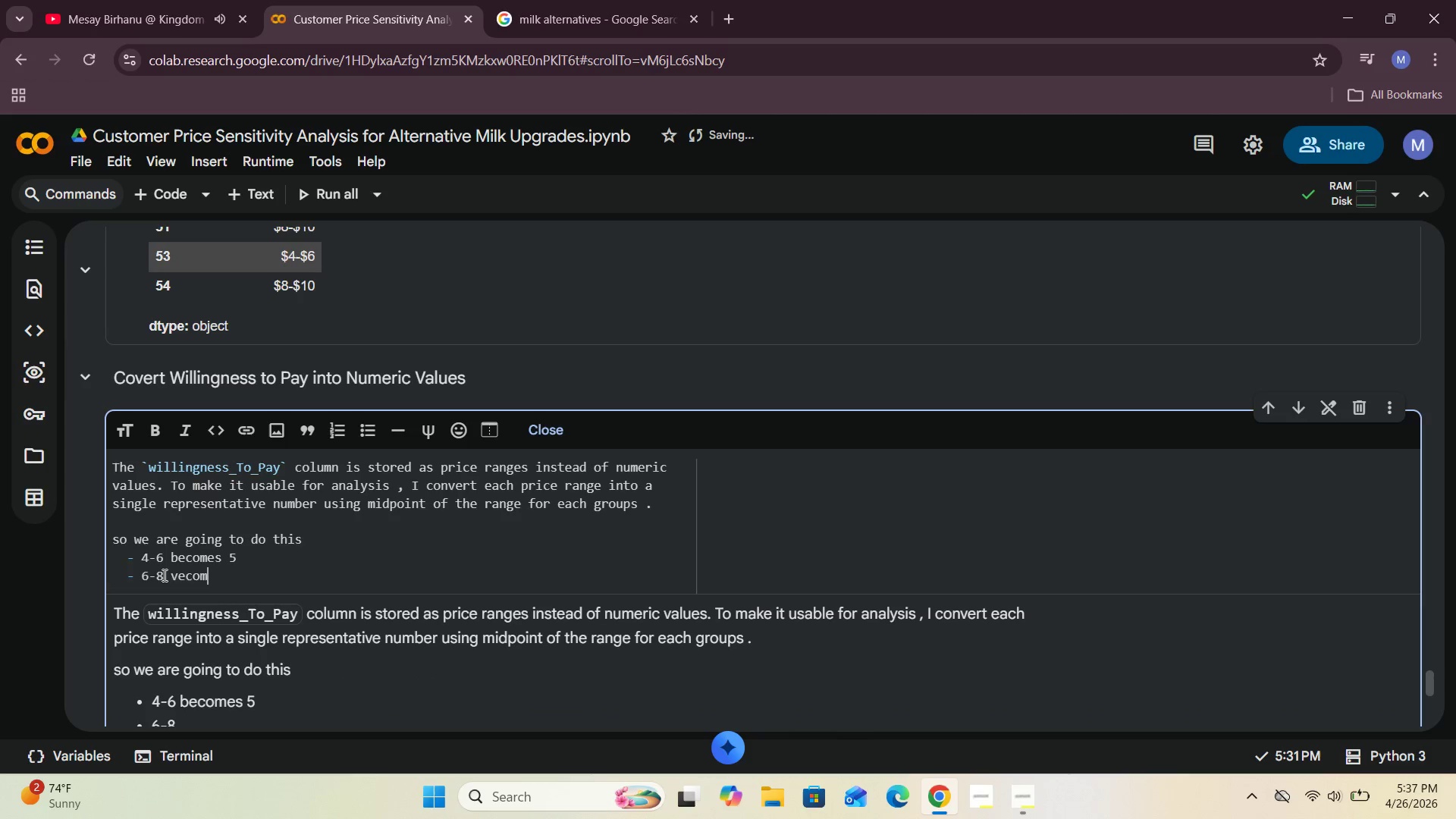 
key(Control+E)
 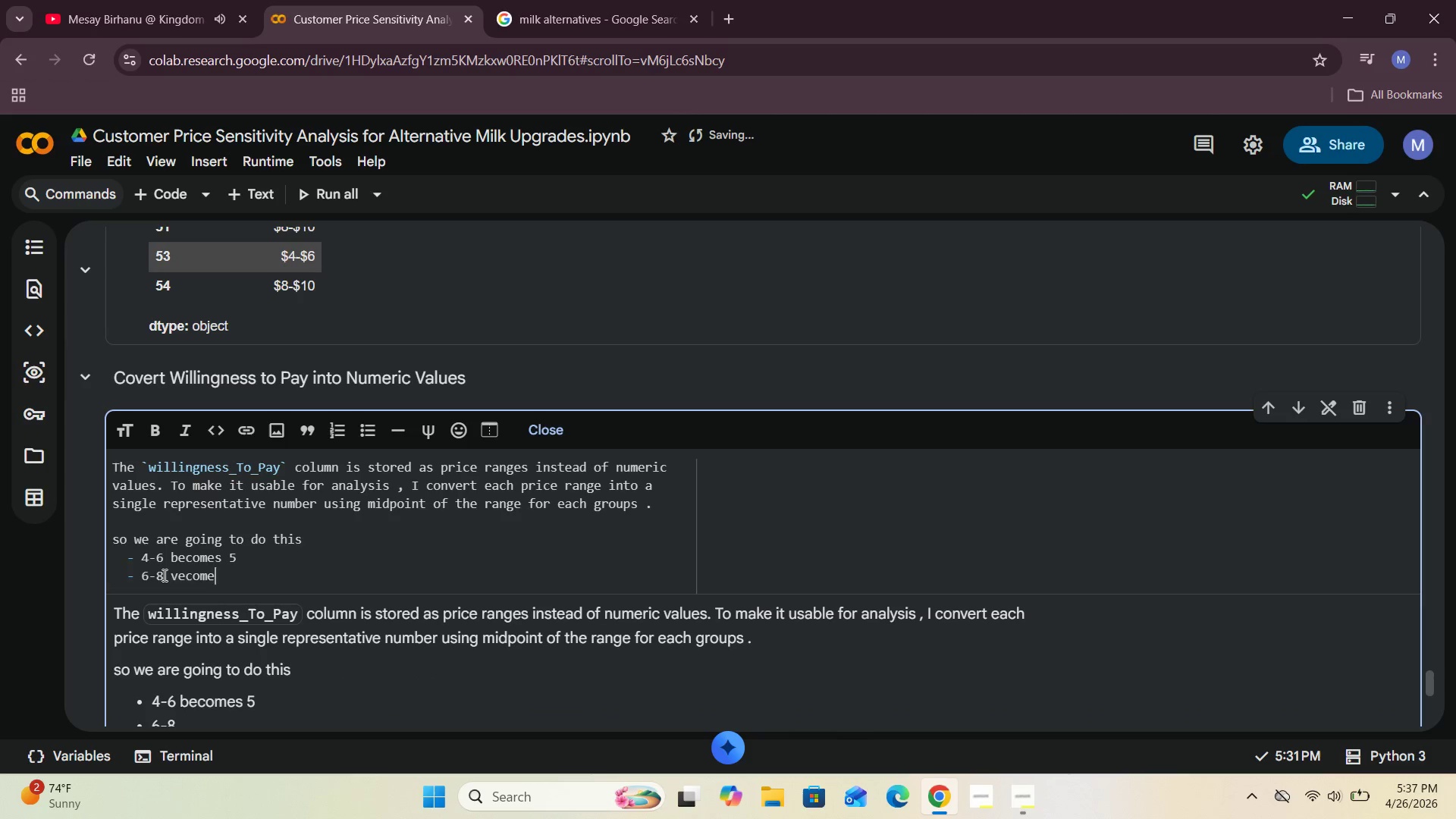 
key(Control+S)
 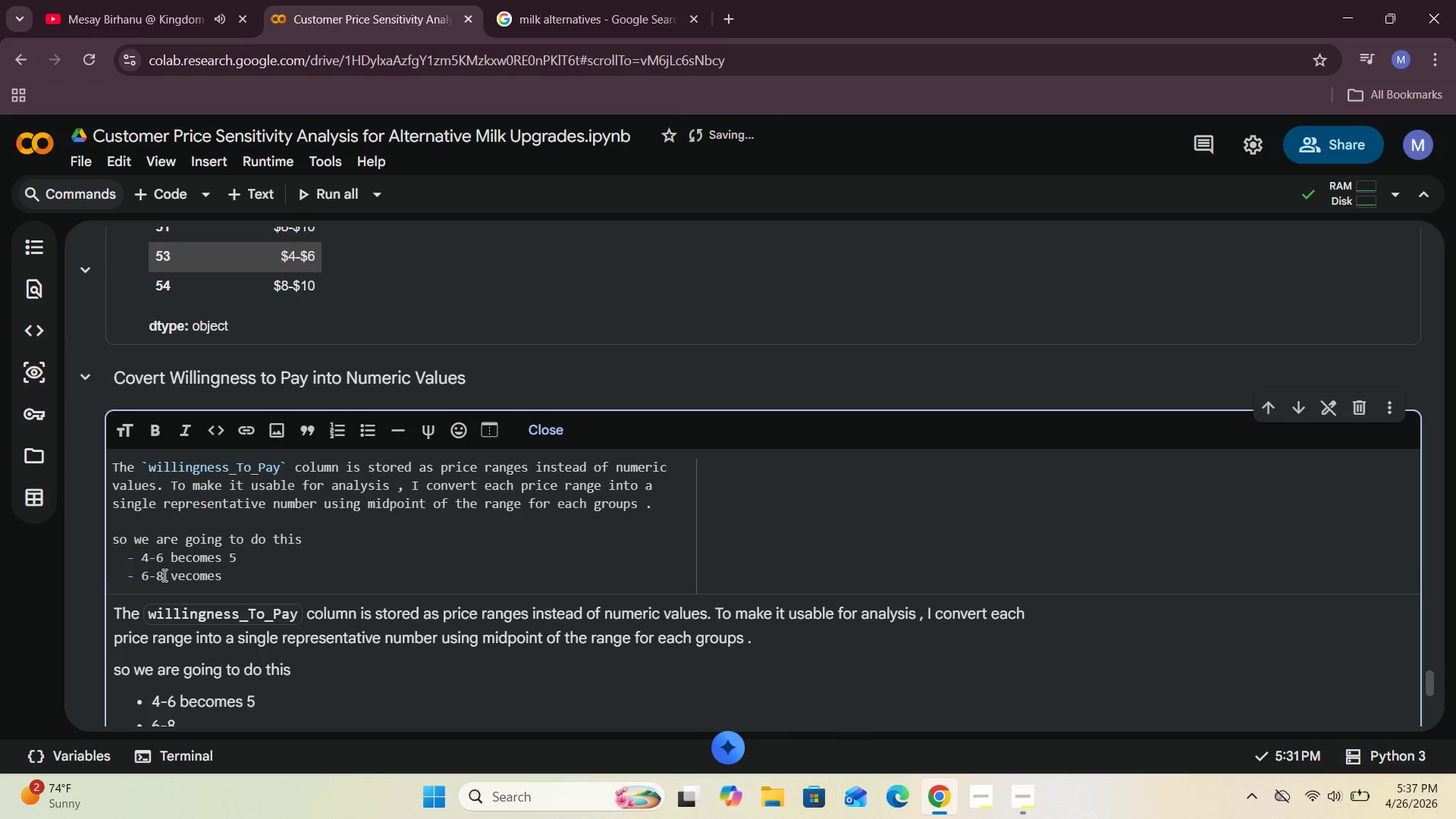 
key(Control+Backspace)
 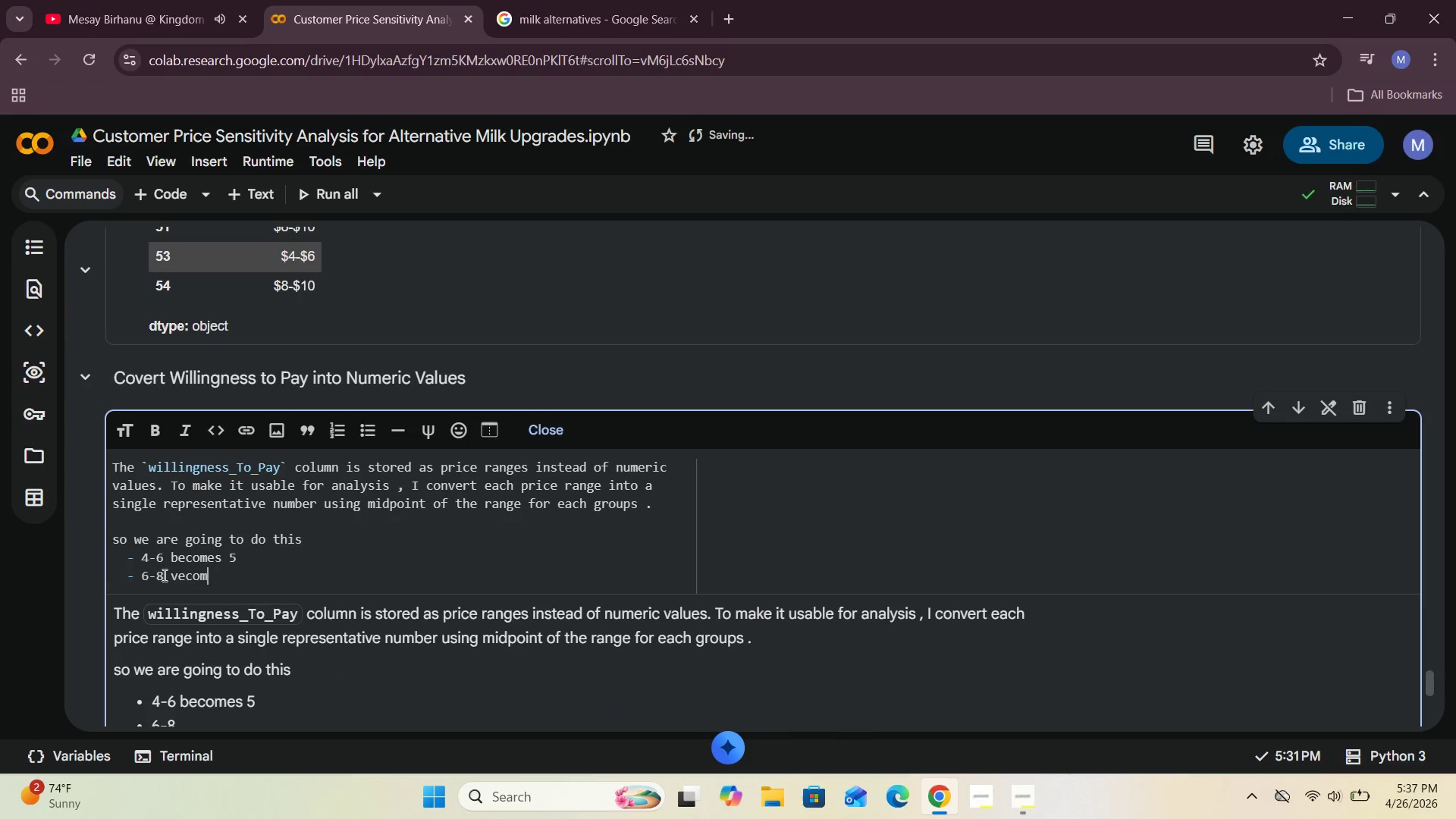 
key(Control+Backspace)
 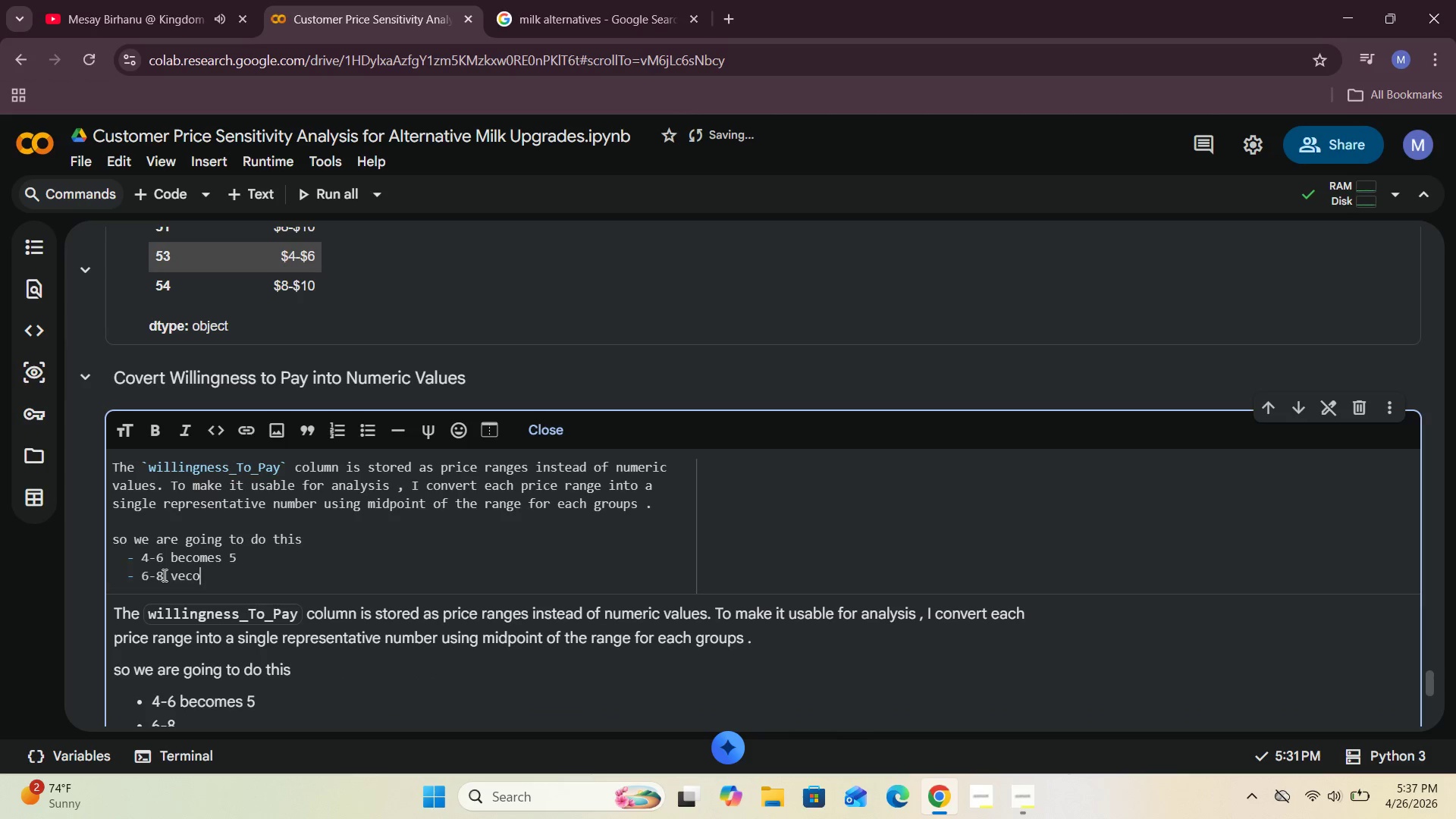 
key(Control+Backspace)
 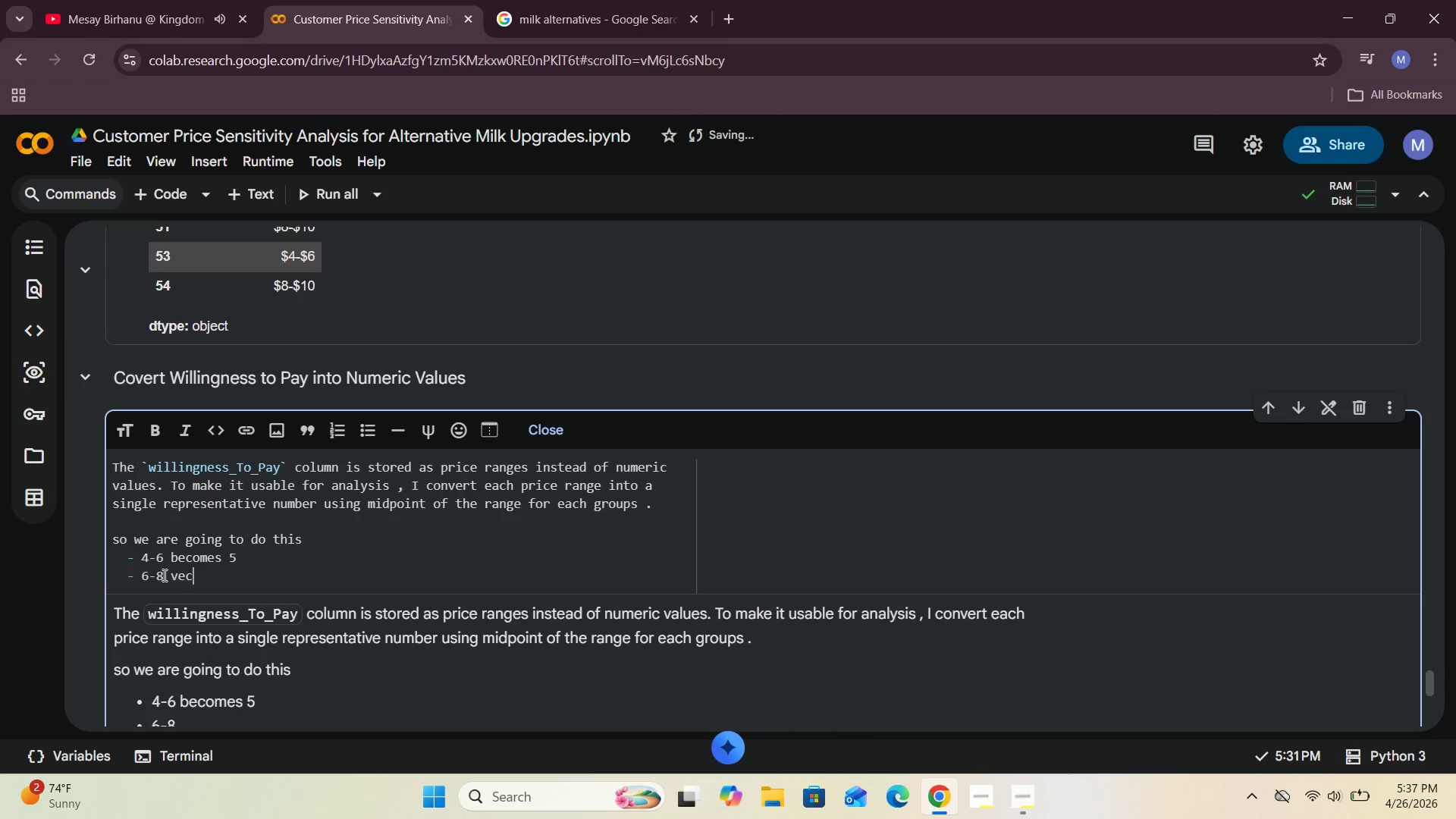 
key(Control+Backspace)
 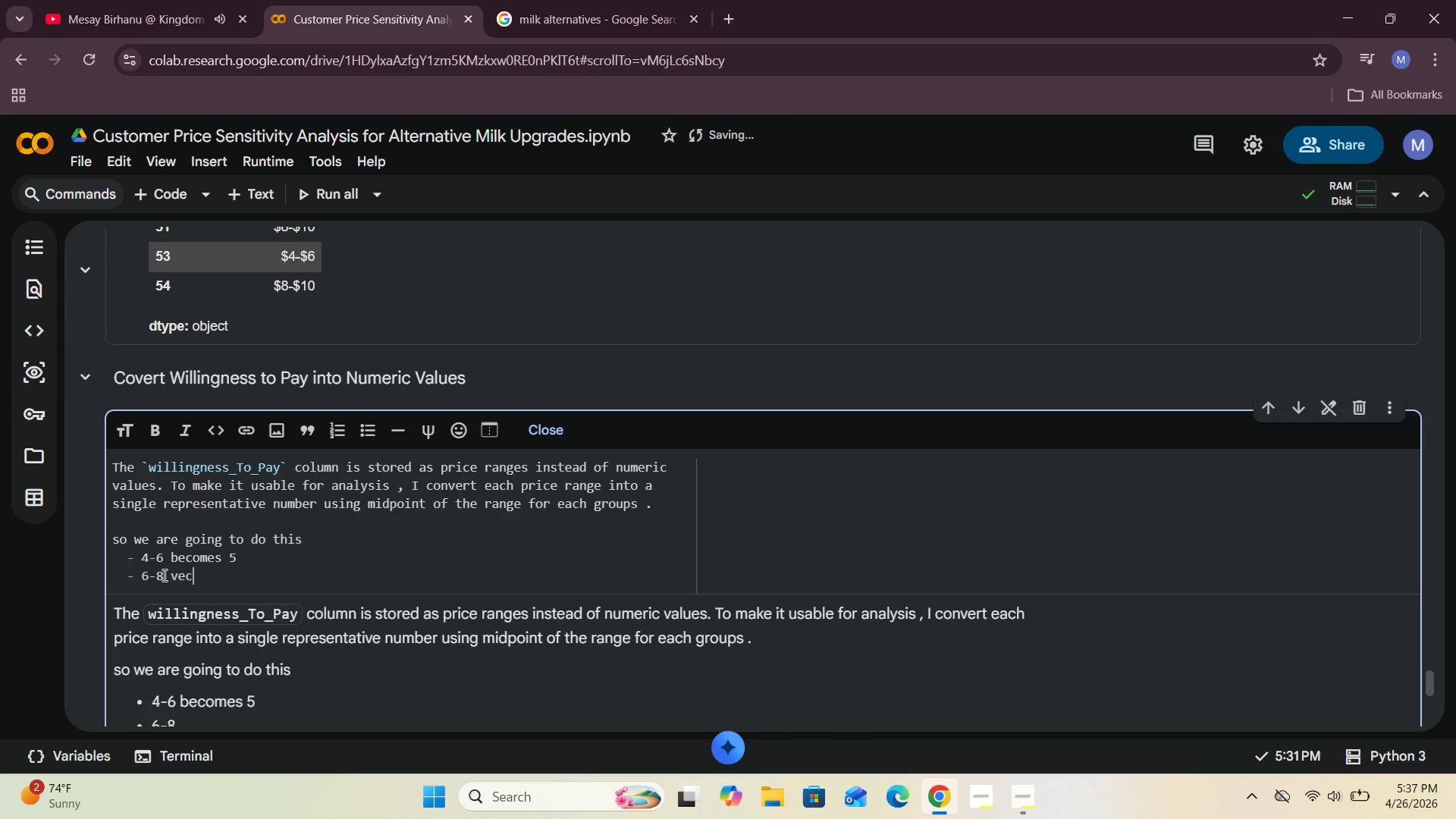 
key(Control+Backspace)
 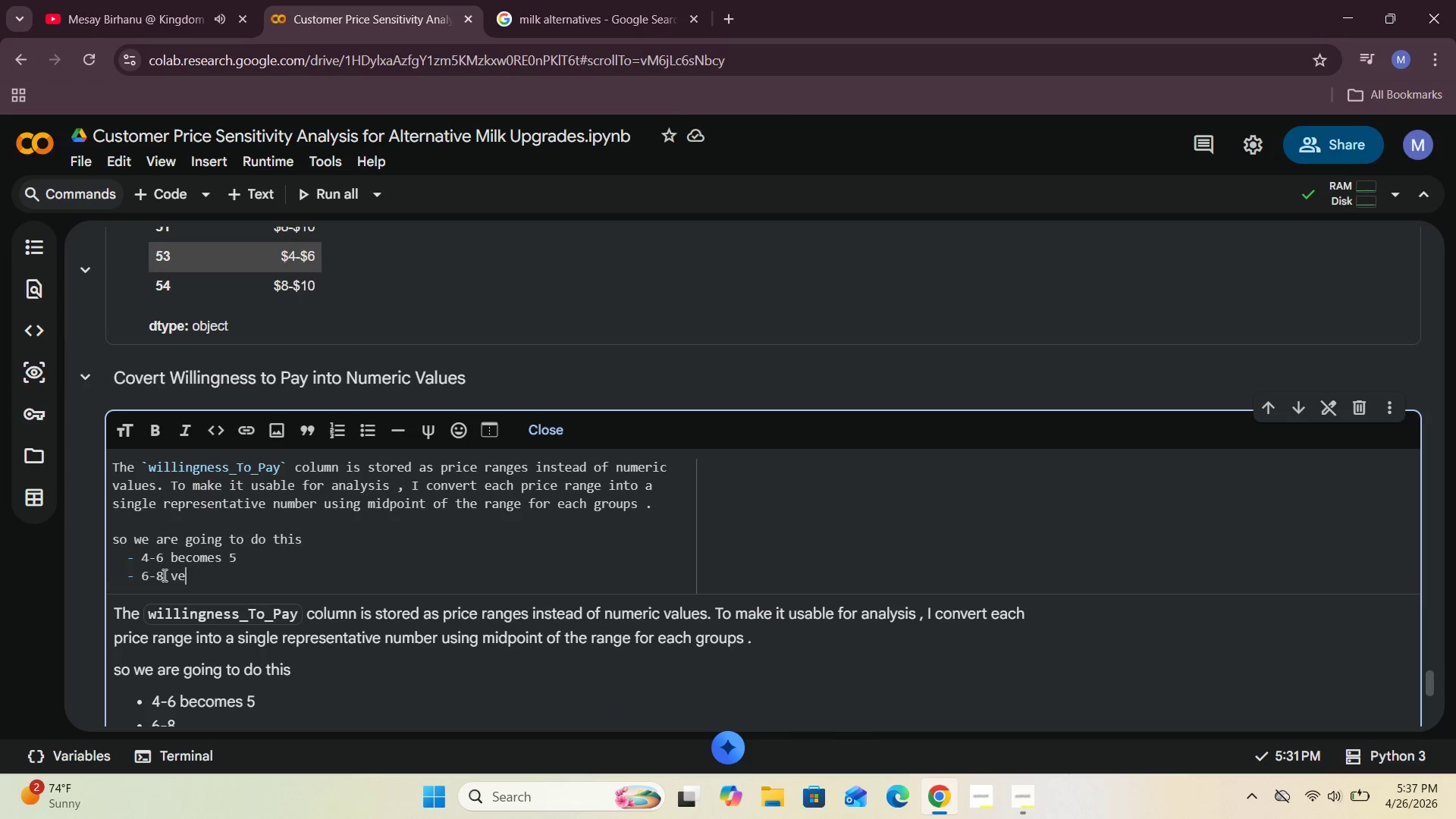 
key(Control+Backspace)
 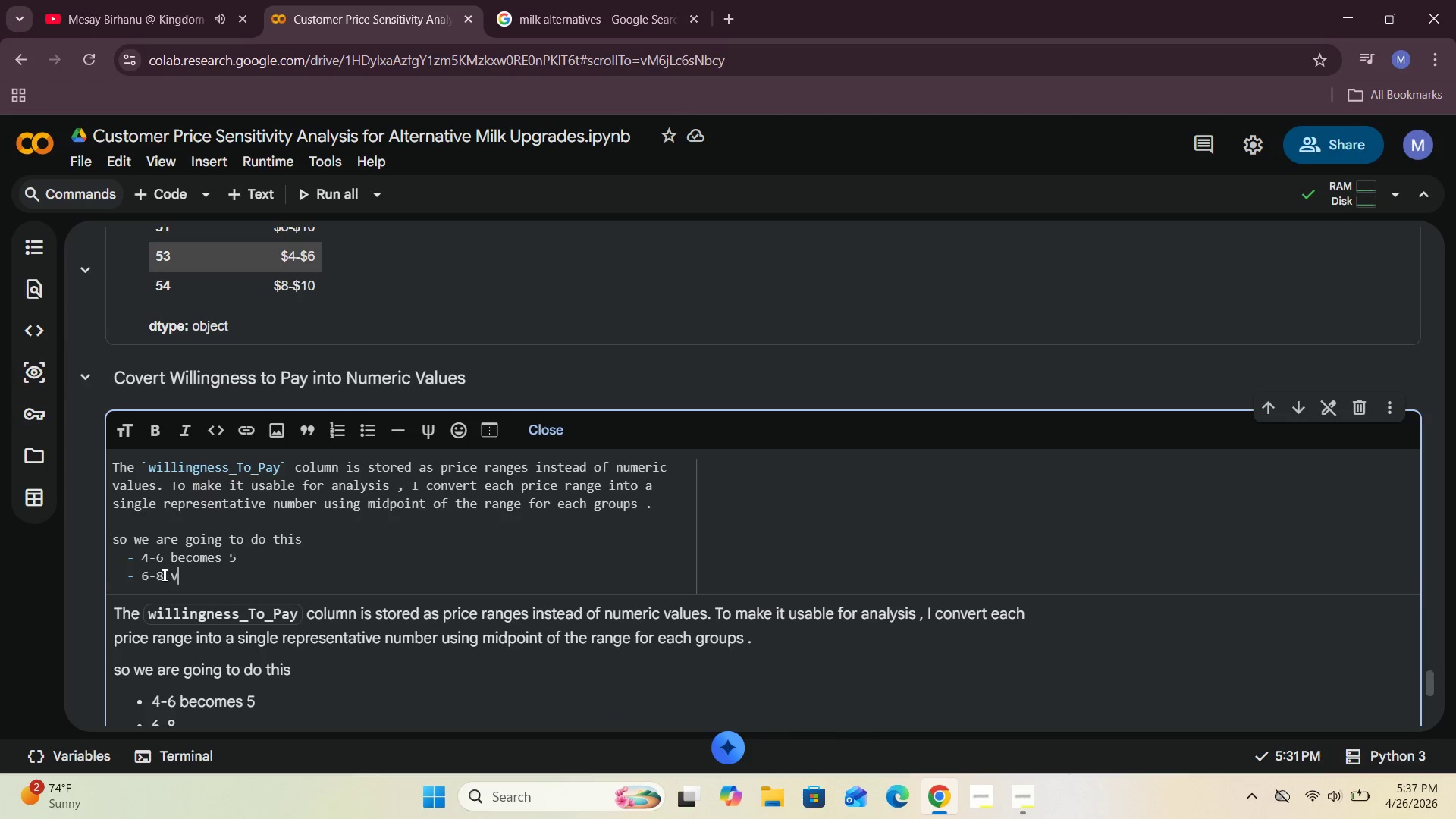 
key(Control+Backspace)
 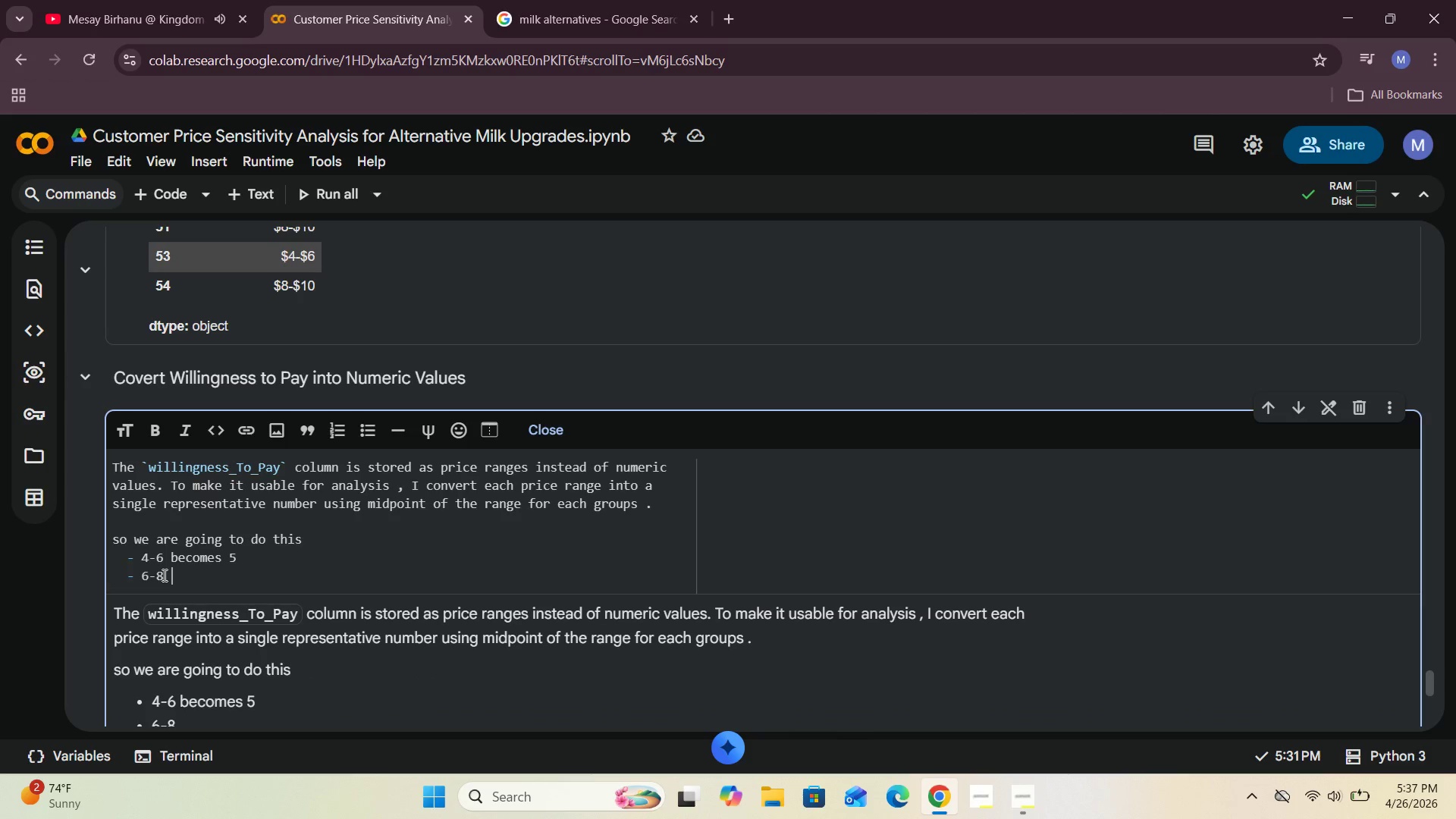 
key(Control+V)
 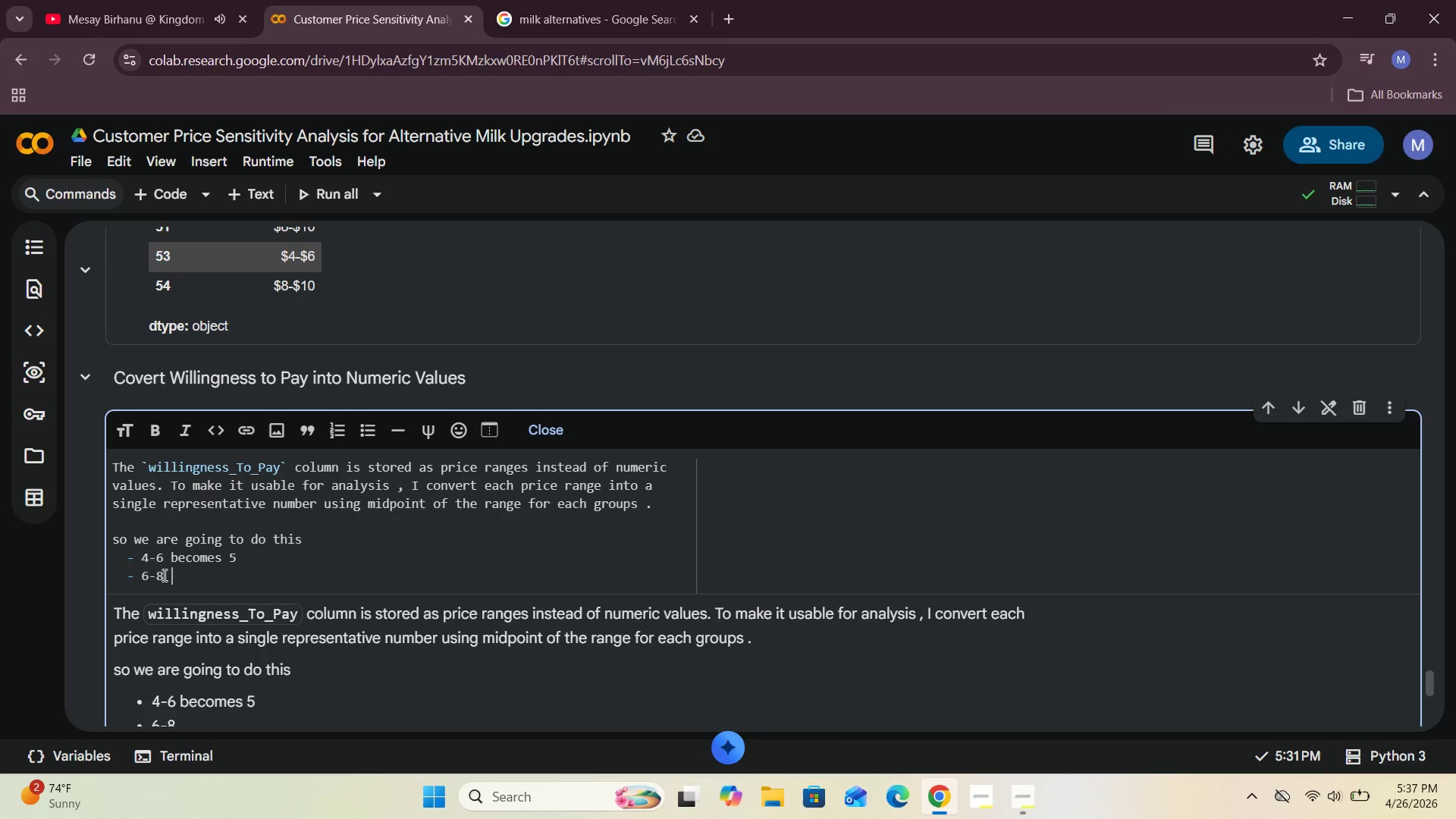 
key(Control+Backspace)
 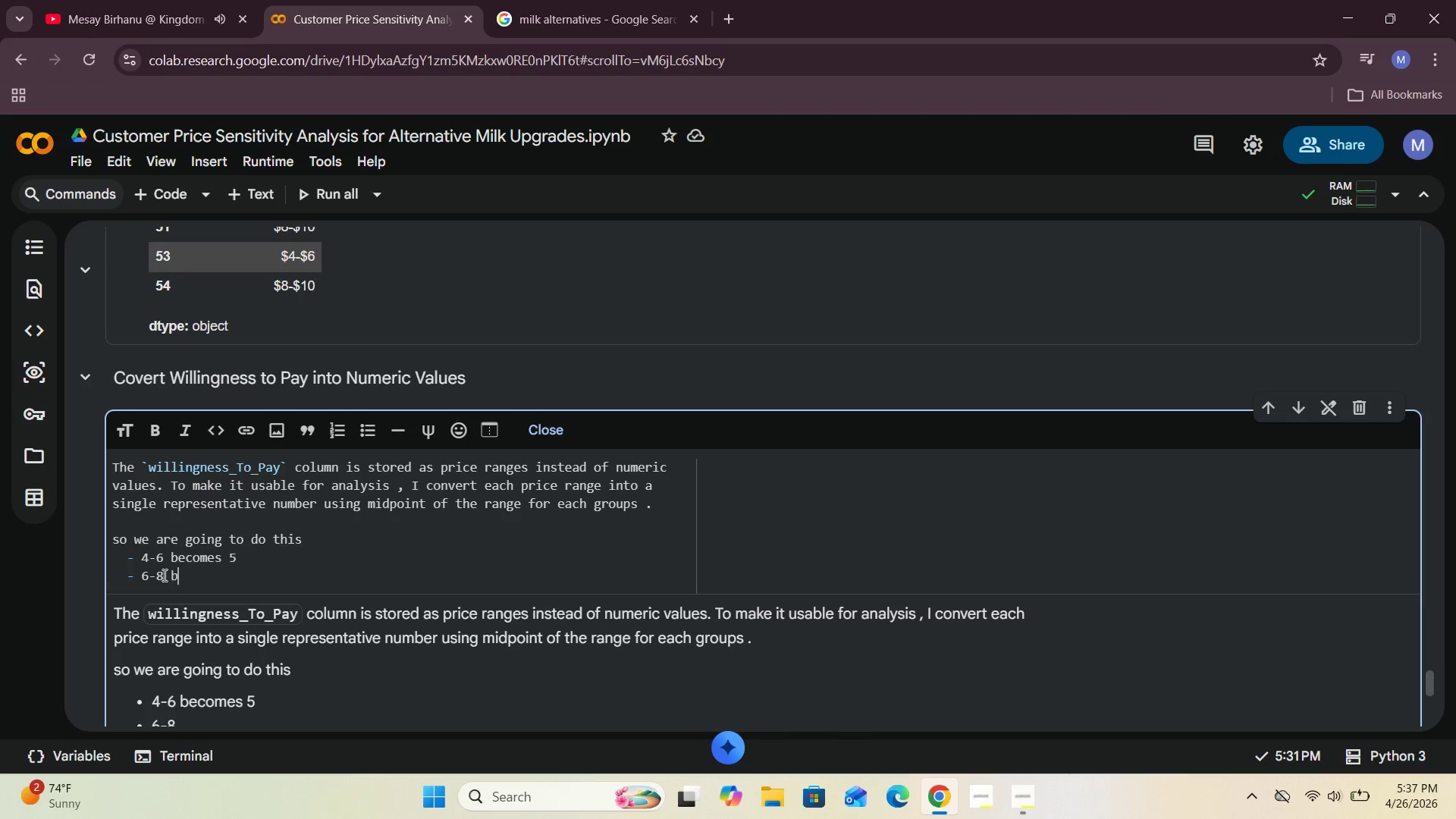 
key(Control+B)
 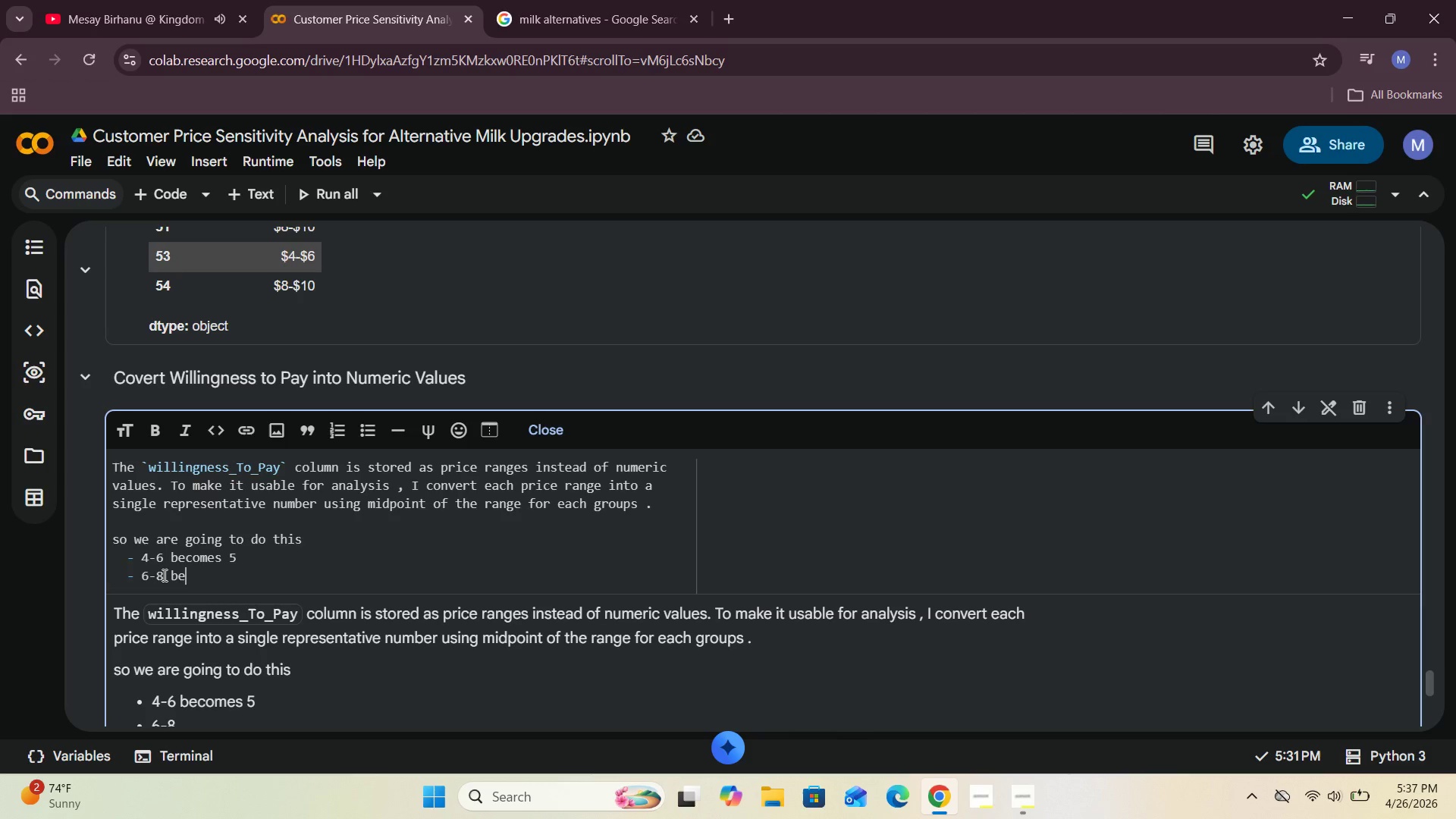 
key(Control+E)
 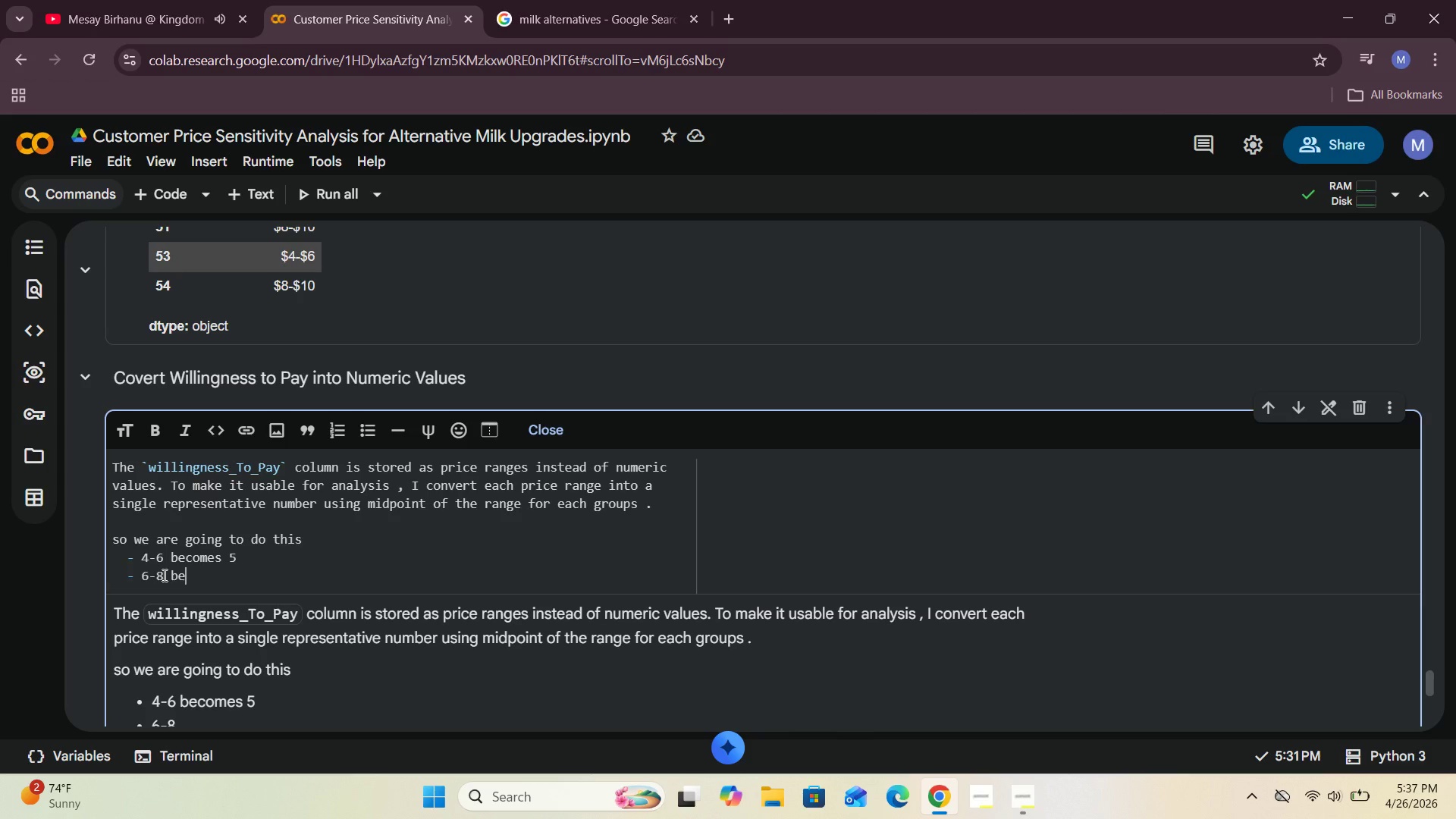 
key(Control+C)
 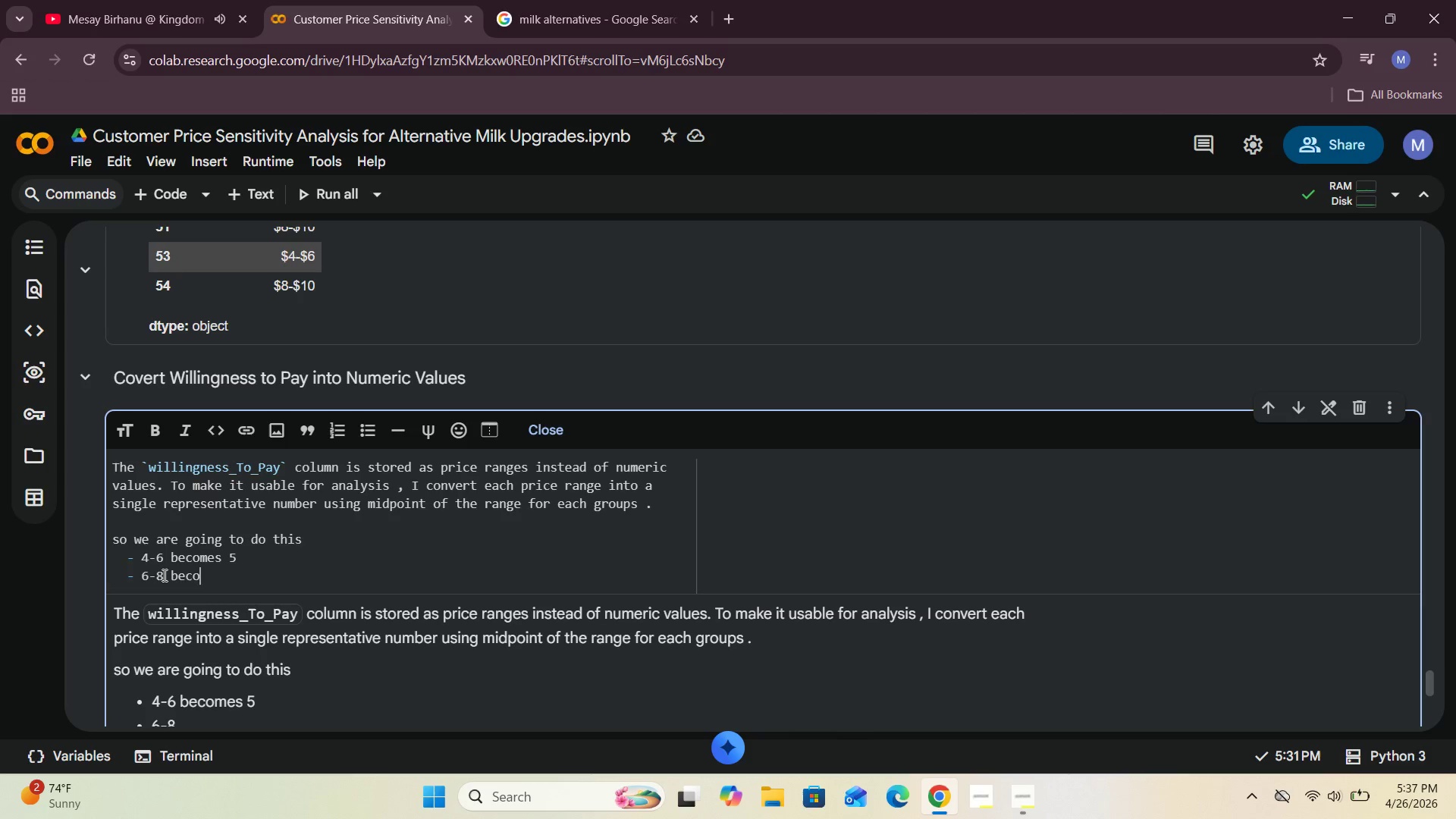 
key(Control+O)
 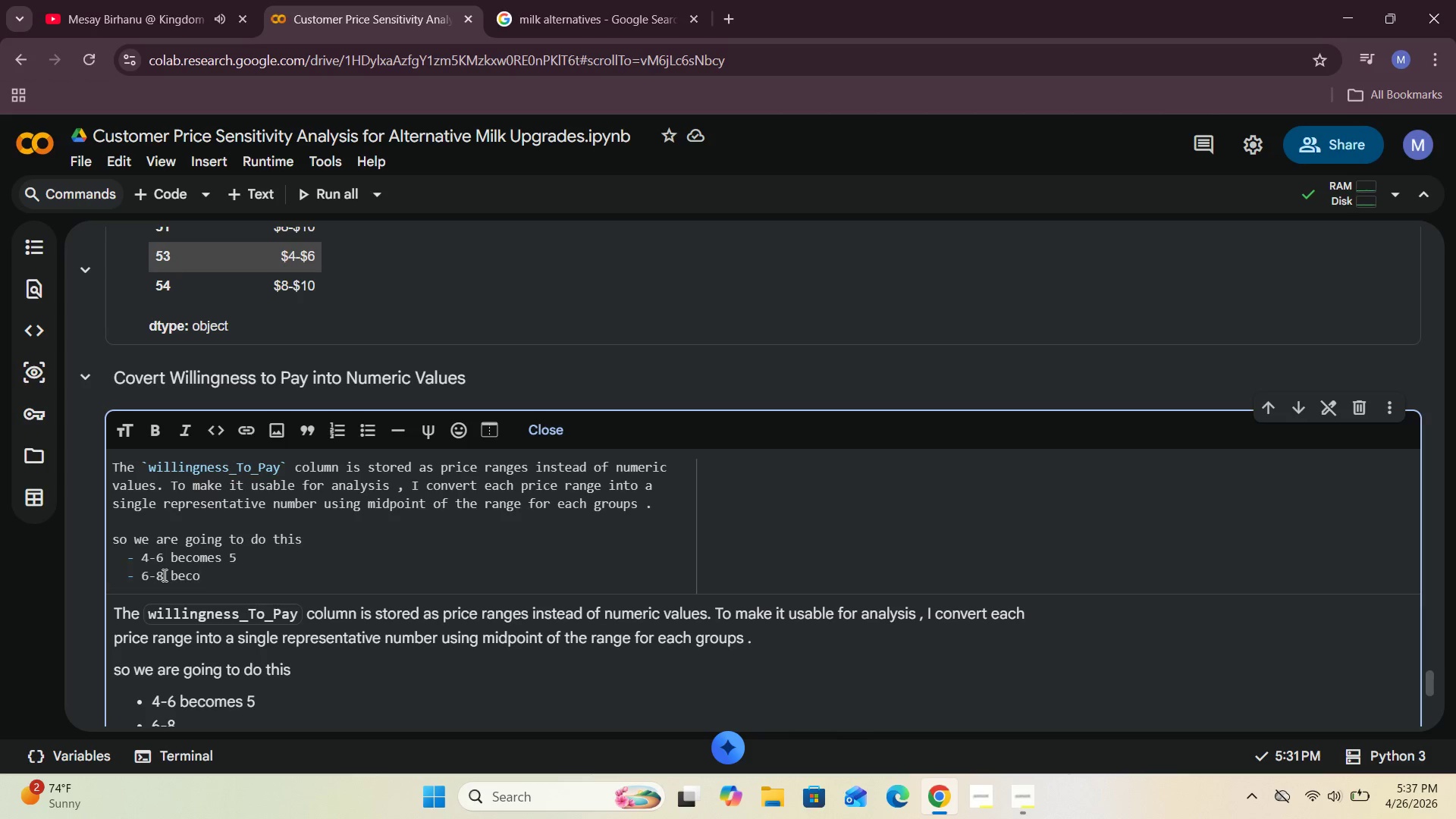 
key(Control+M)
 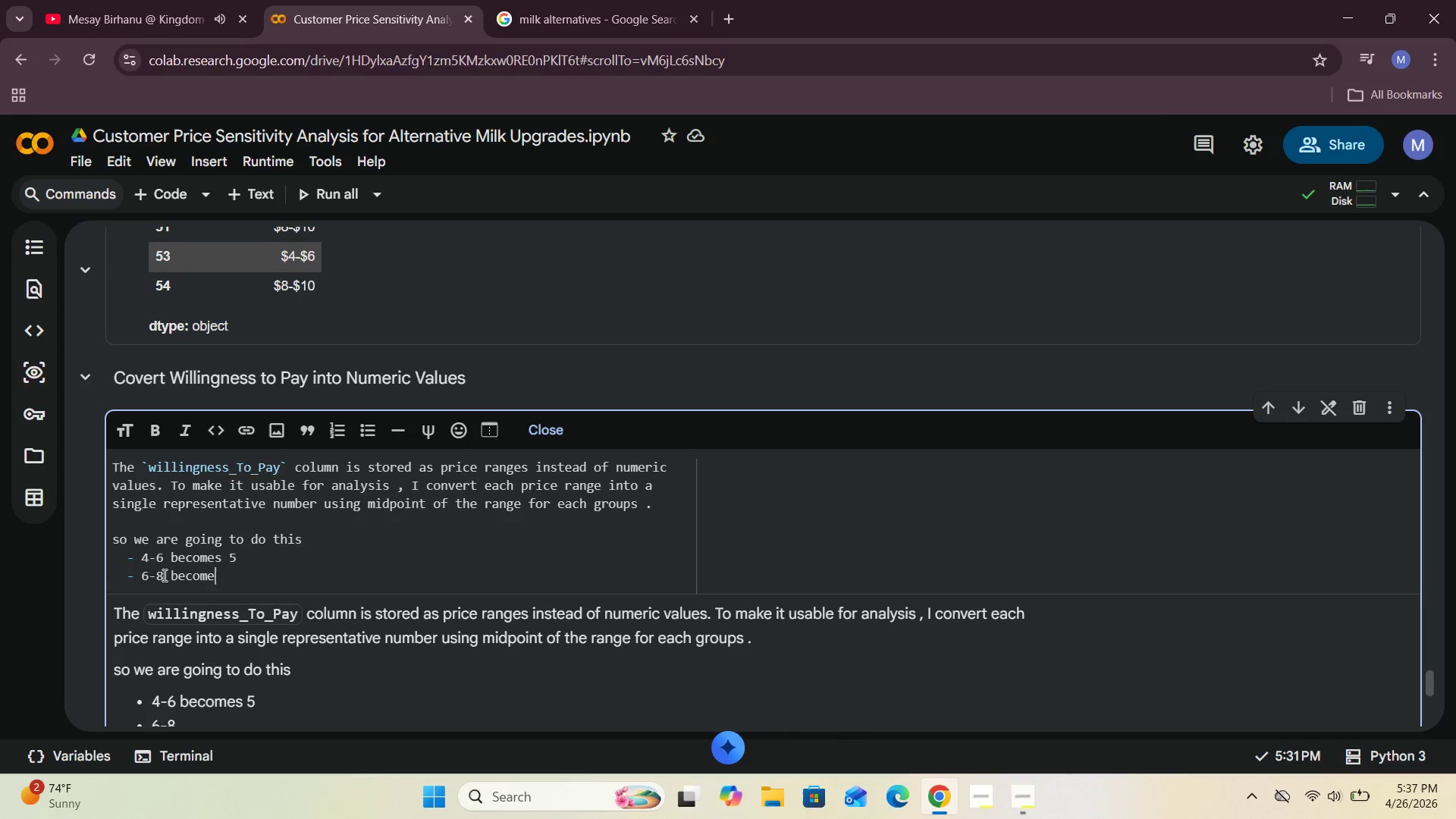 
key(Control+E)
 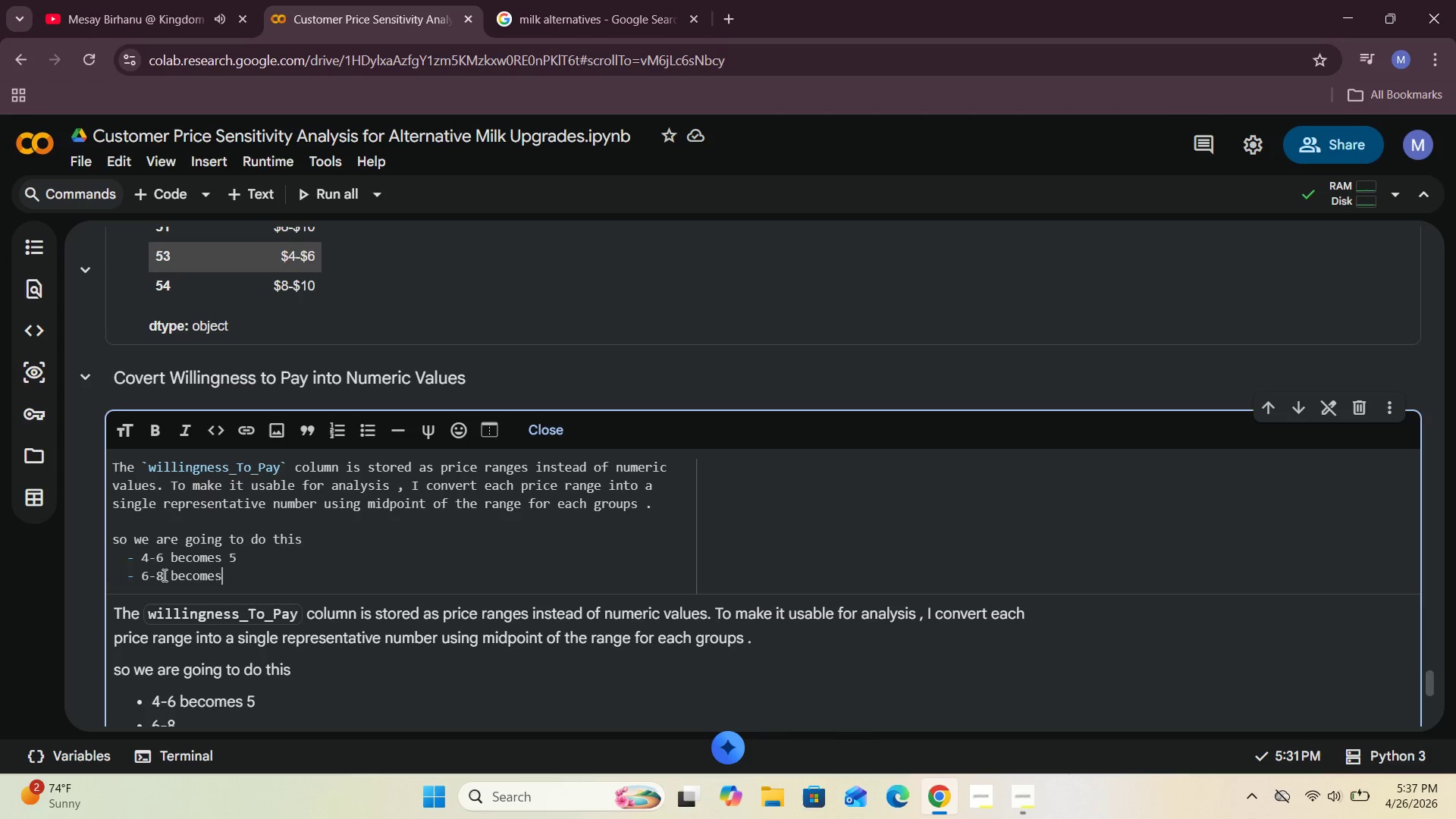 
key(Control+S)
 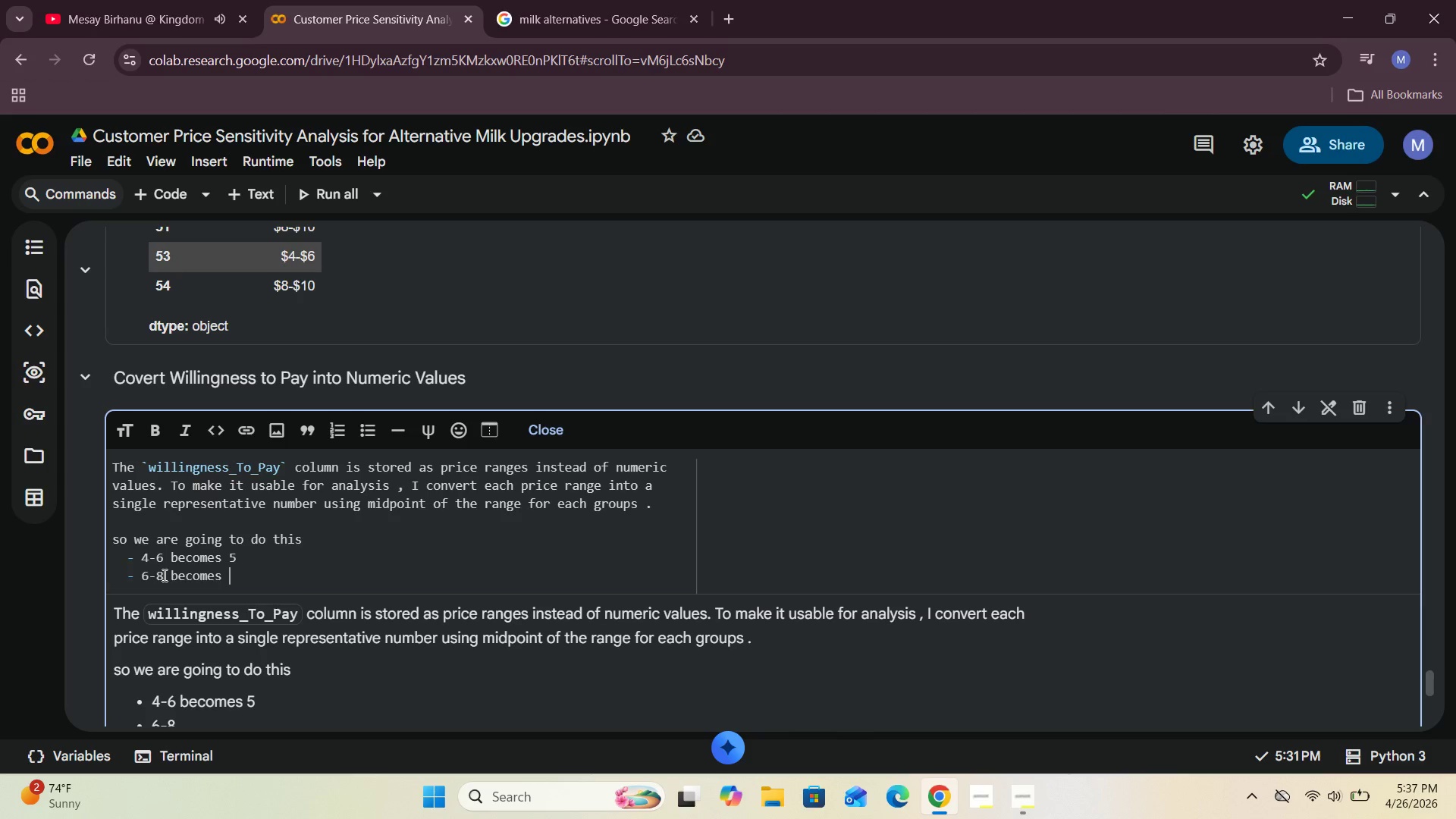 
key(Control+Space)
 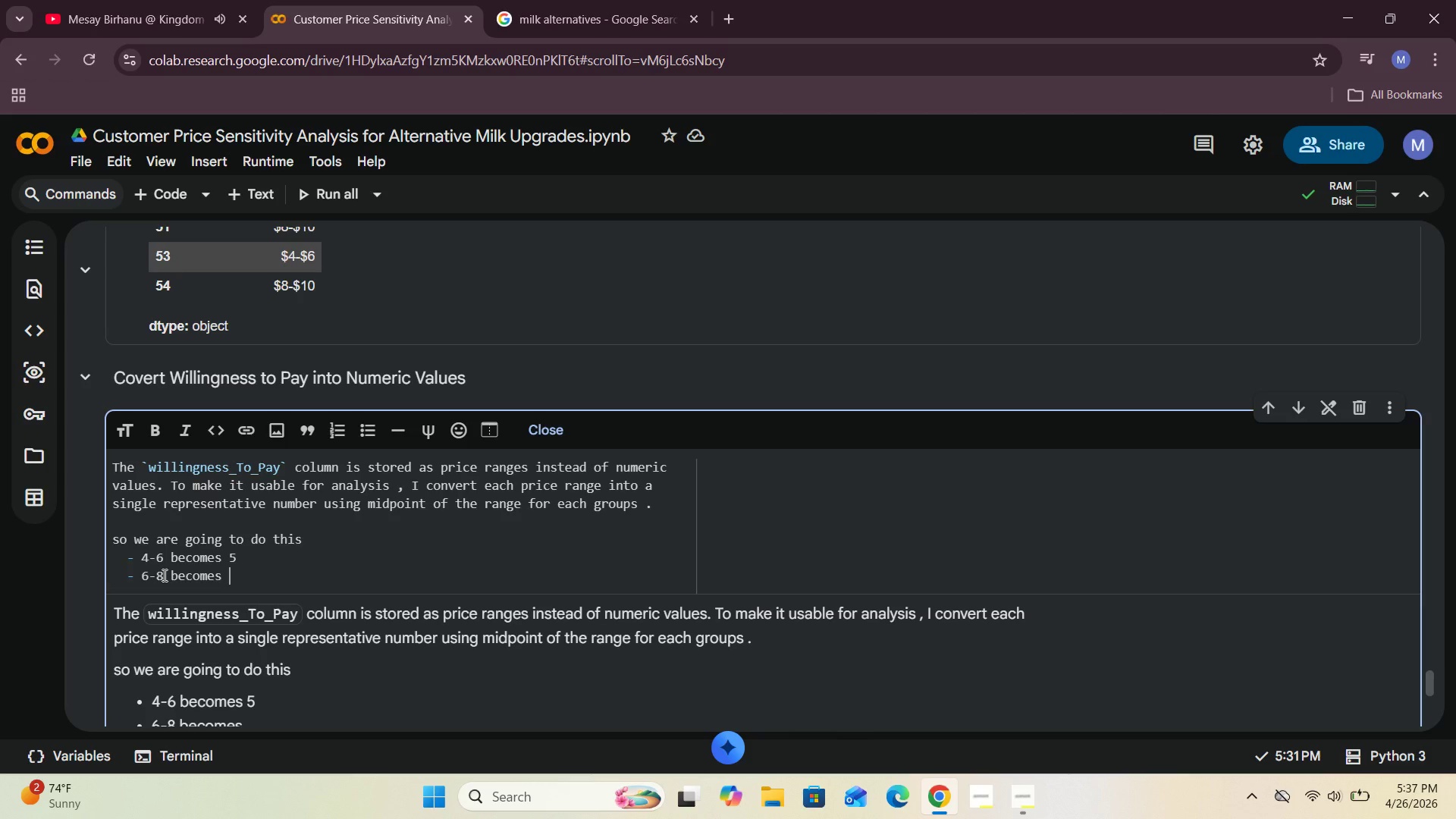 
key(Control+7)
 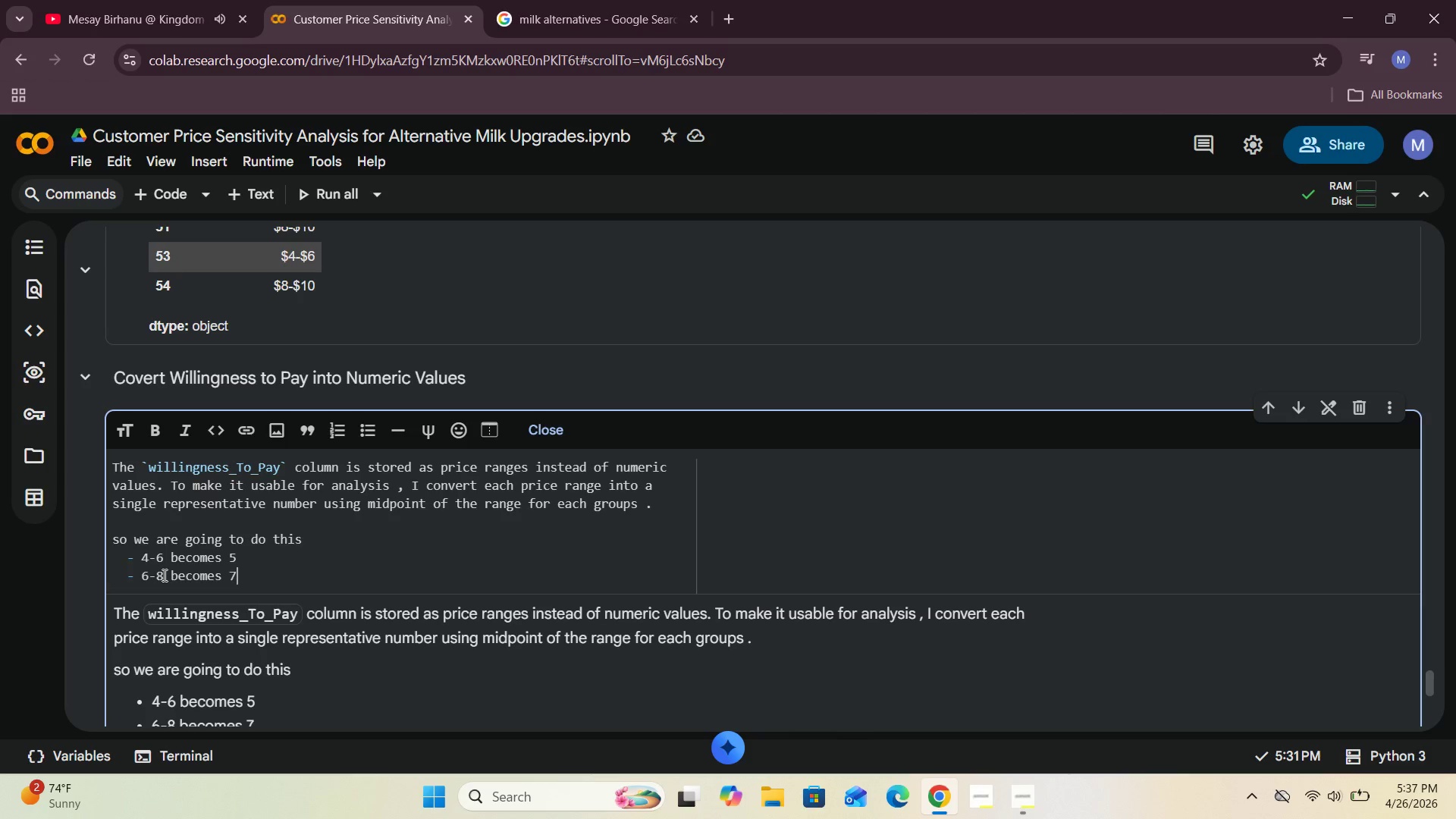 
key(Control+Enter)
 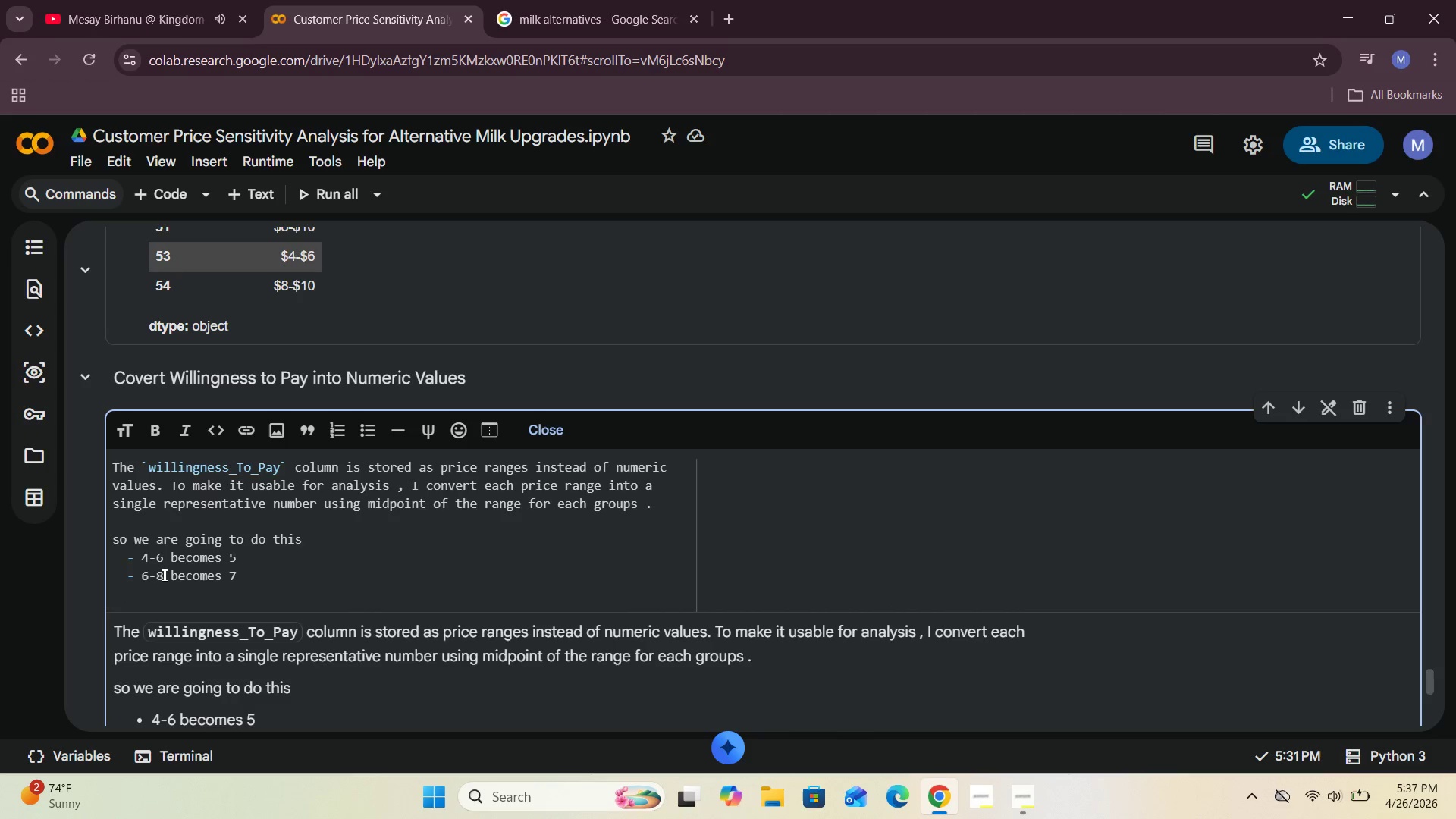 
key(Control+Minus)
 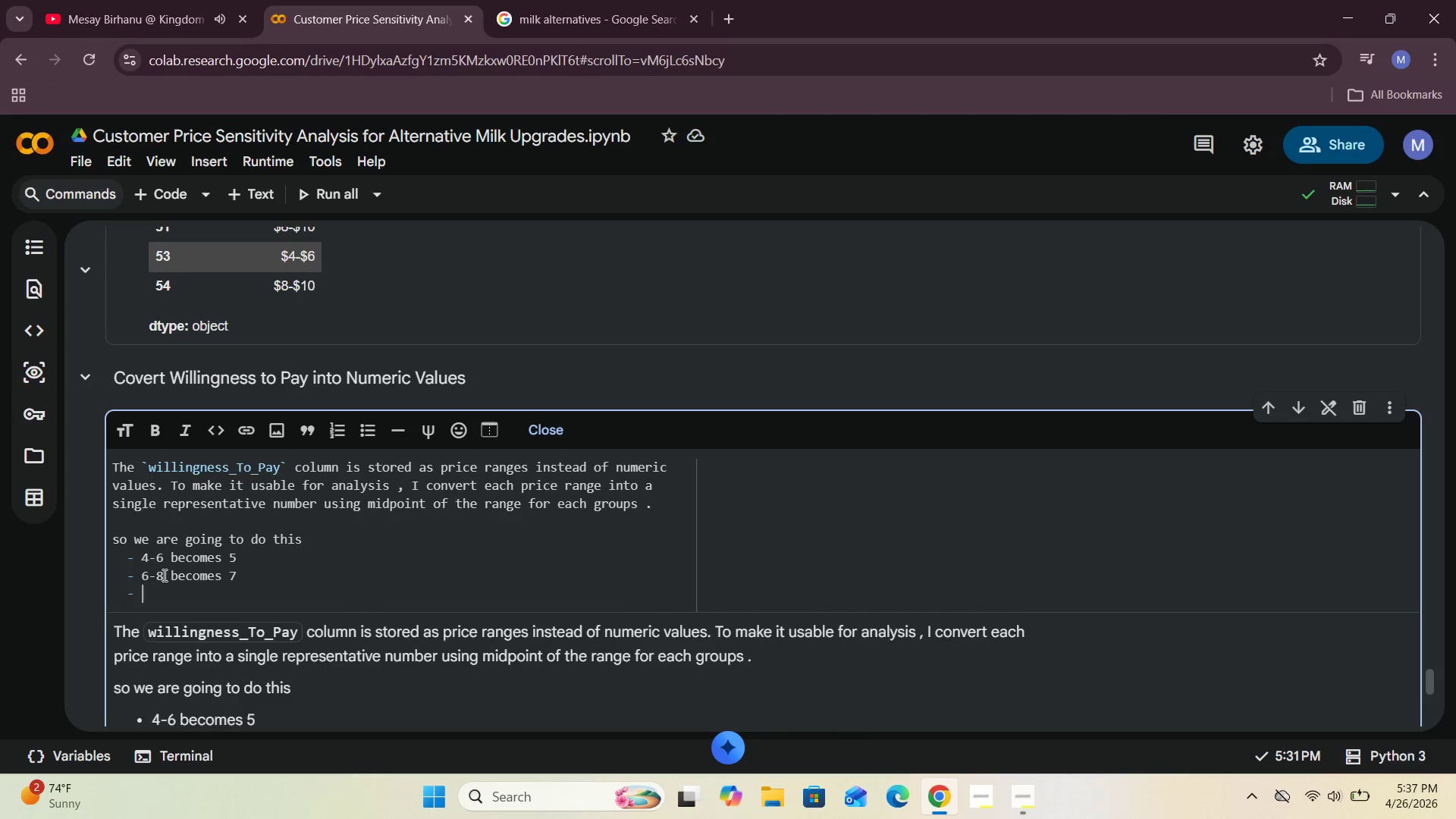 
key(Control+Space)
 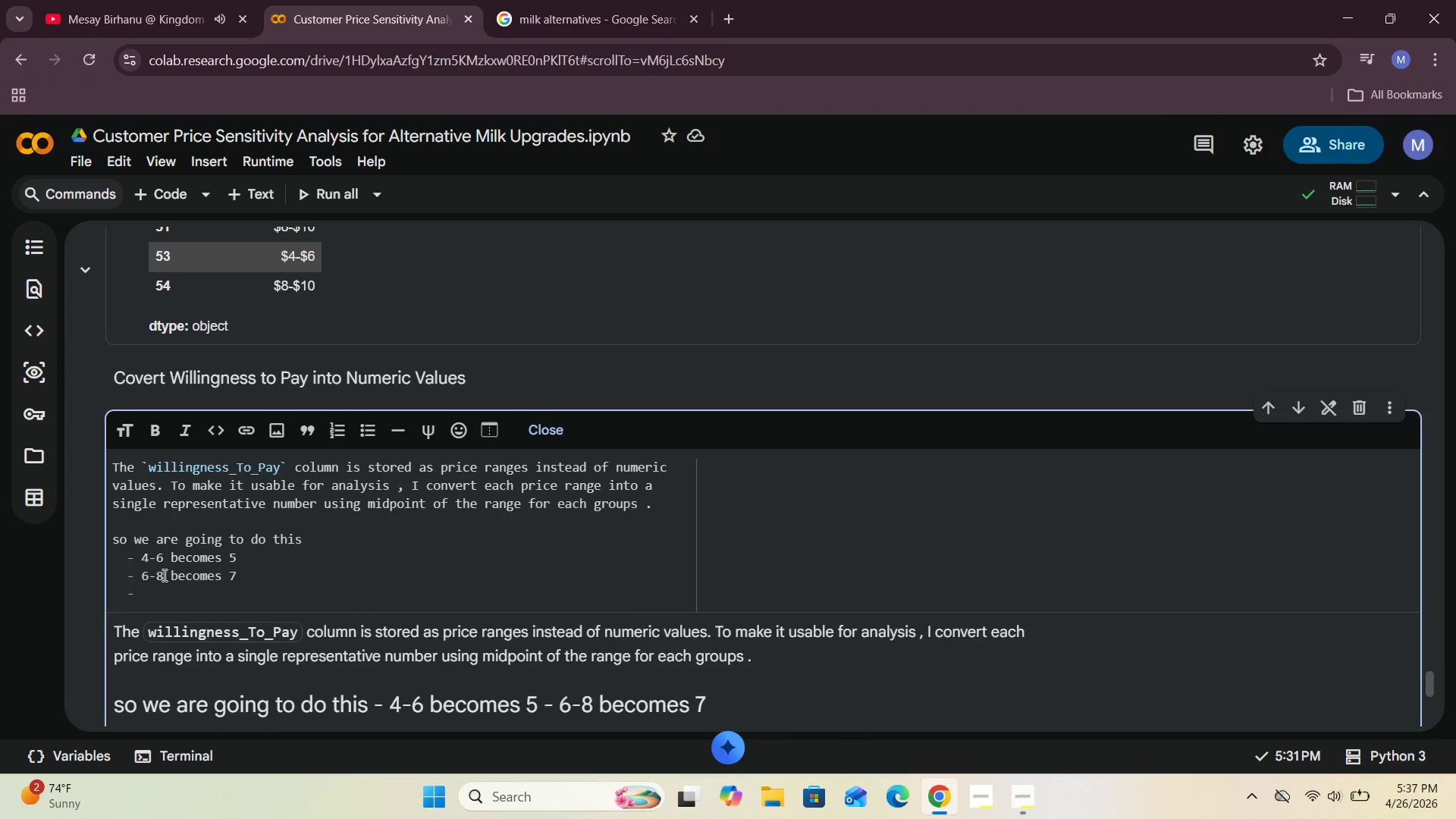 
type(8-10 becomes 8)
key(Backspace)
type(9)
 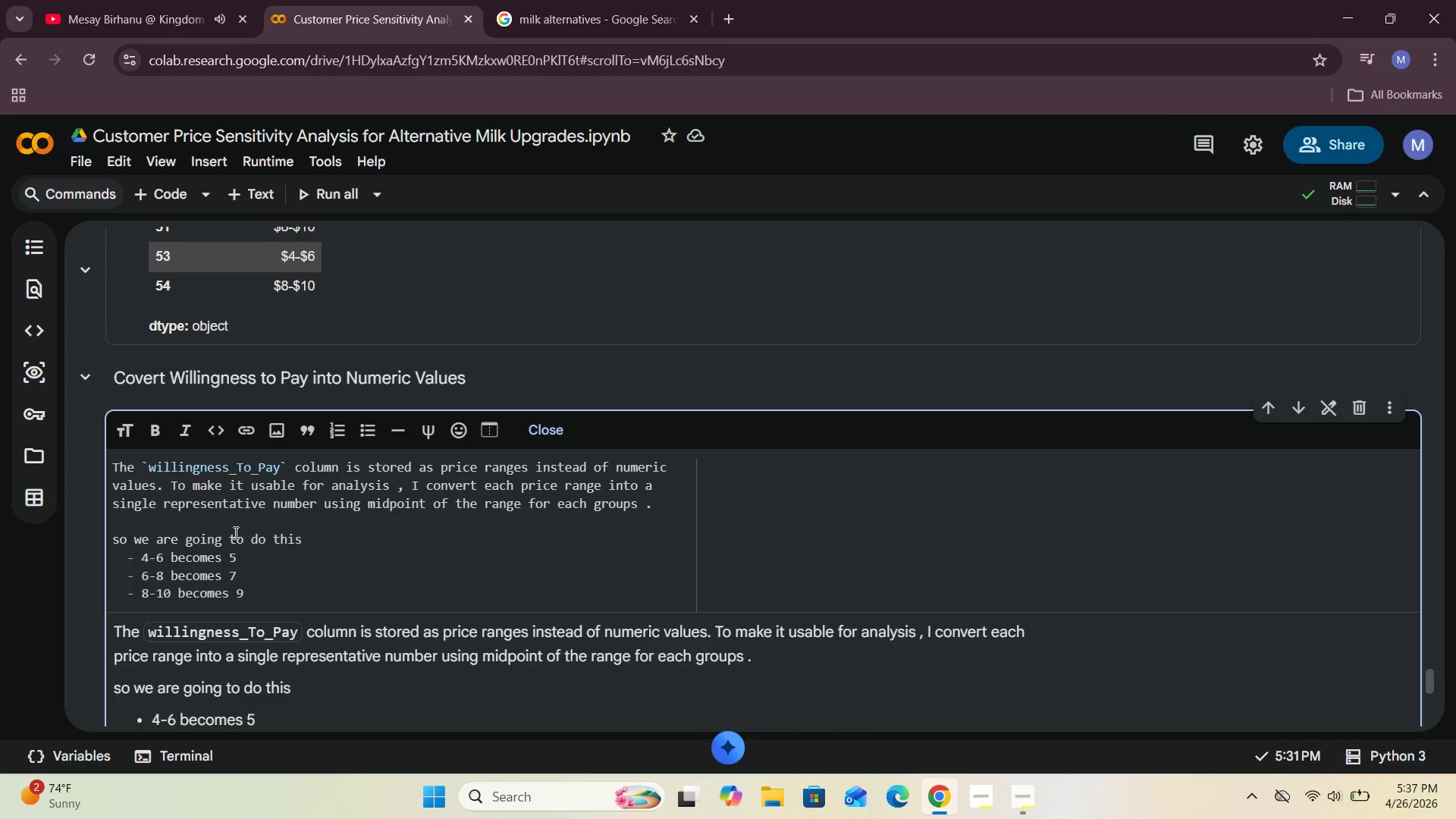 
left_click([564, 424])
 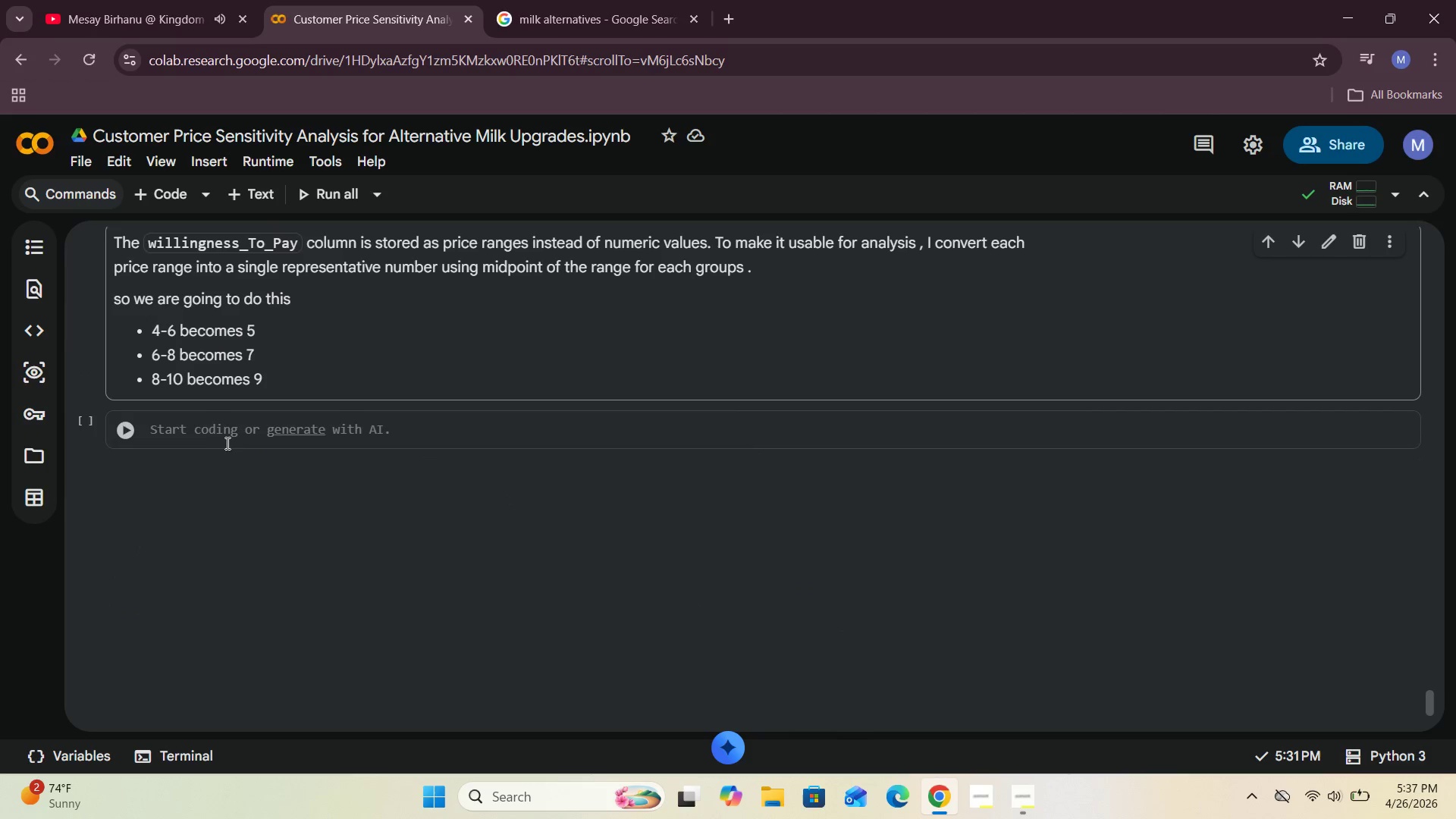 
left_click([214, 442])
 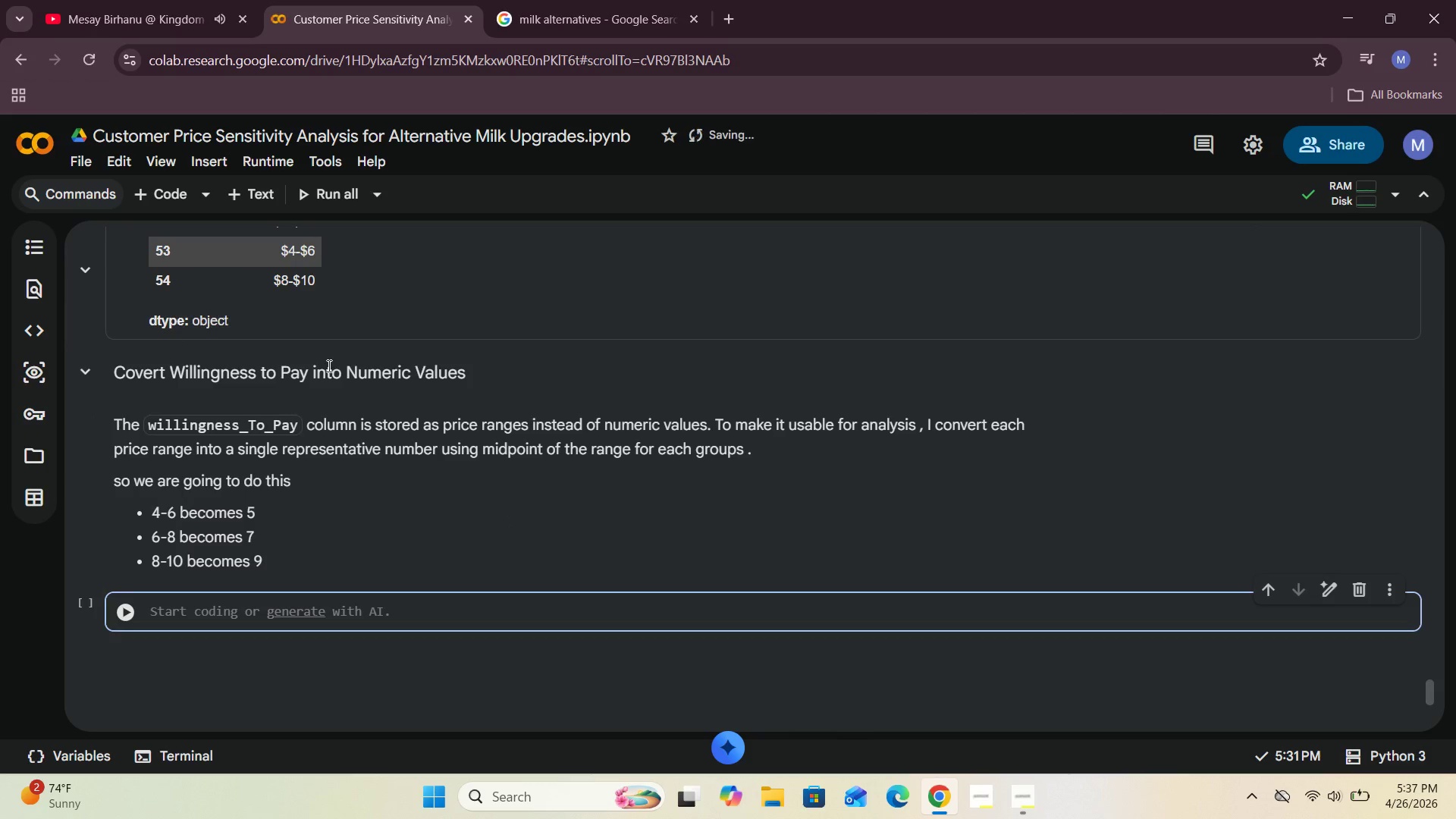 
double_click([355, 357])
 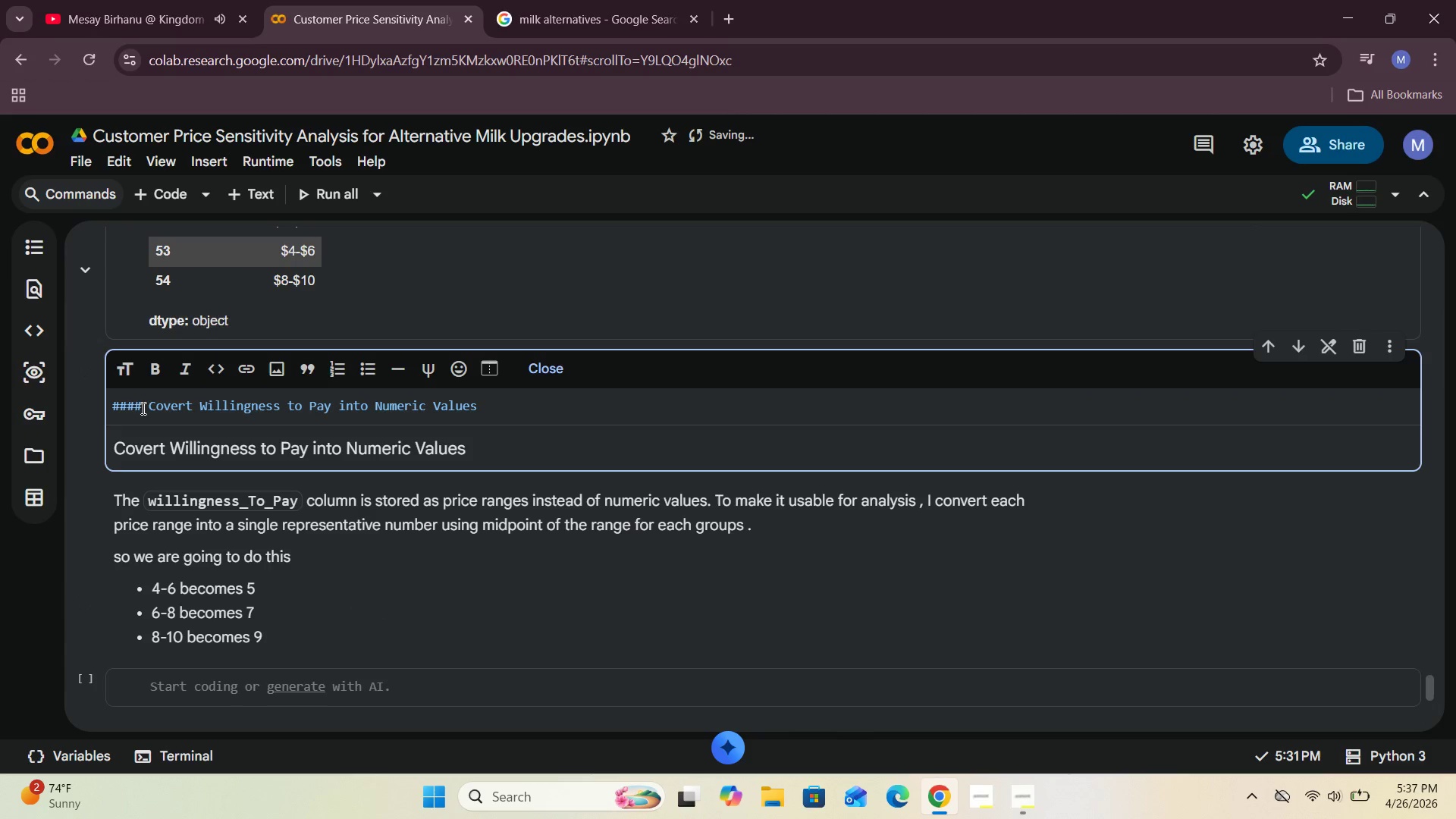 
left_click([141, 407])
 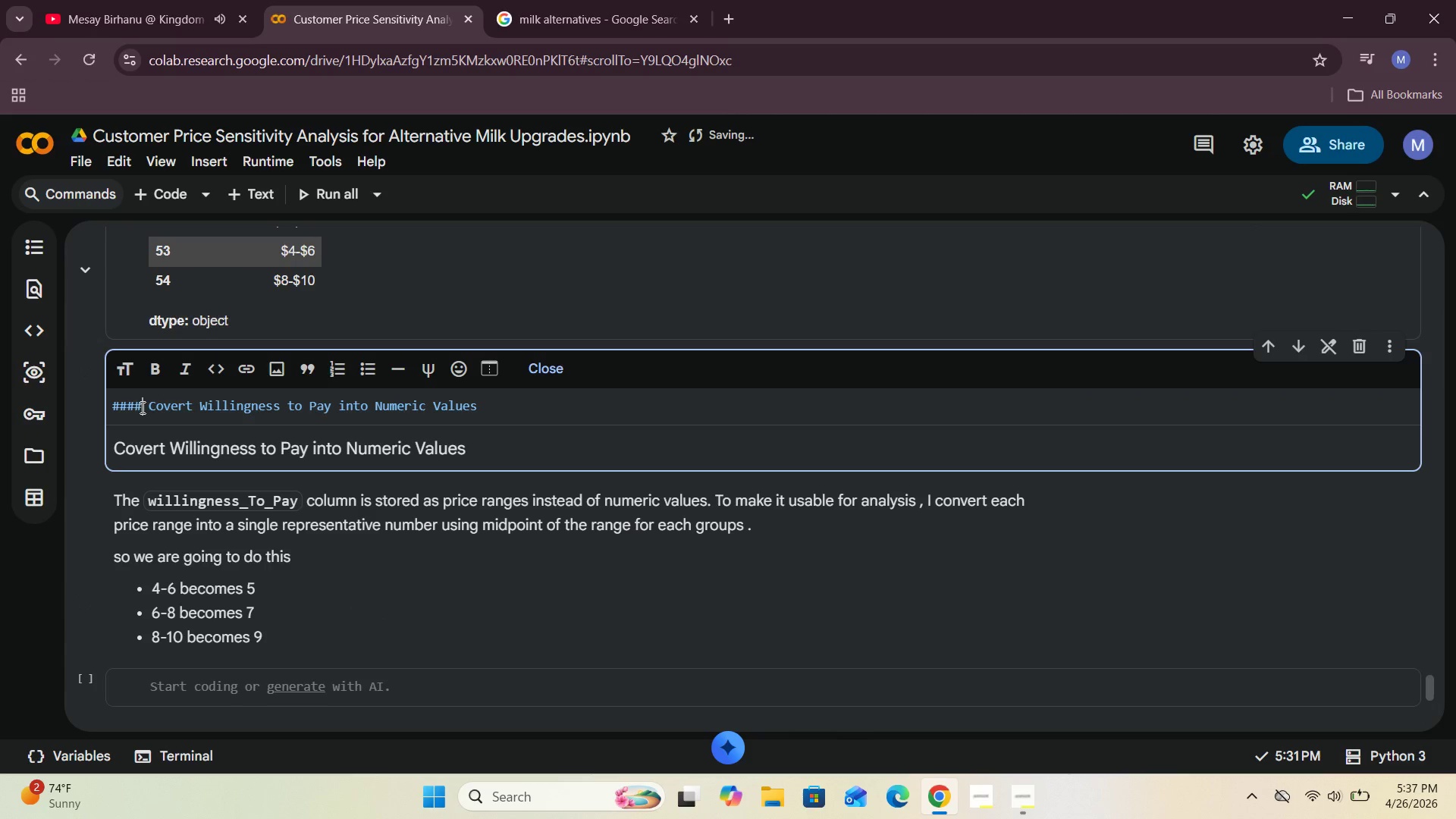 
key(Backspace)
 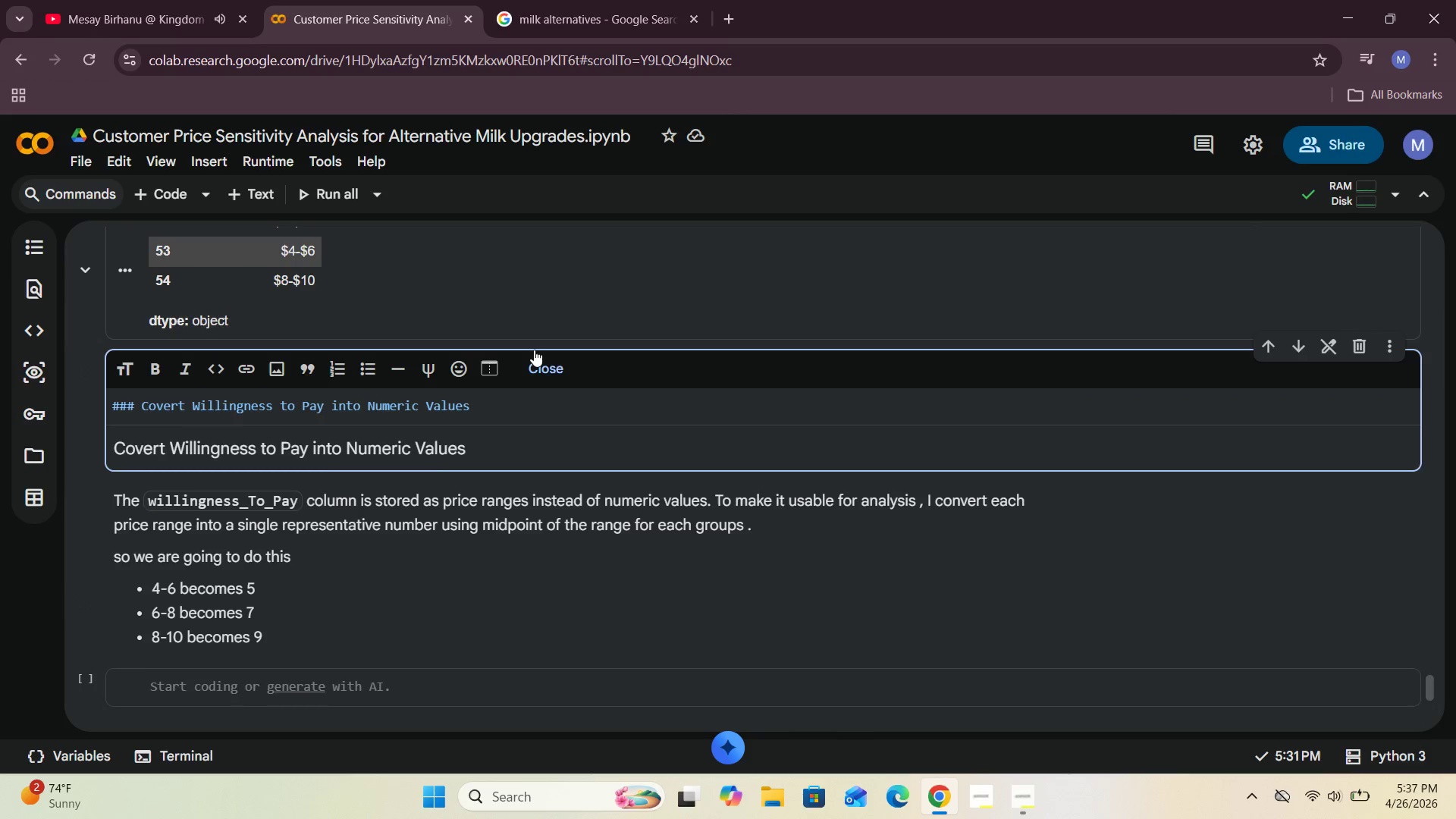 
left_click([550, 362])
 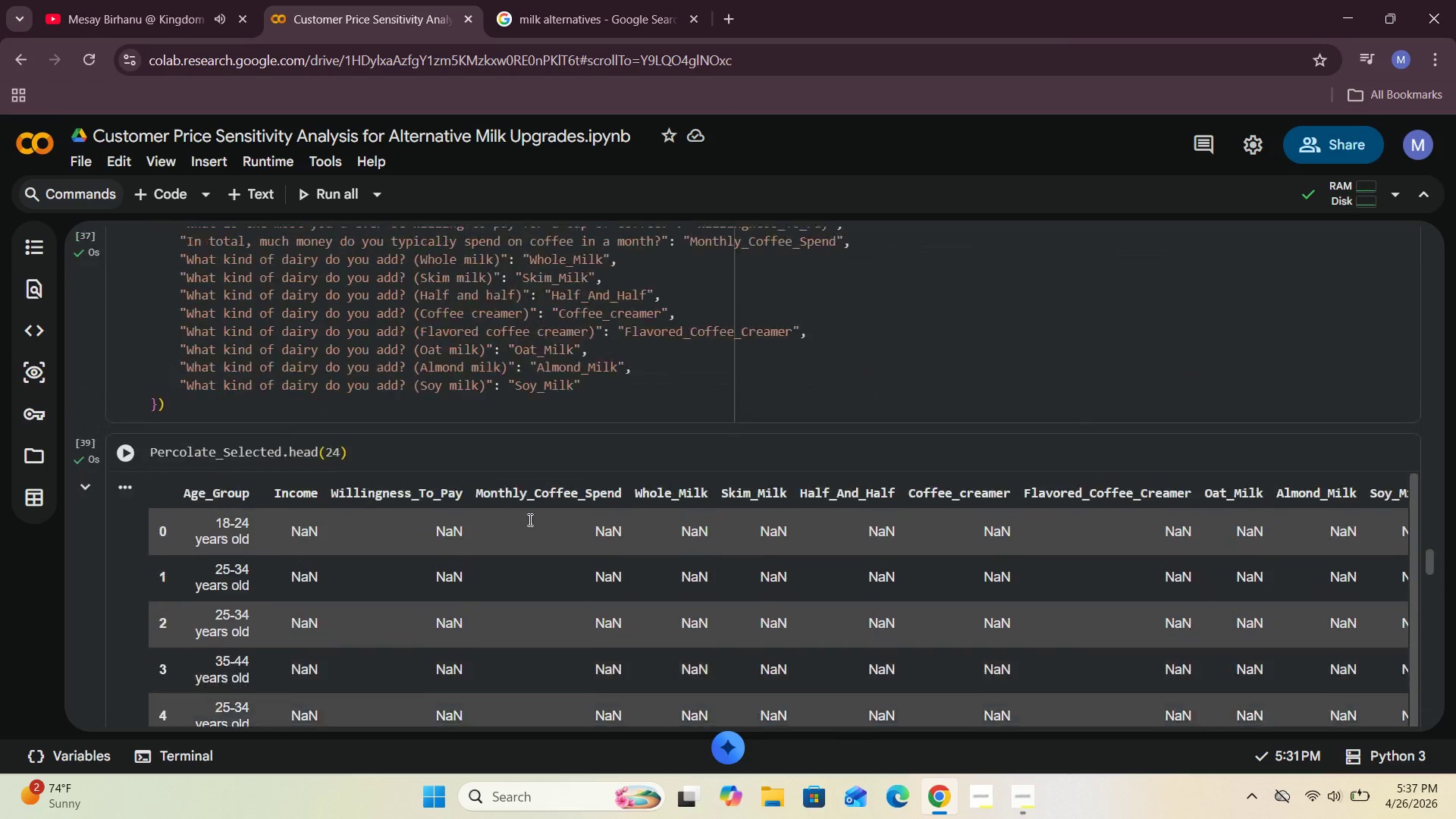 
wait(8.36)
 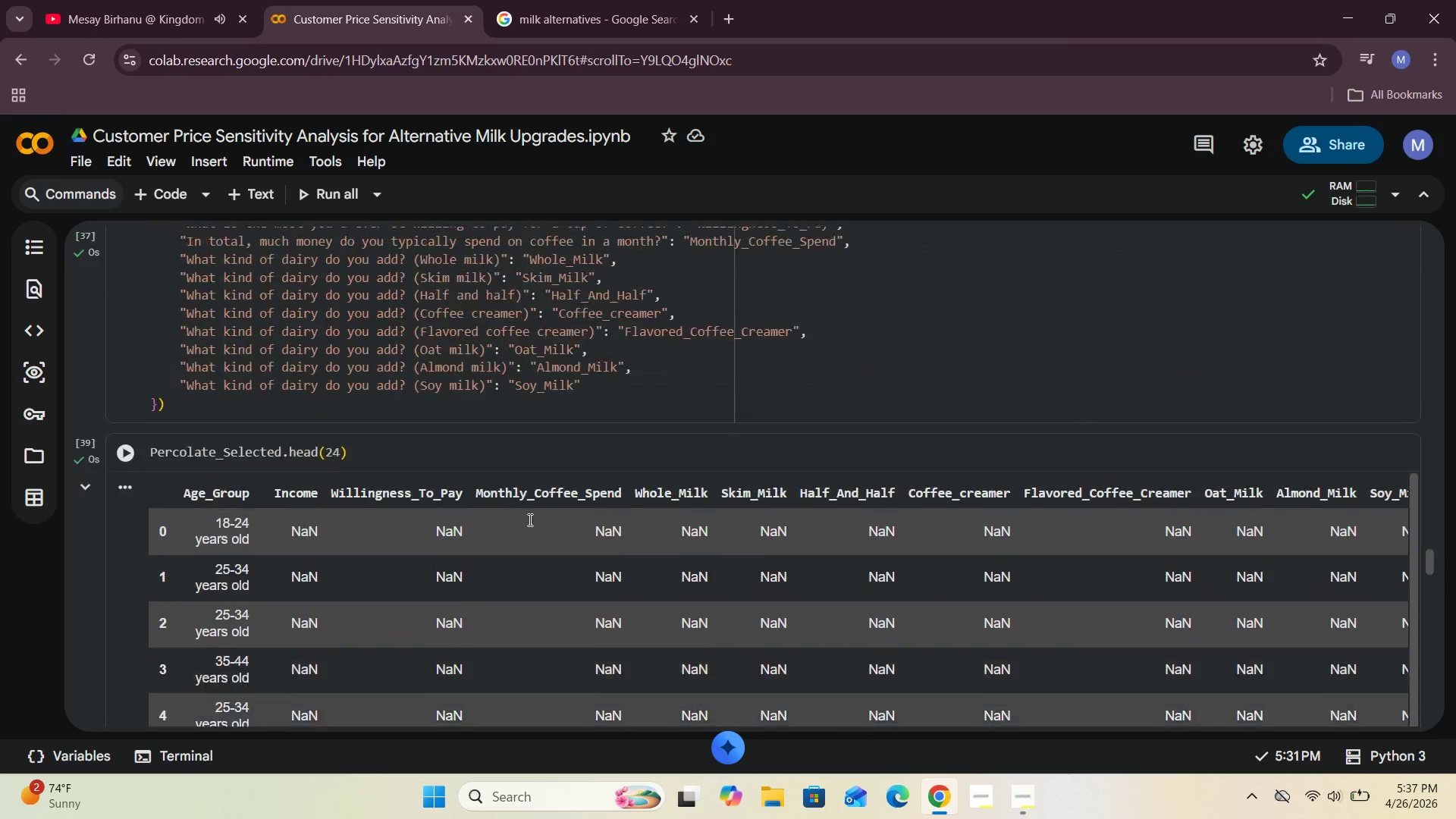 
left_click([253, 519])
 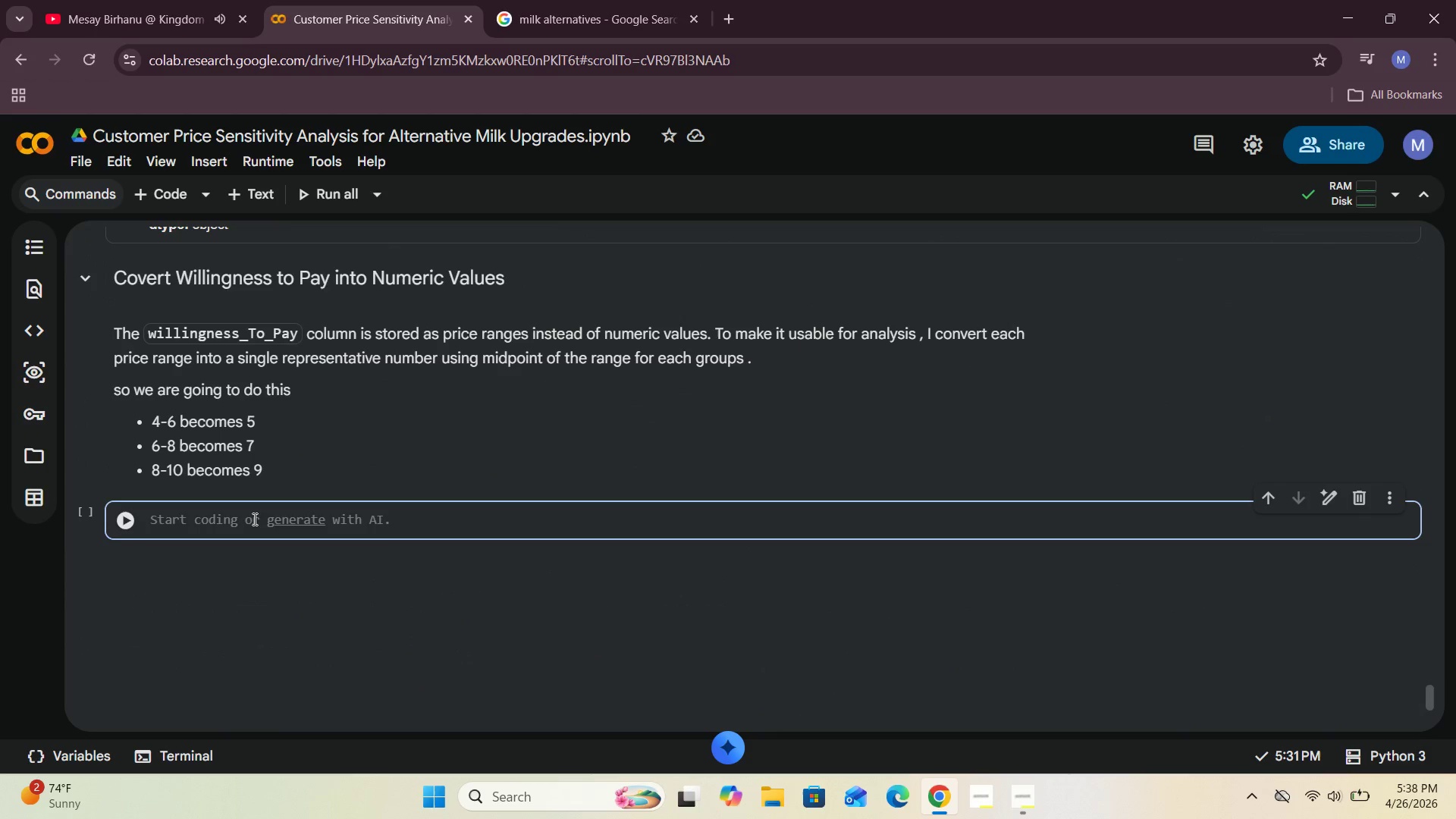 
type(wtp_map = )
 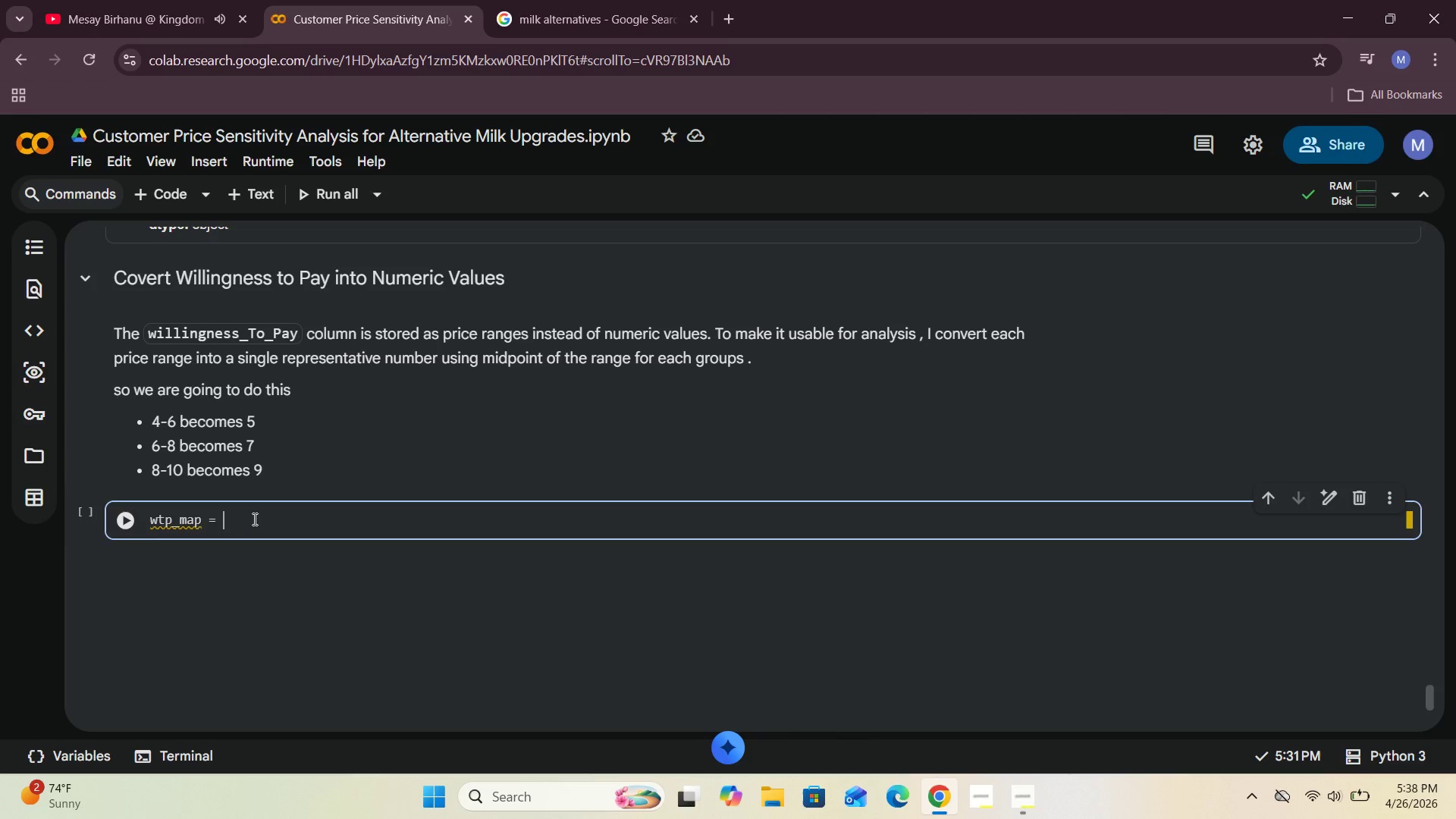 
hold_key(key=ShiftRight, duration=0.59)
 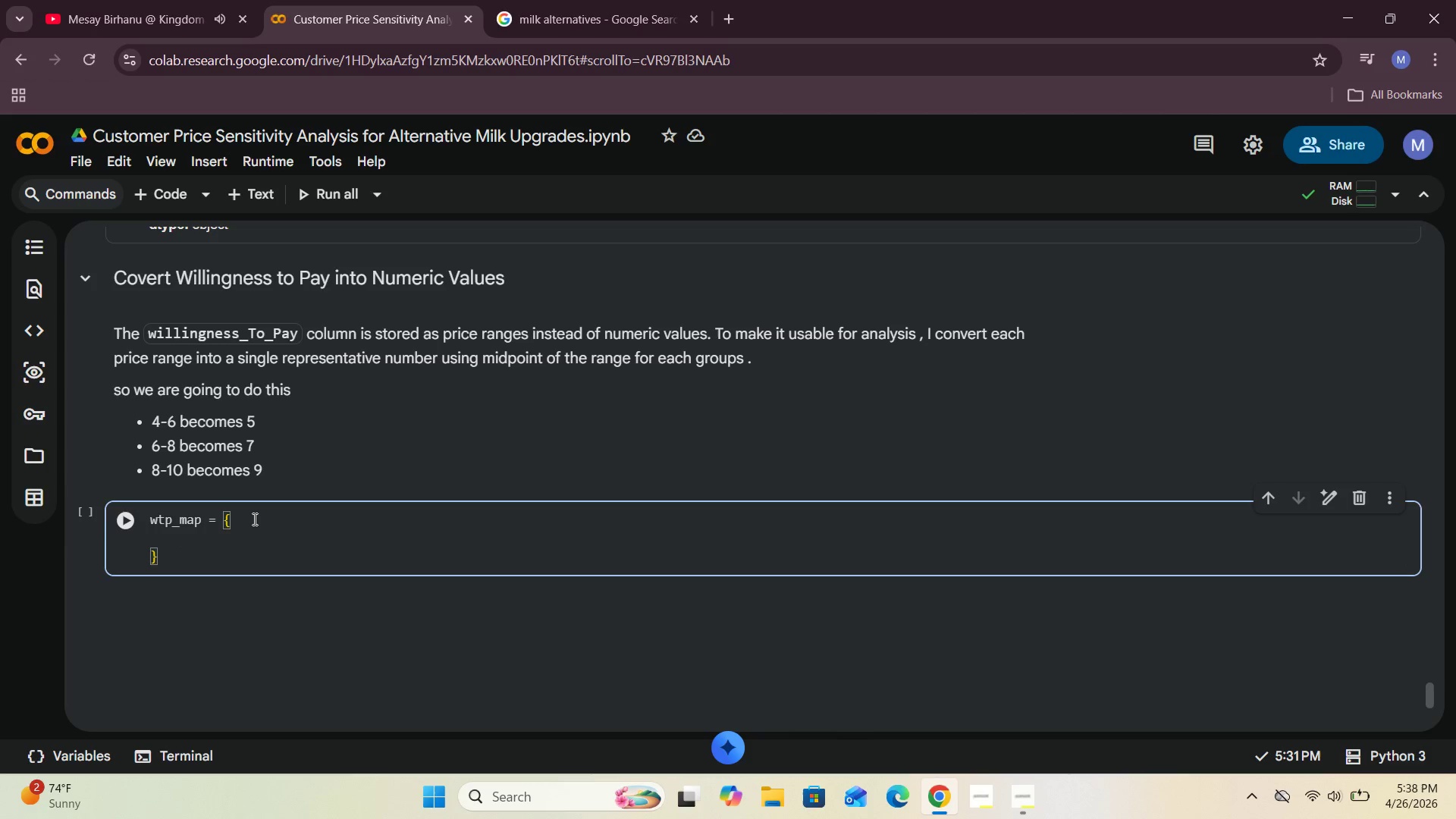 
hold_key(key=BracketLeft, duration=0.31)
 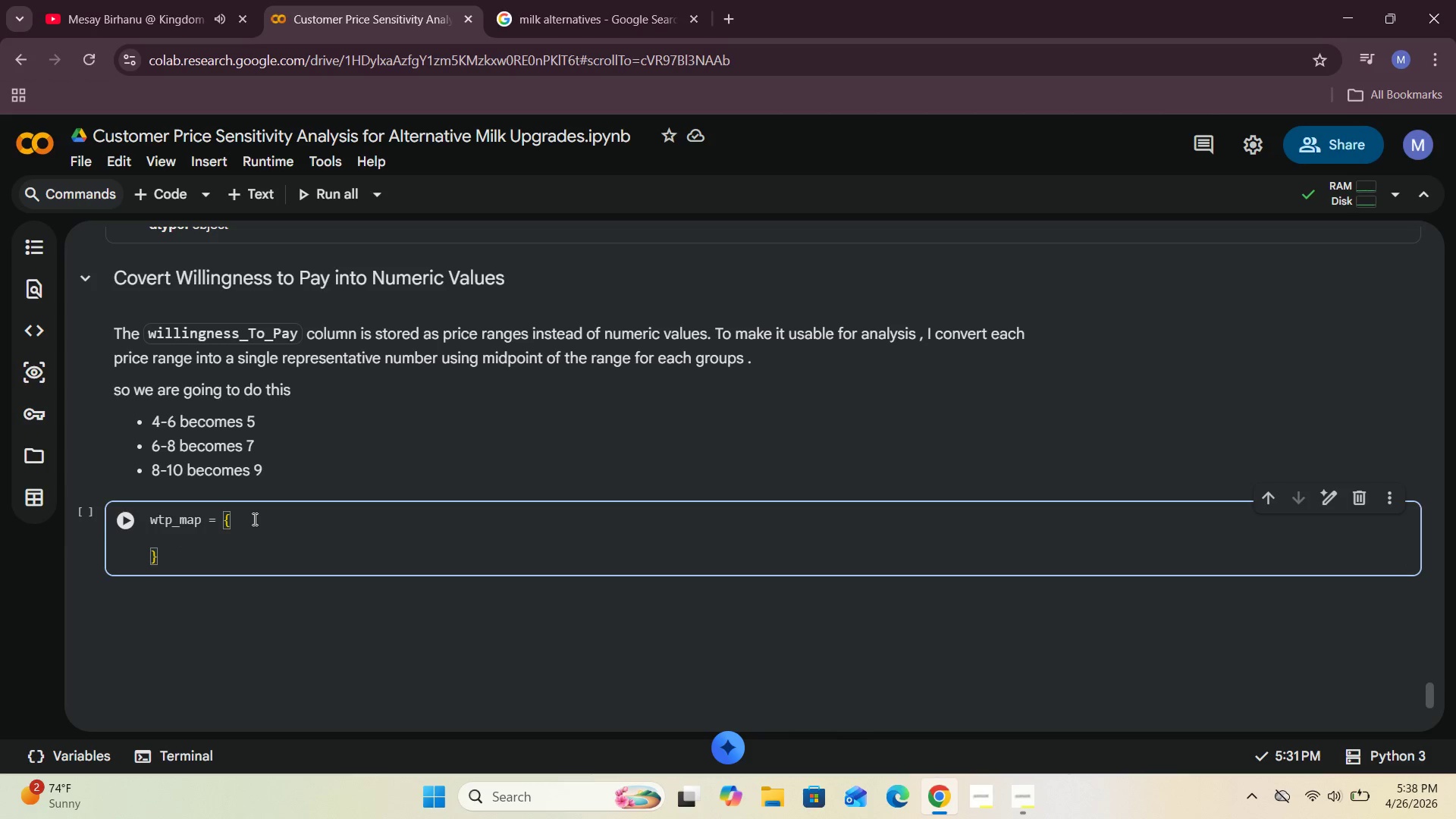 
key(Enter)
 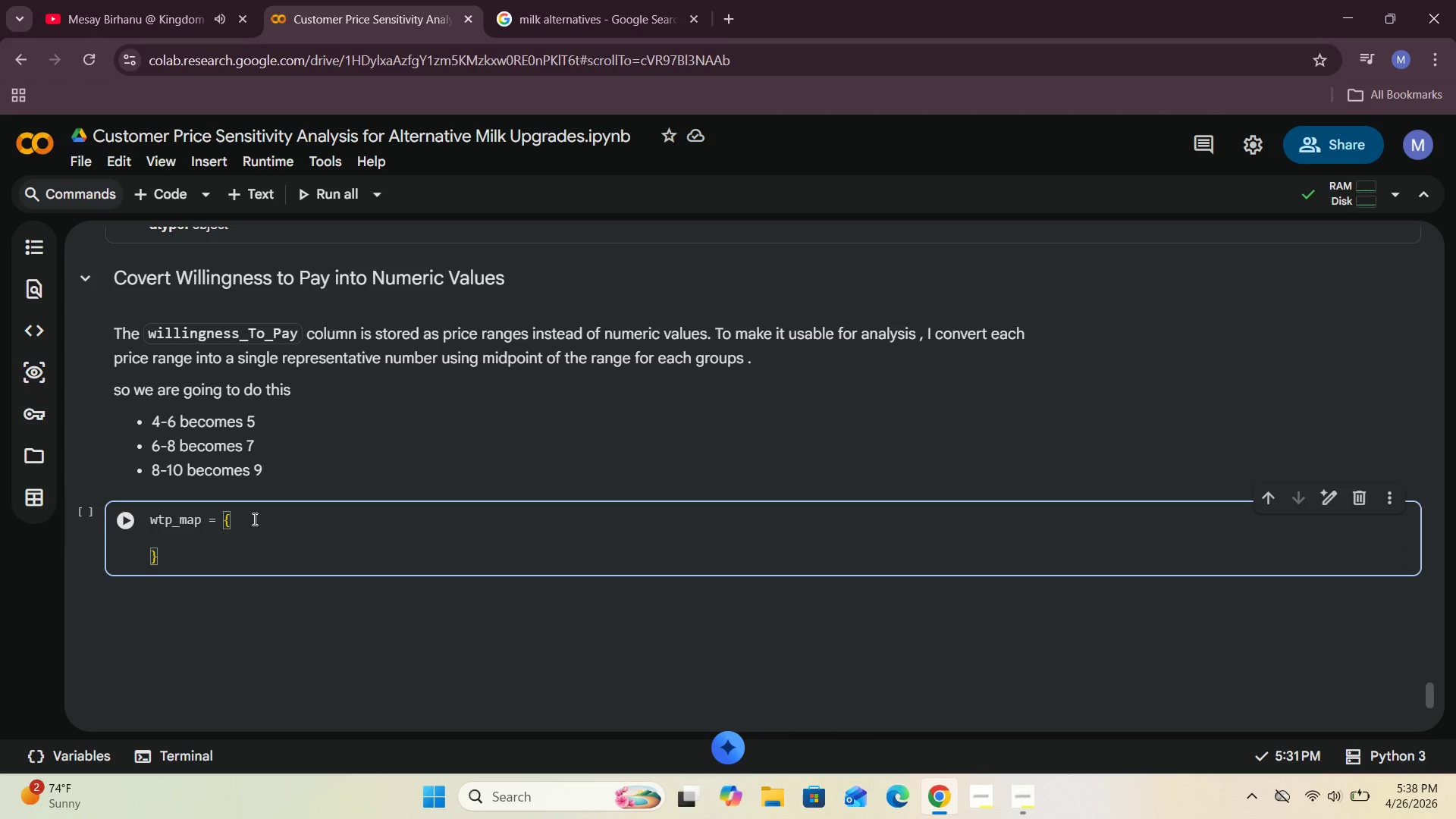 
key(Shift+Quote)
 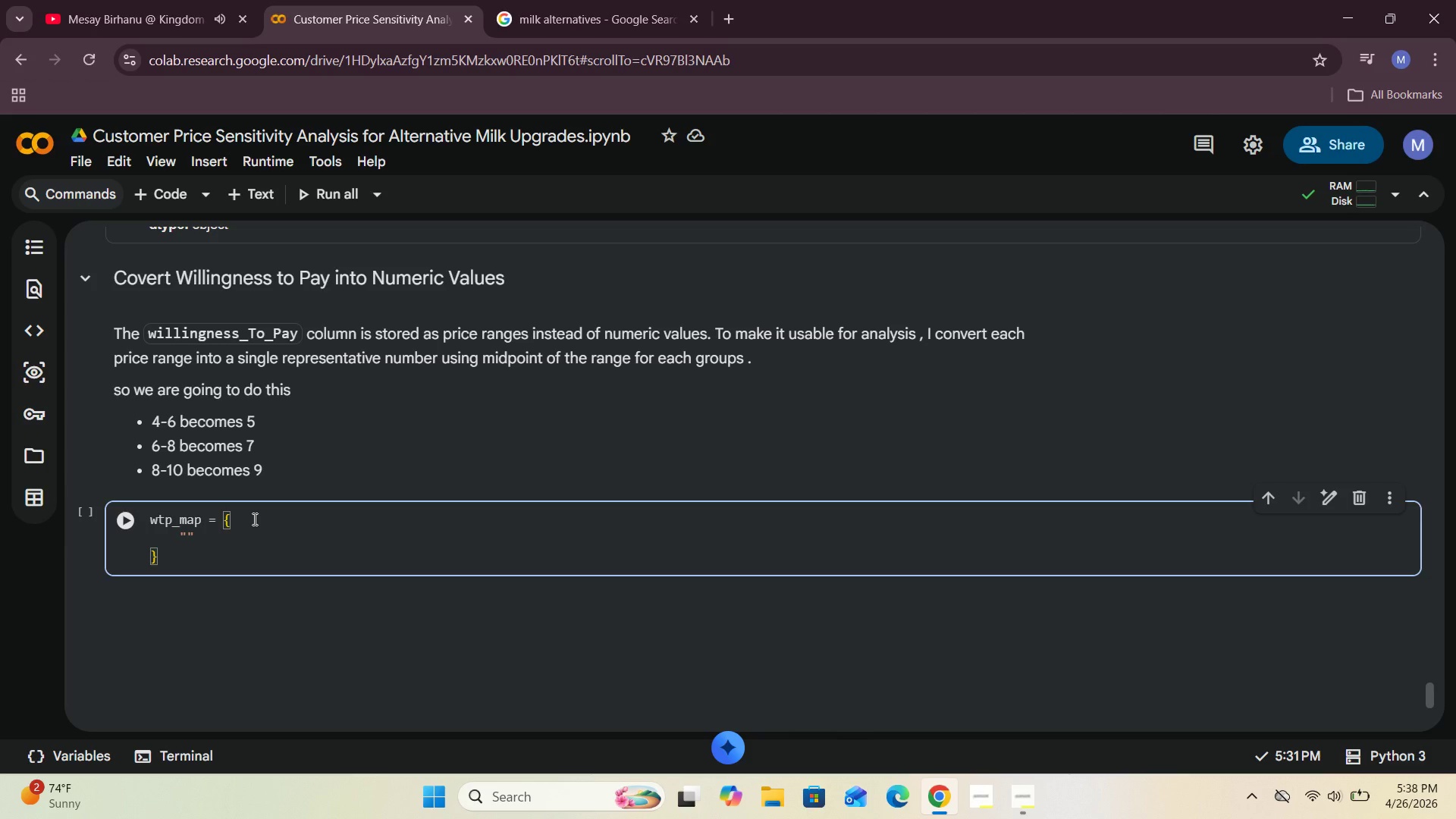 
wait(7.69)
 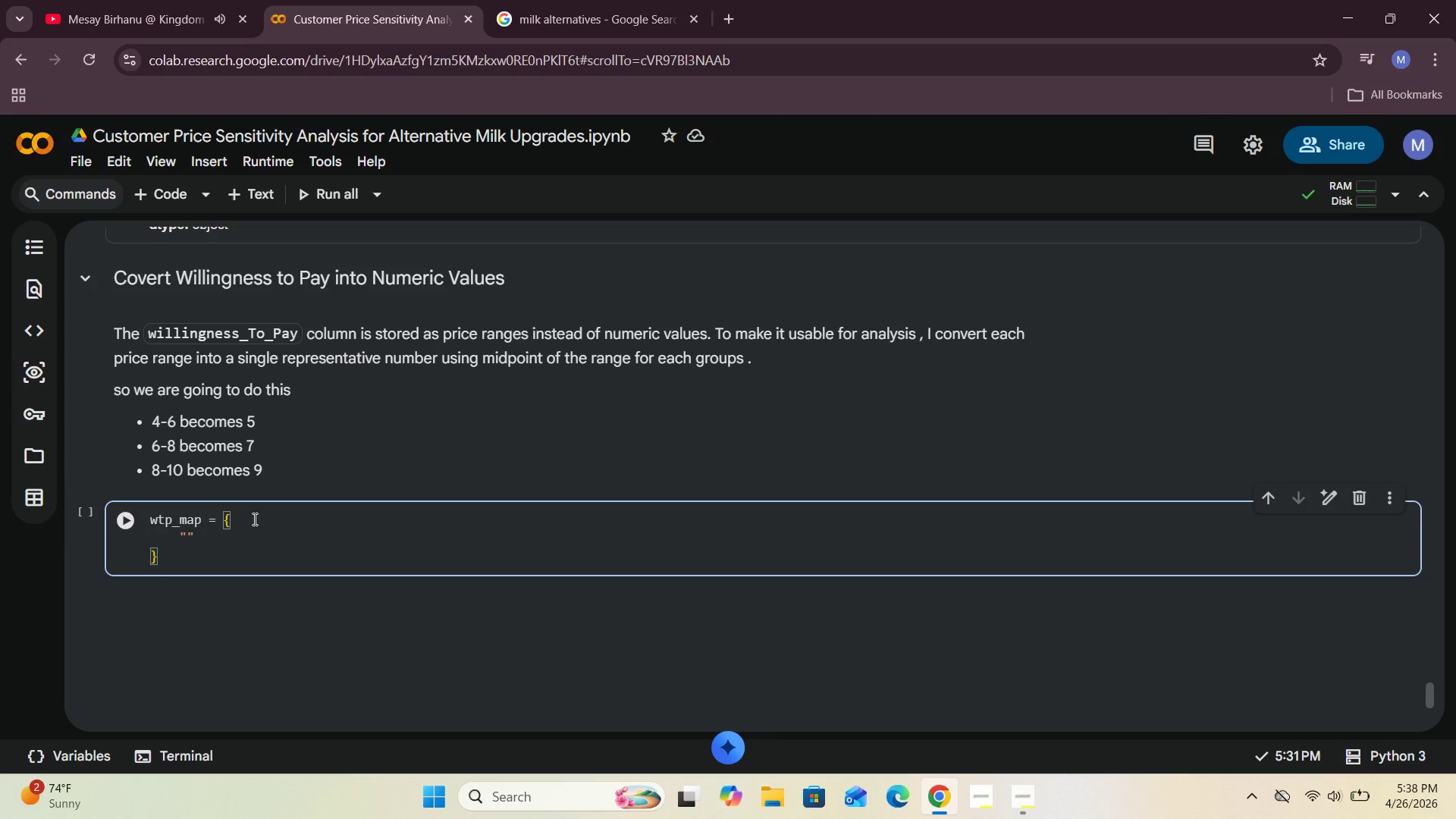 
key(4)
 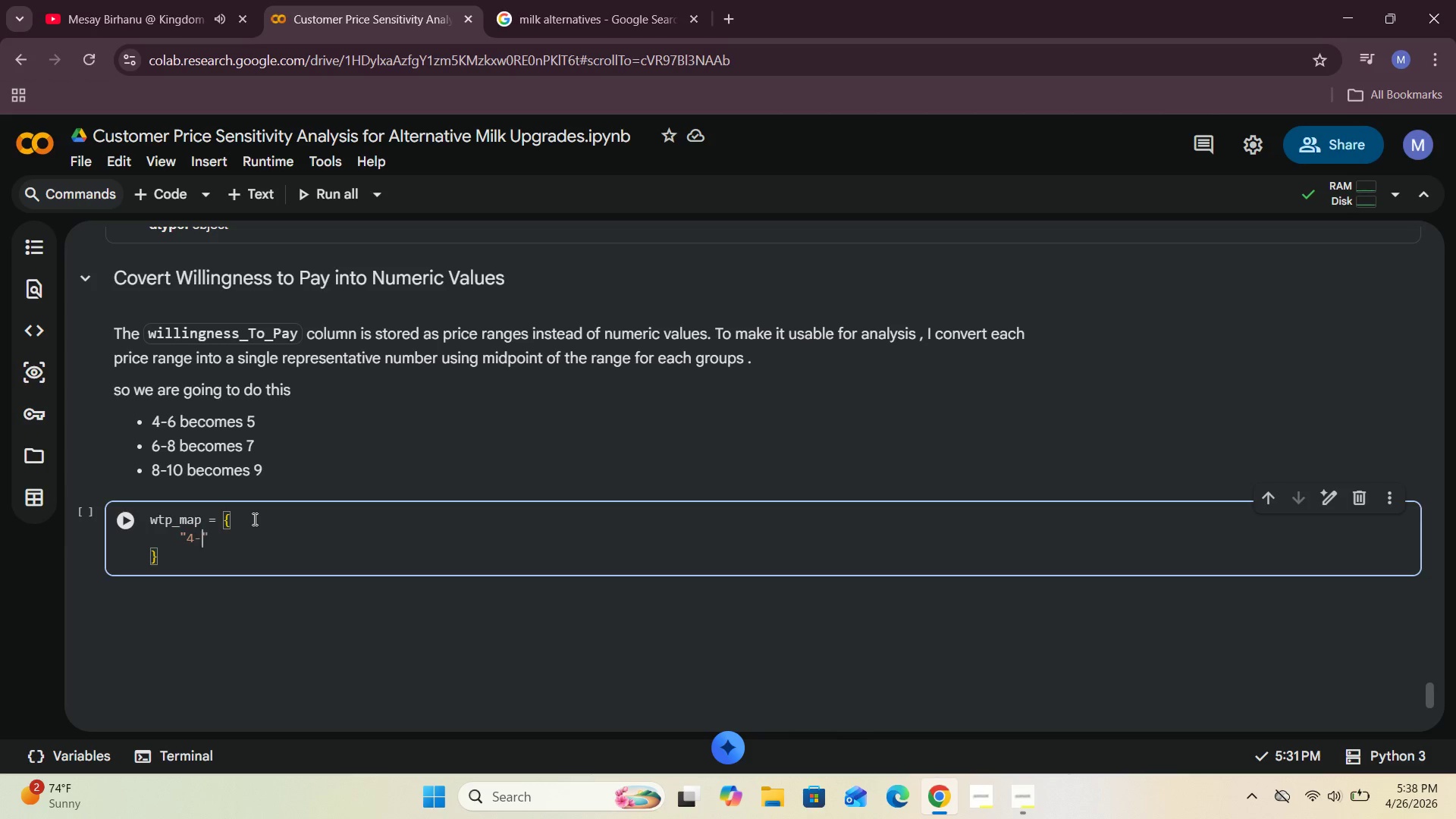 
key(Minus)
 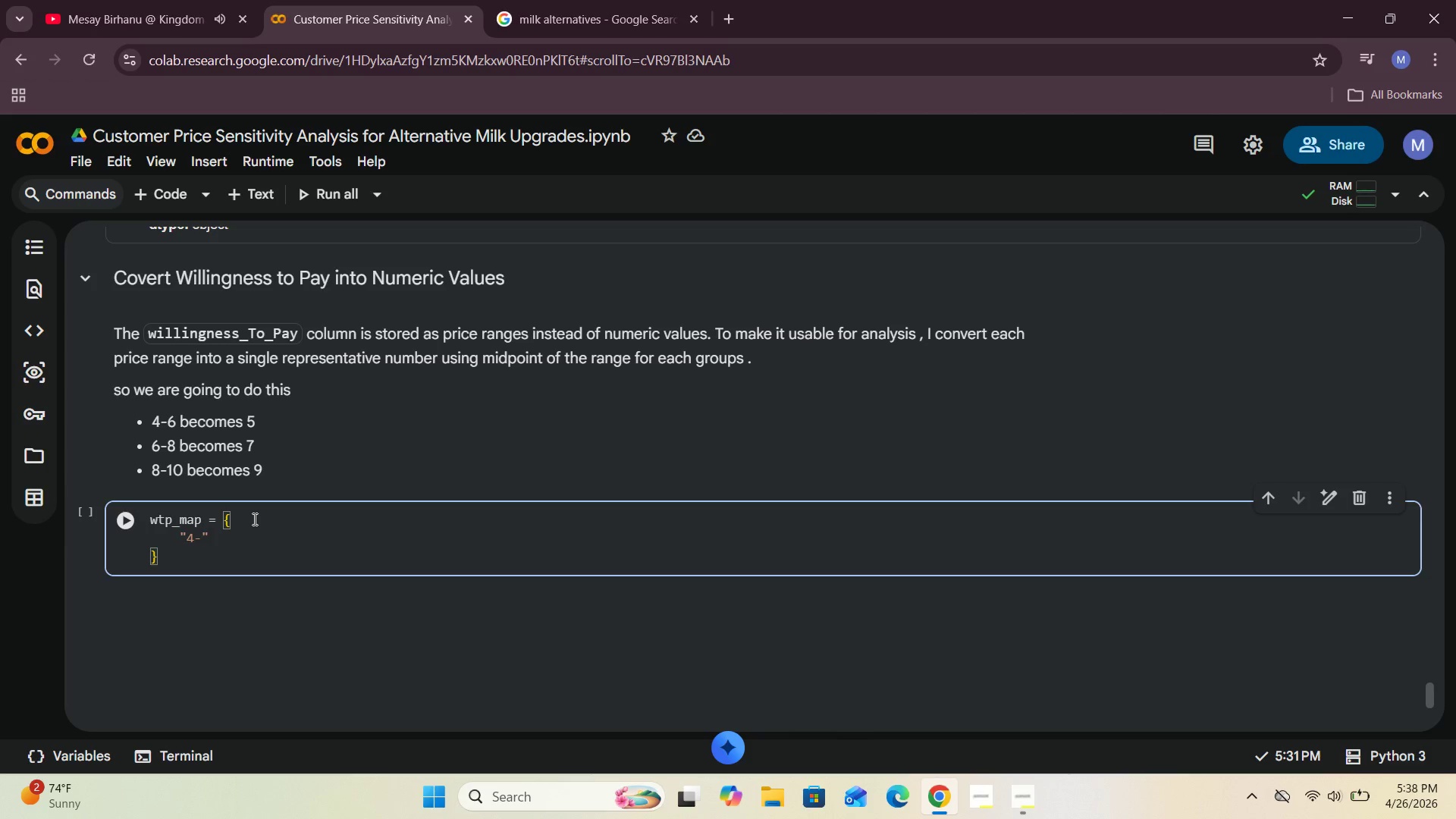 
key(6)
 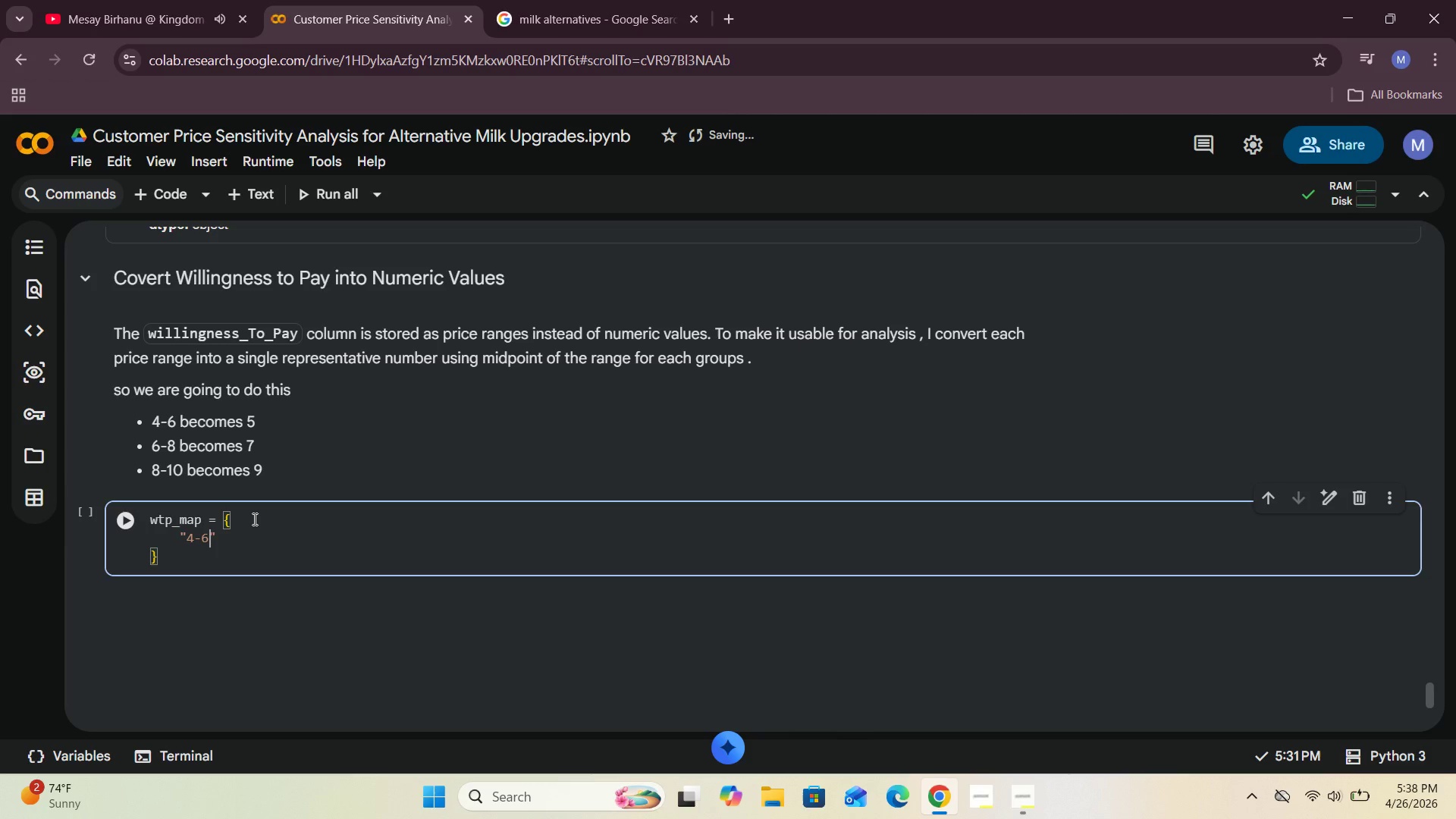 
key(Backspace)
 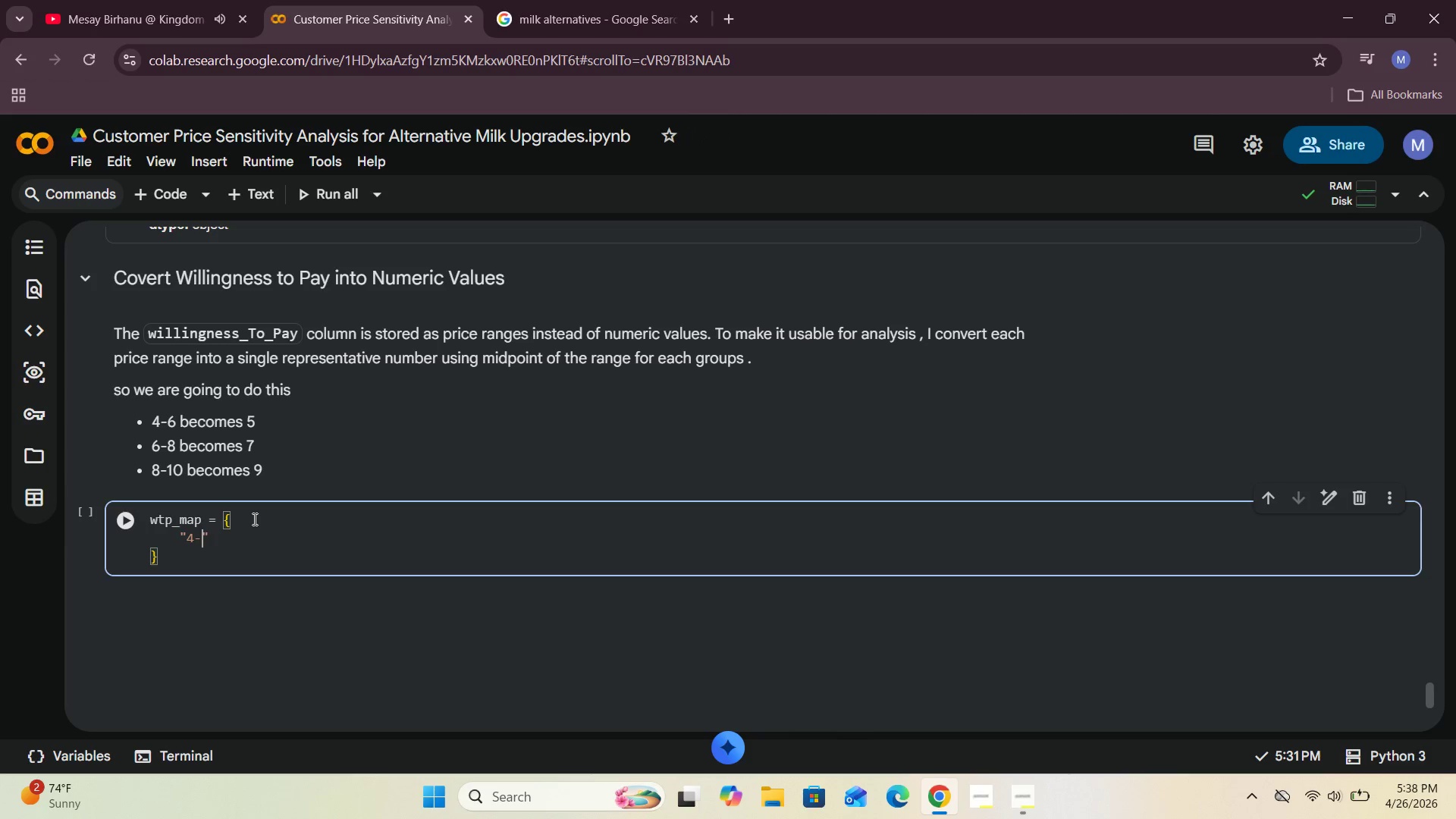 
key(Backspace)
 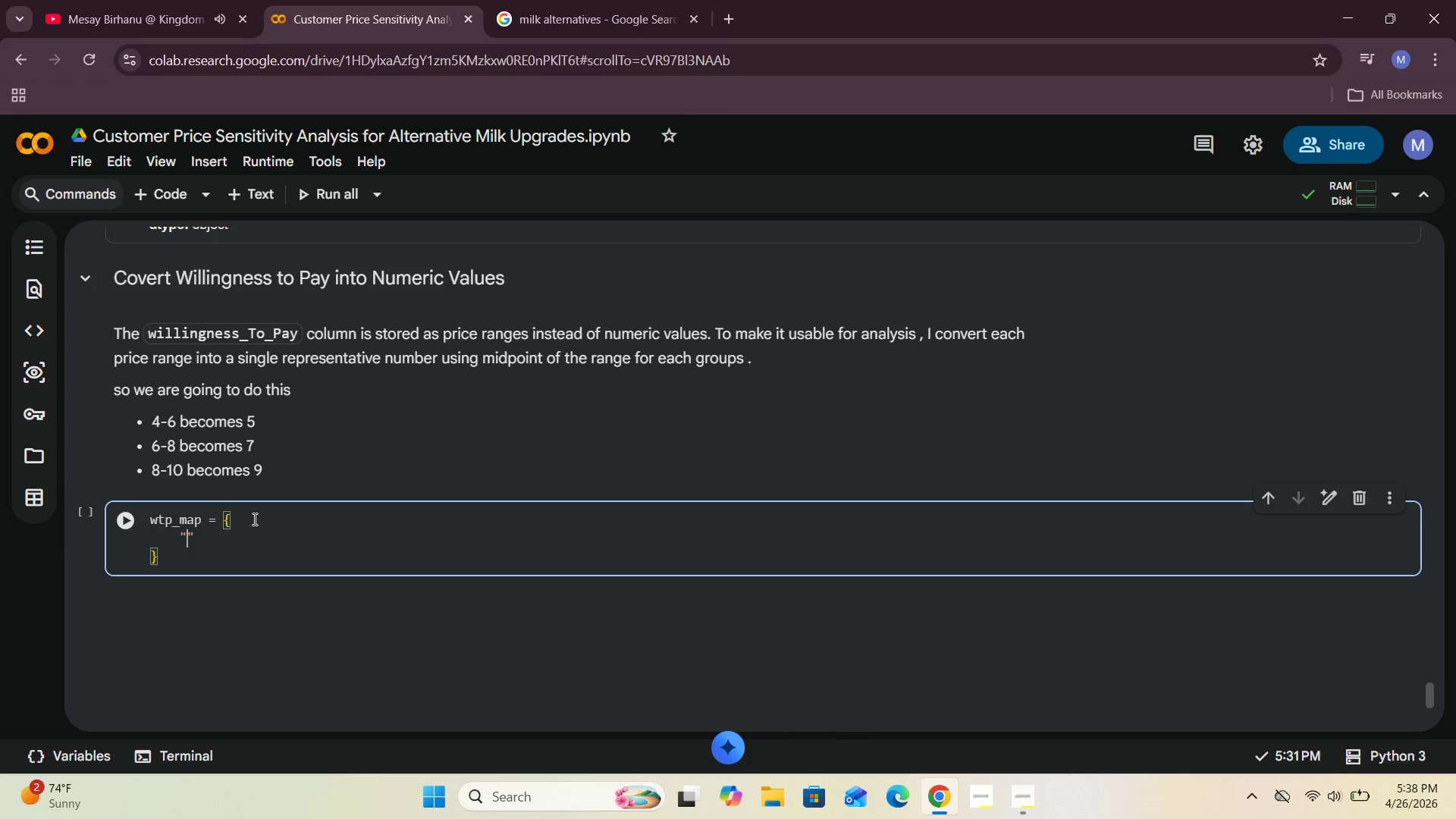 
key(Backspace)
 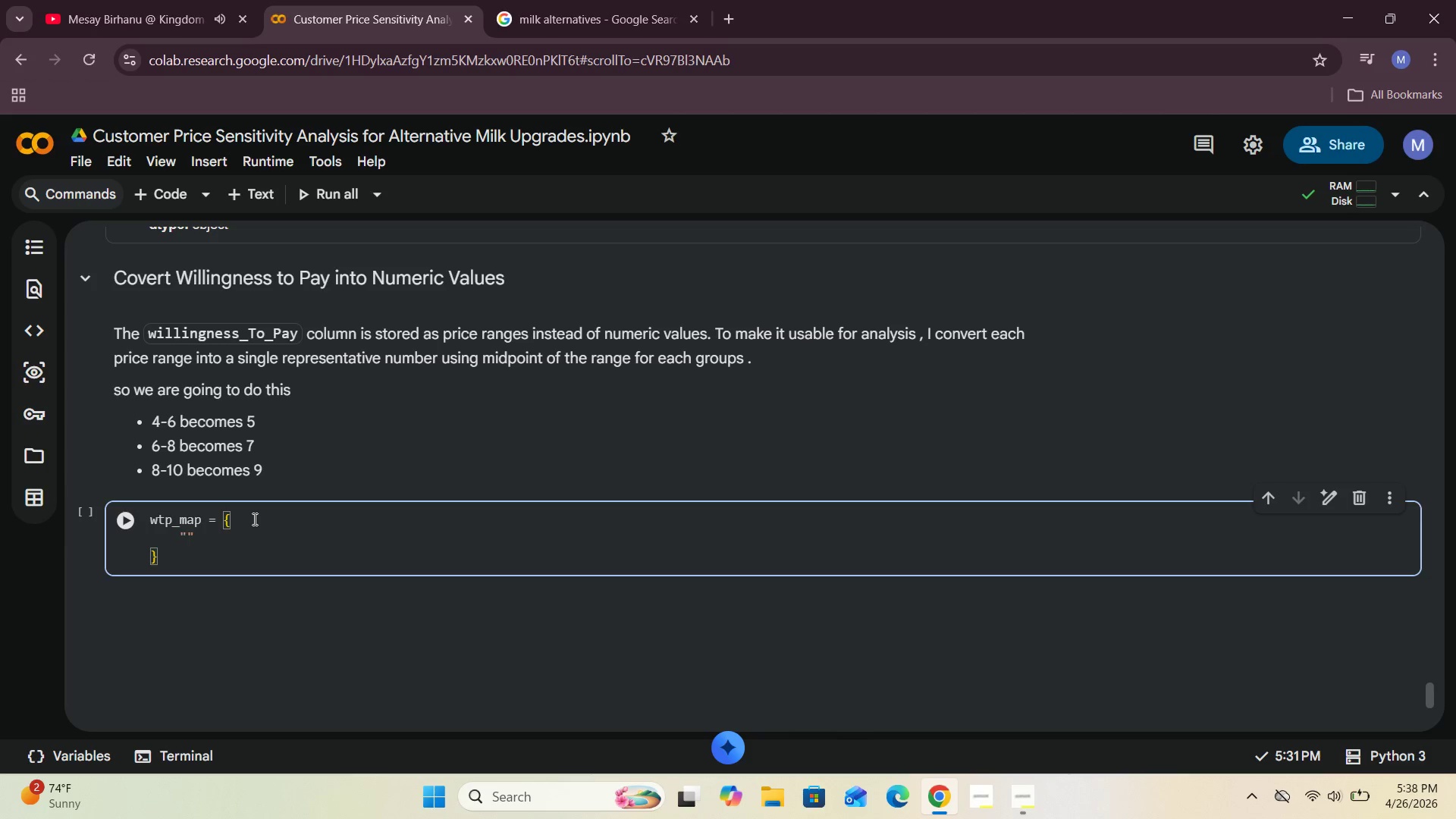 
wait(11.41)
 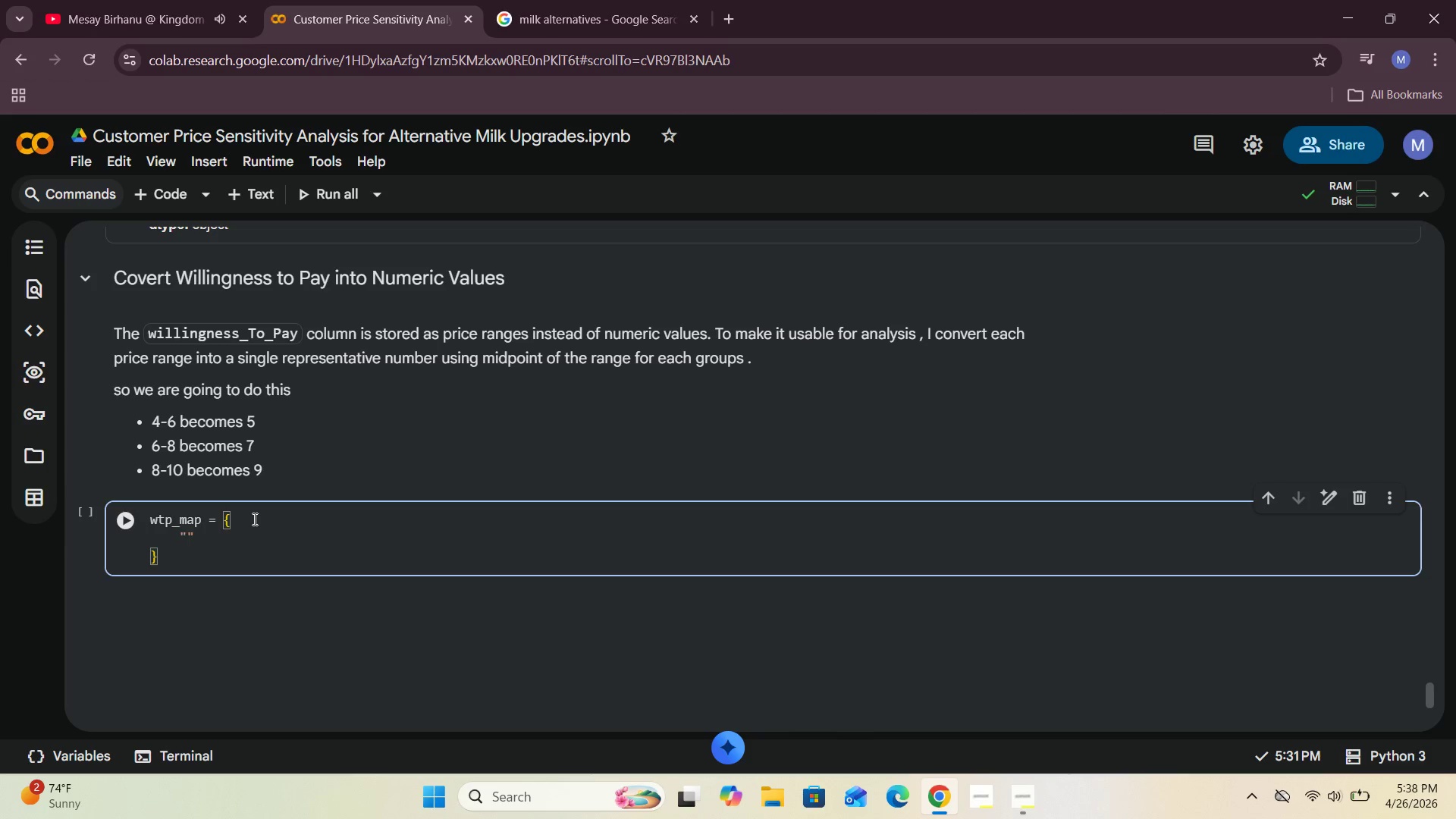 
left_click_drag(start_coordinate=[281, 439], to_coordinate=[317, 438])
 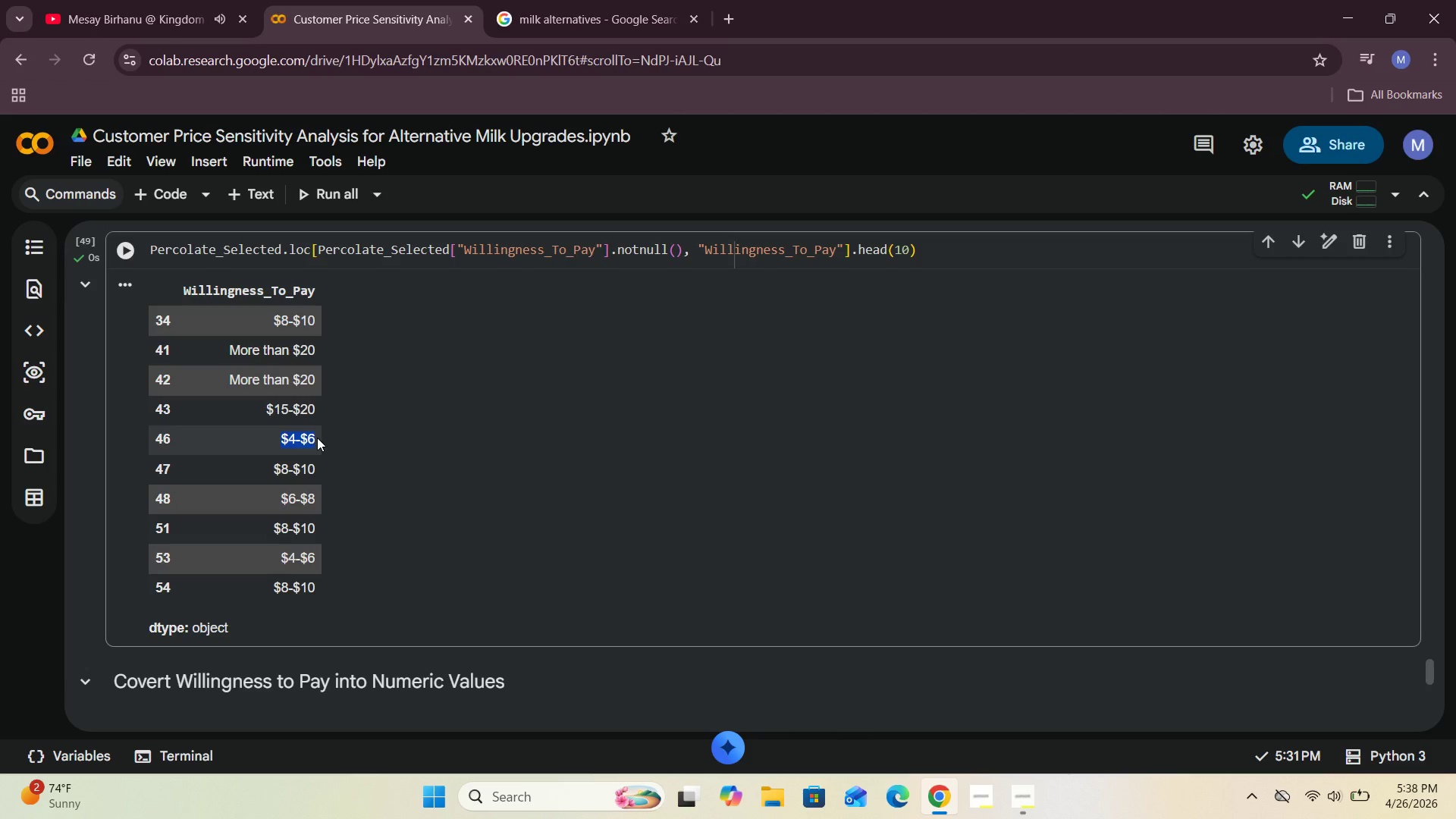 
key(Control+C)
 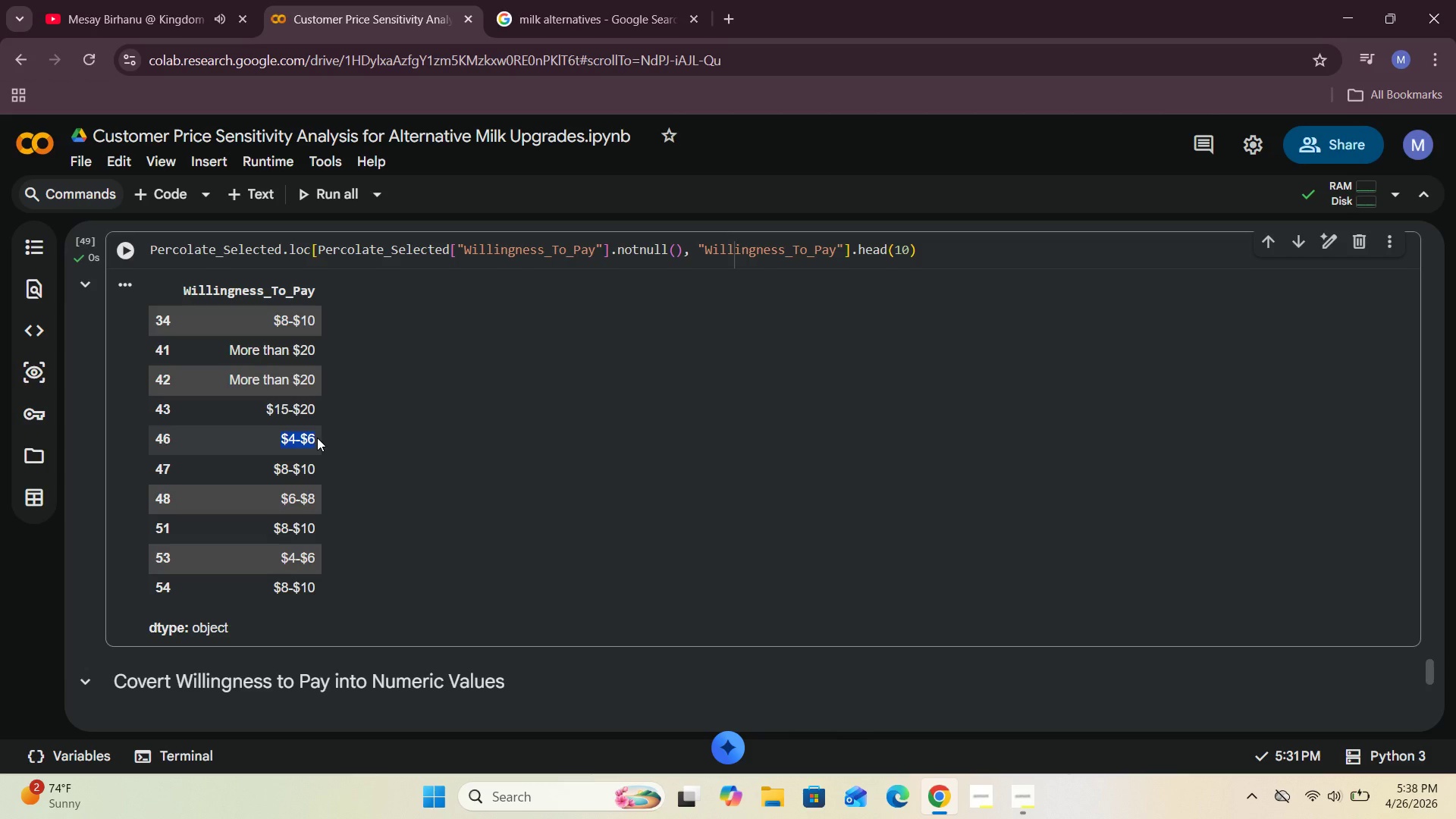 
left_click([317, 438])
 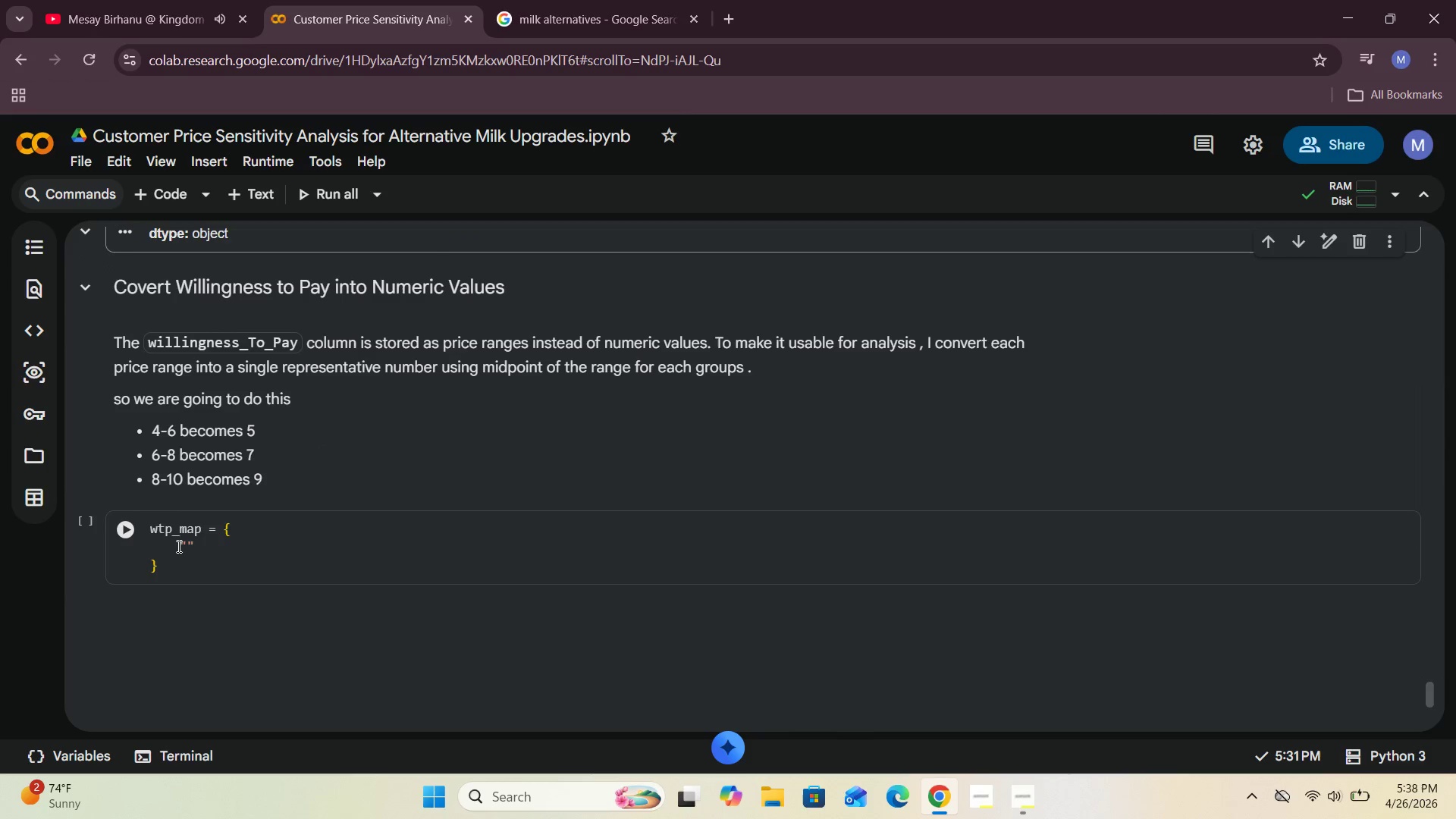 
left_click([187, 547])
 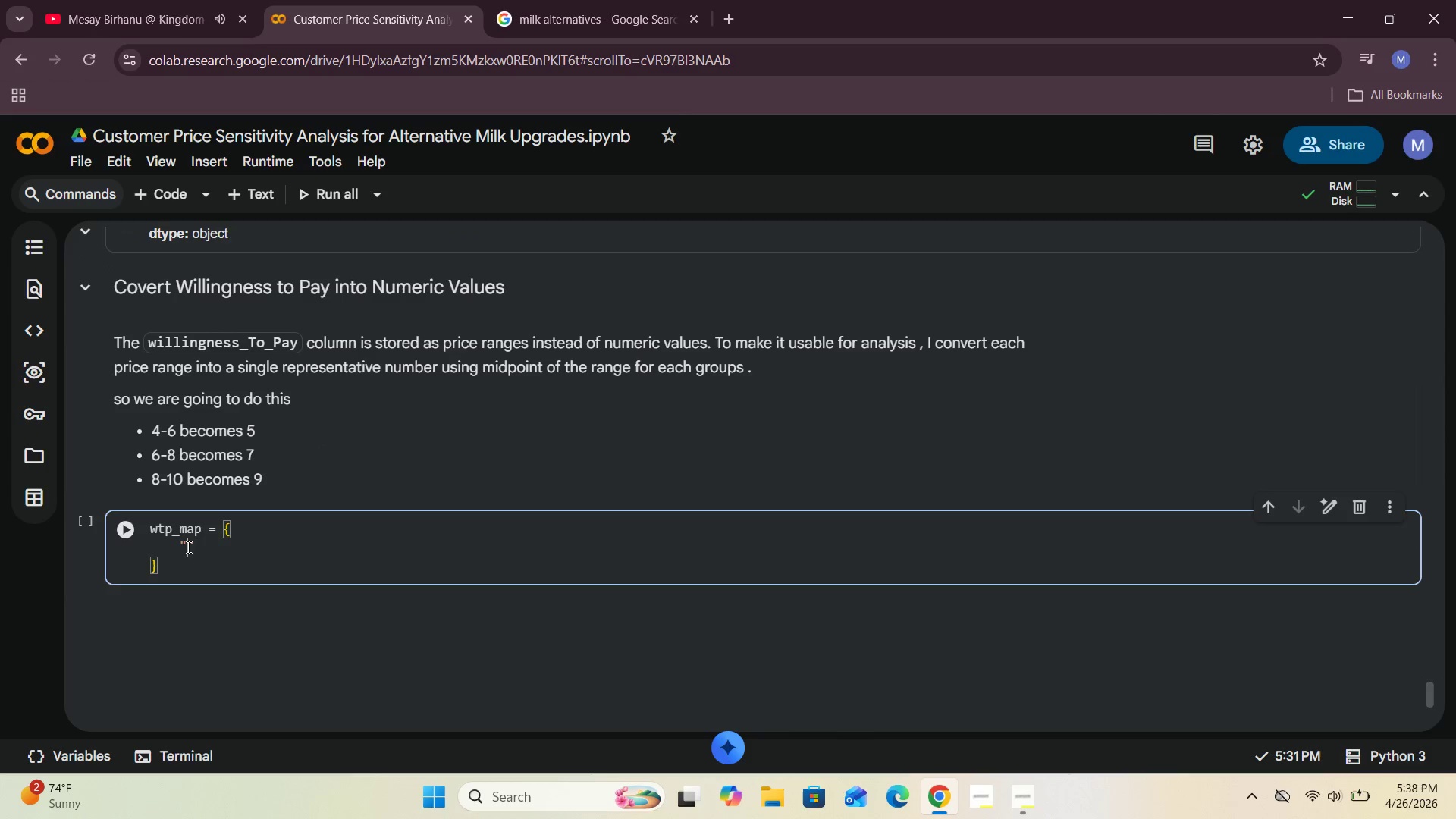 
key(Control+V)
 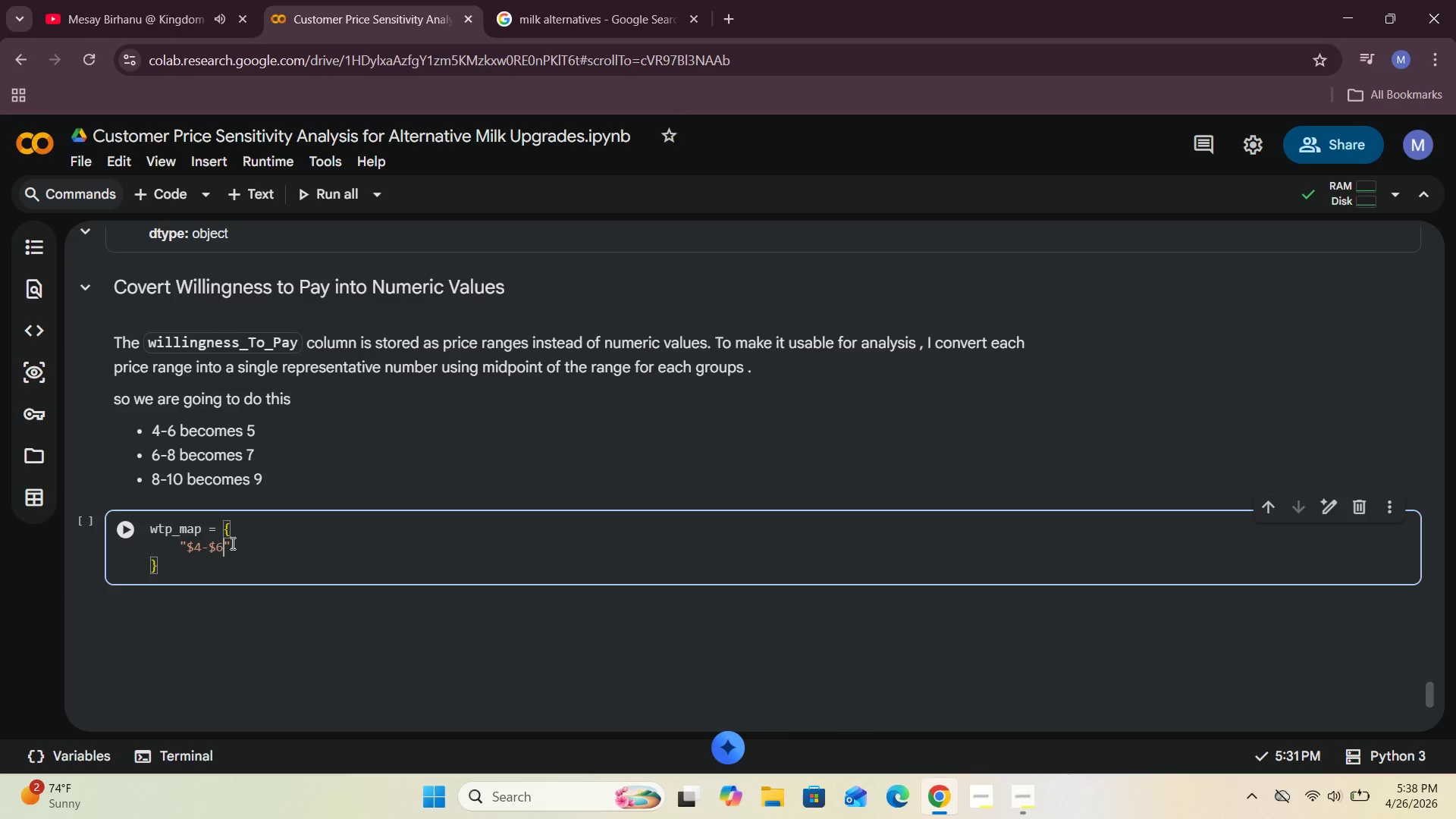 
left_click([235, 546])
 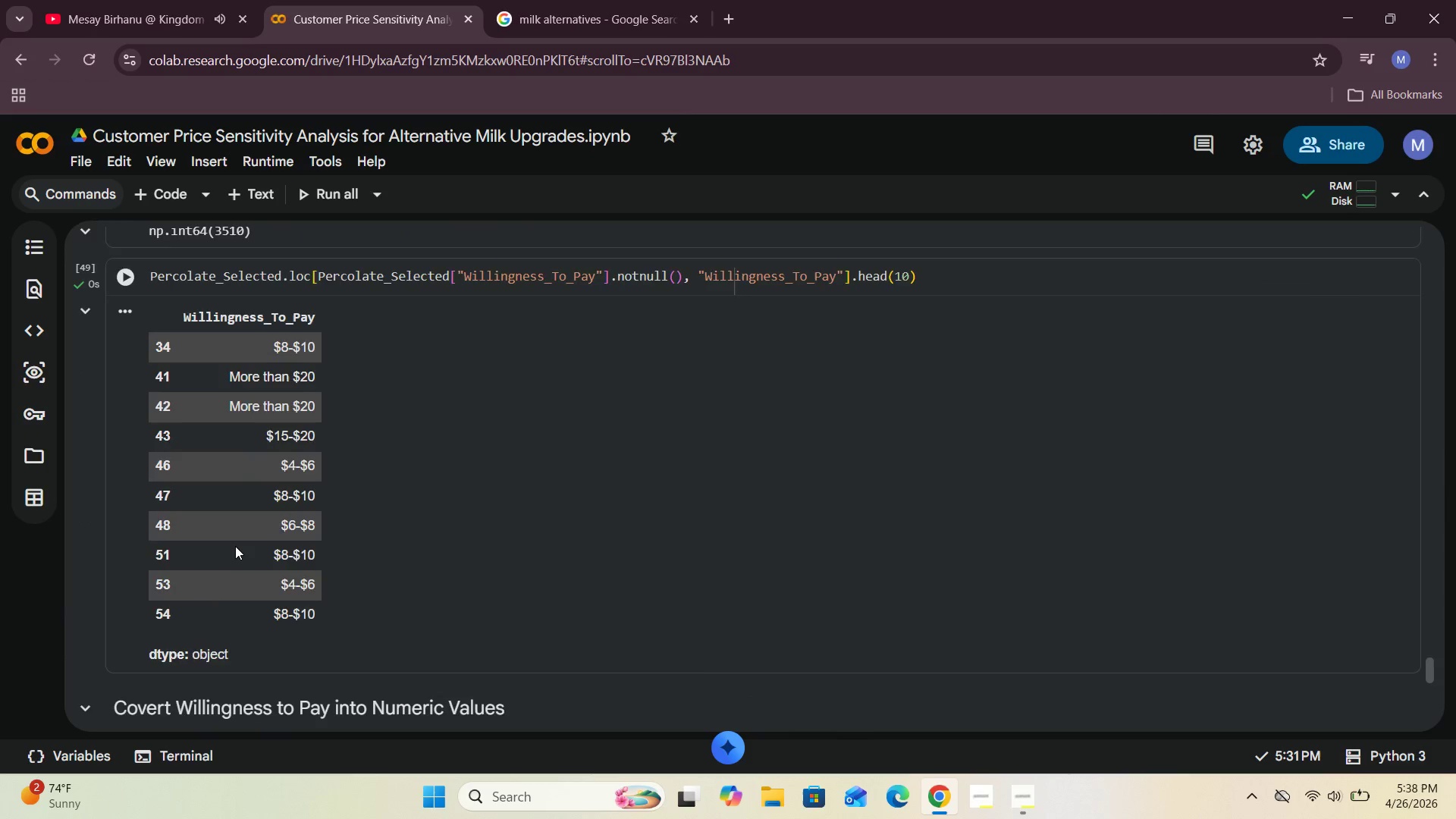 
key(Space)
 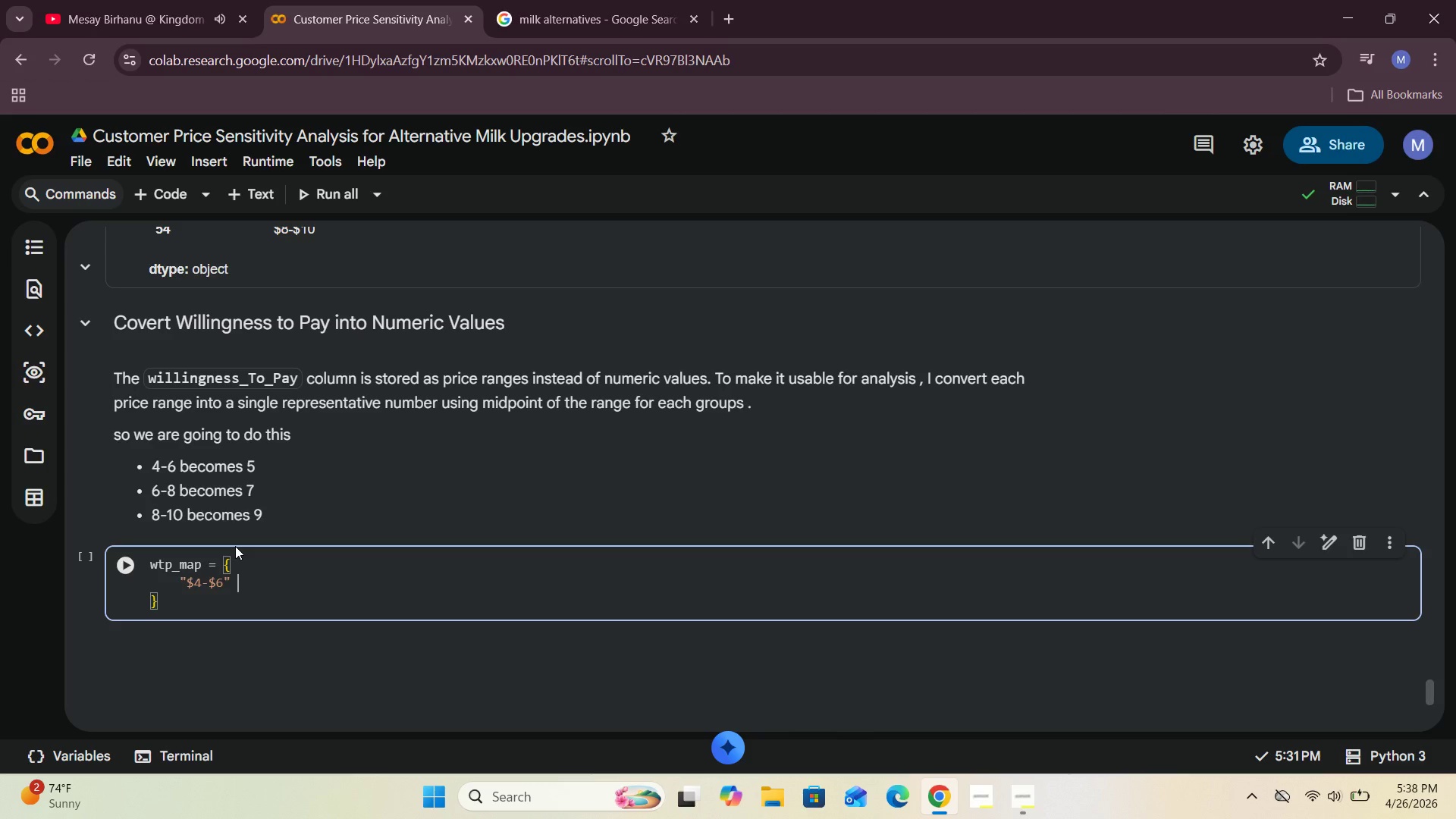 
key(Shift+Semicolon)
 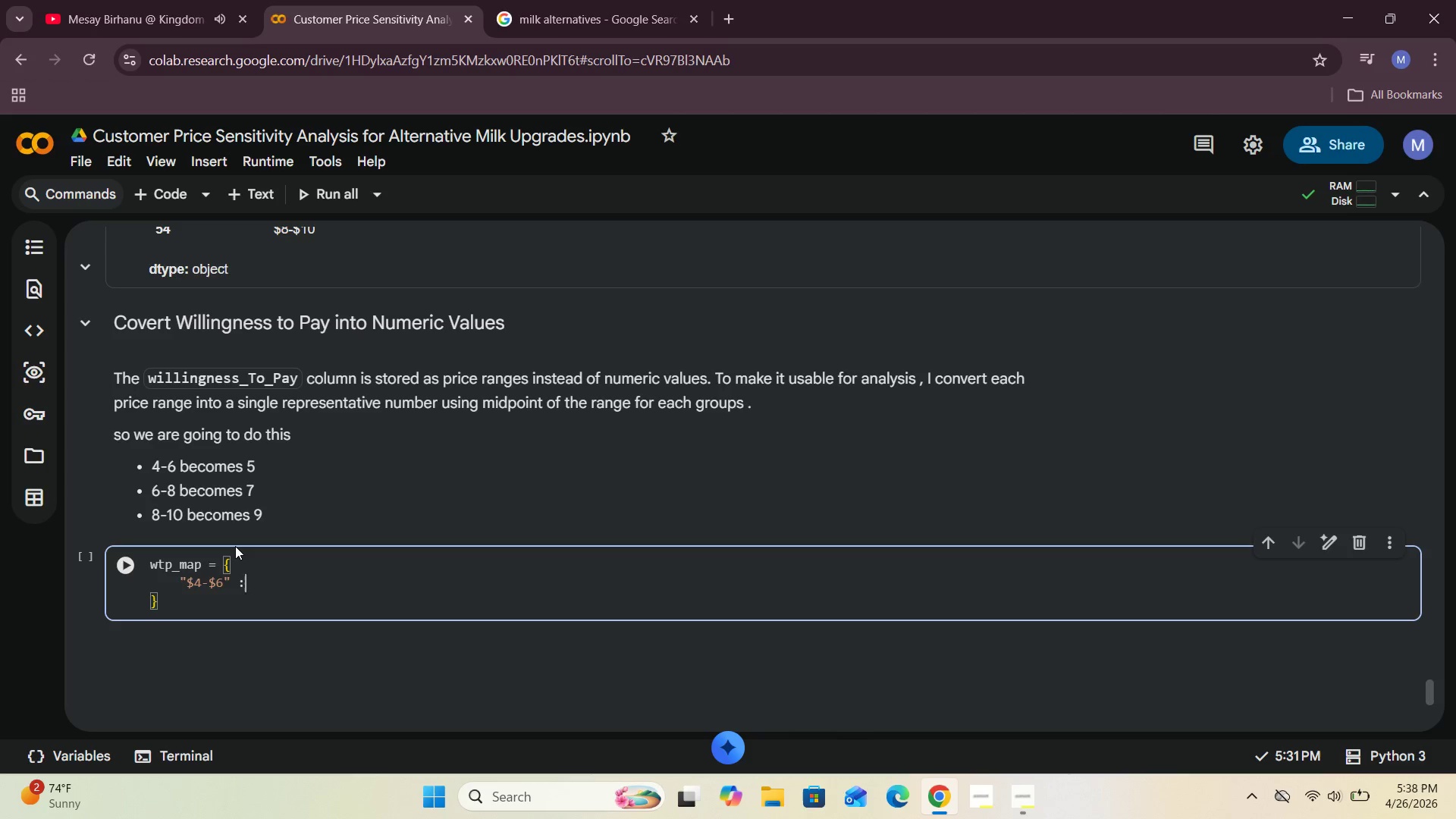 
key(Shift+Space)
 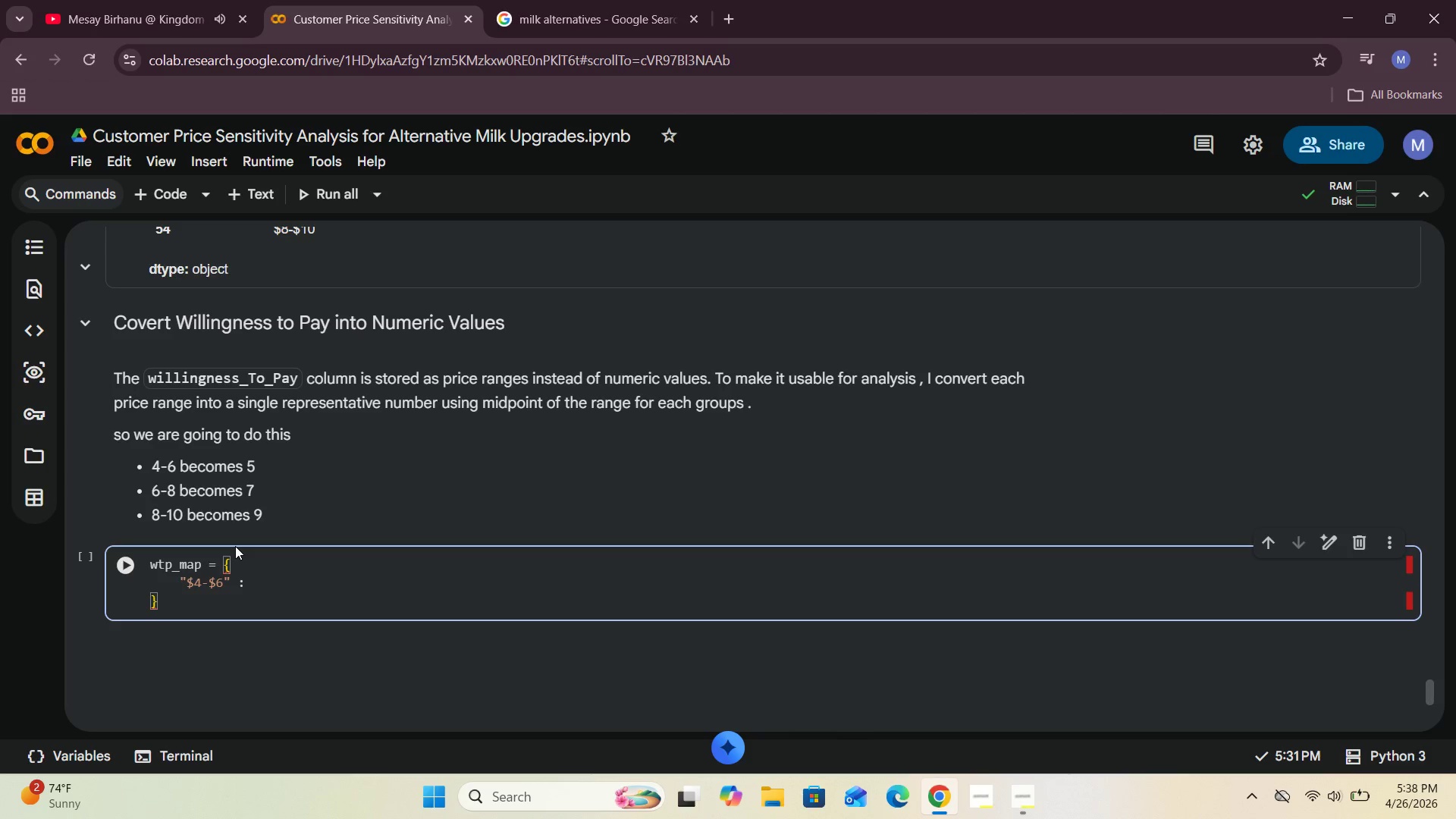 
key(5)
 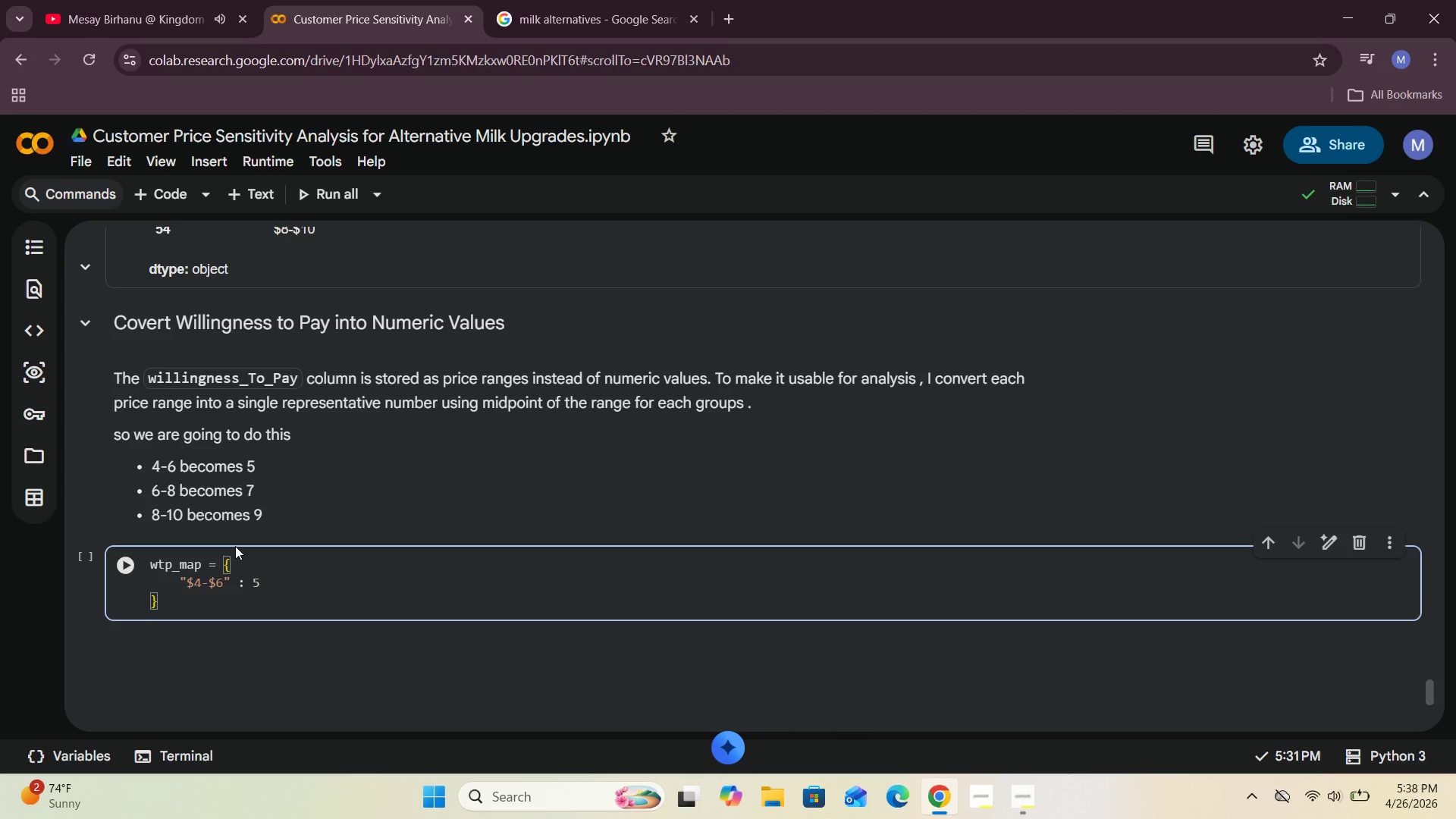 
key(Space)
 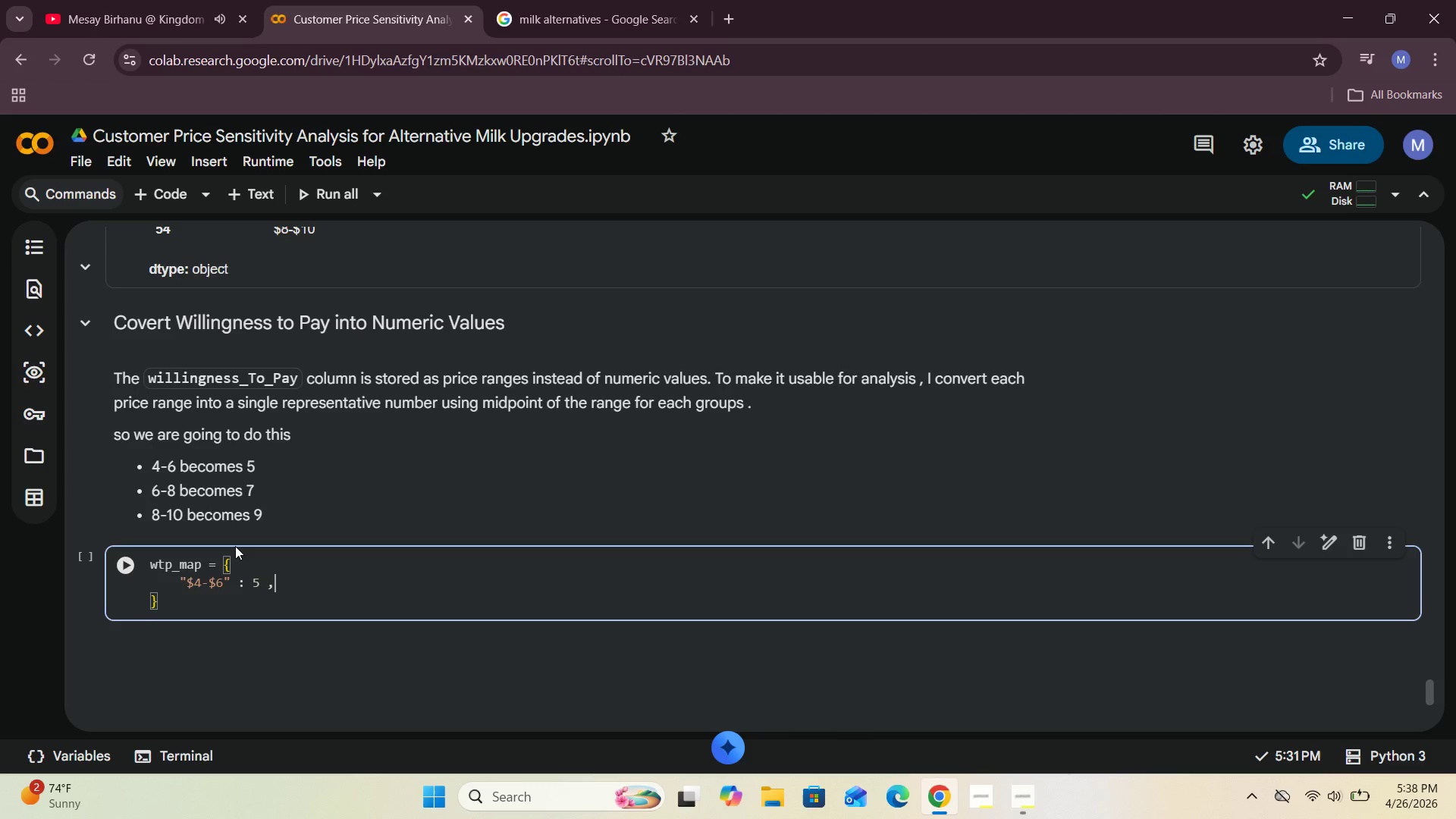 
key(Comma)
 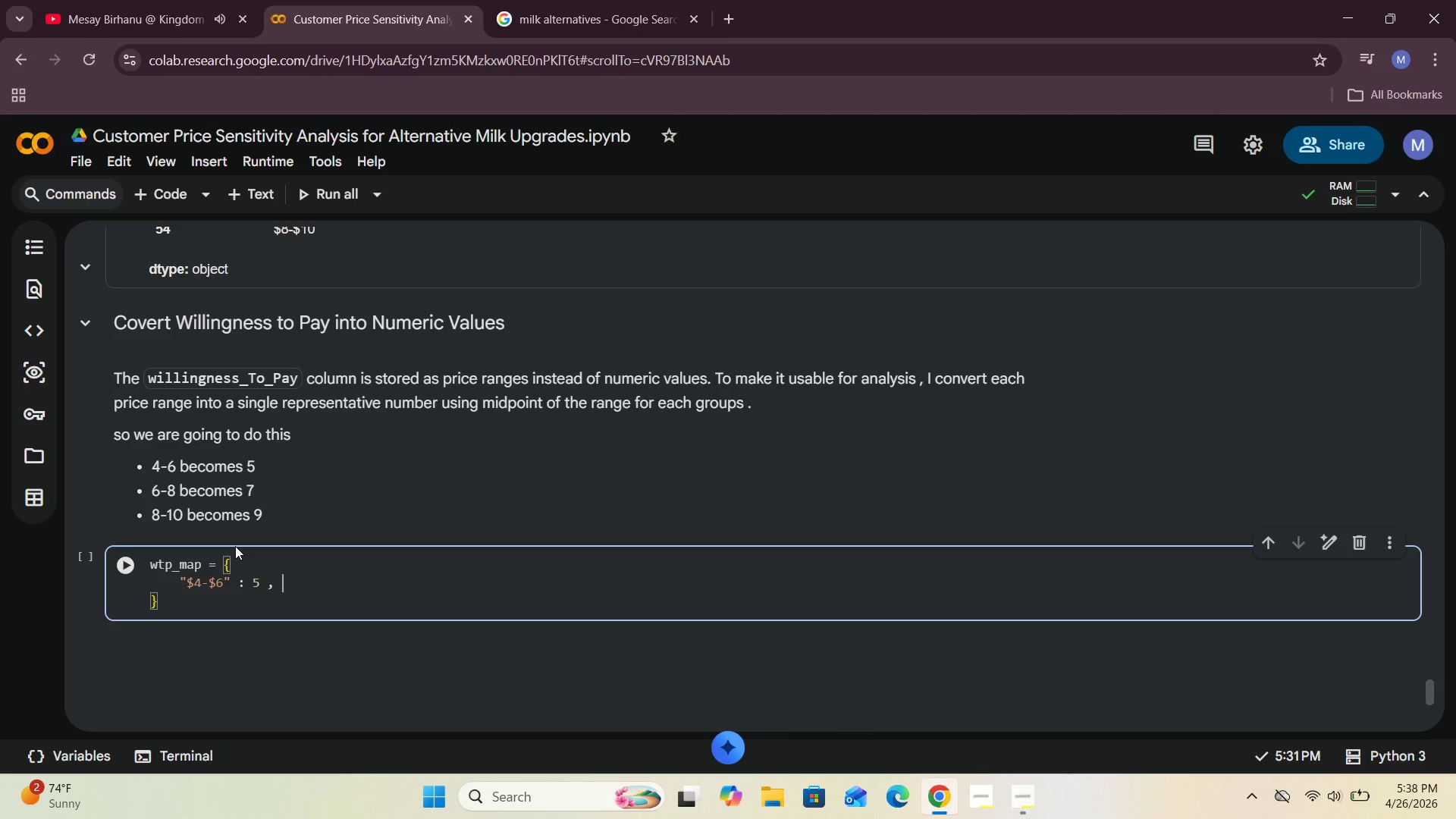 
key(Space)
 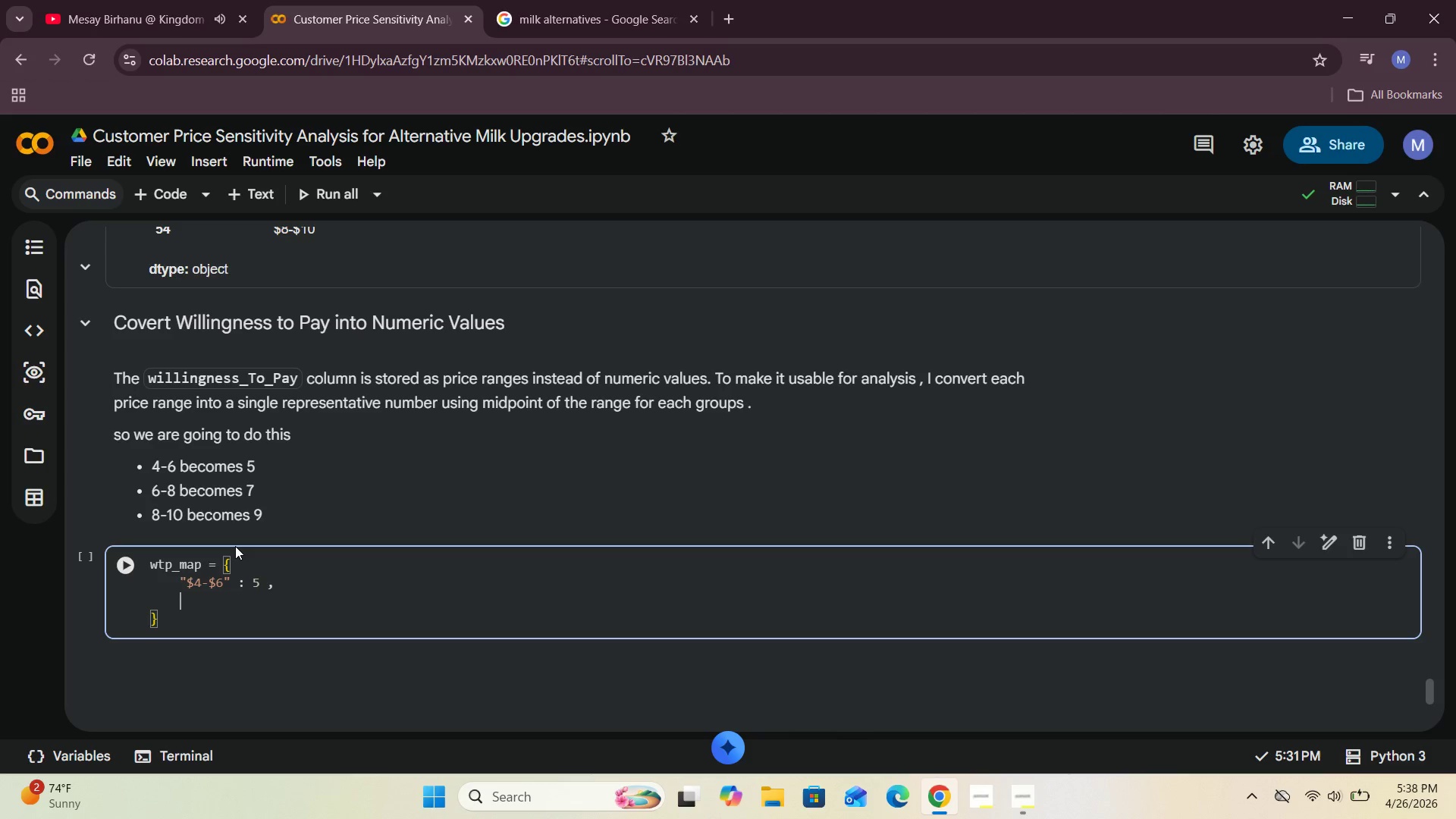 
key(Enter)
 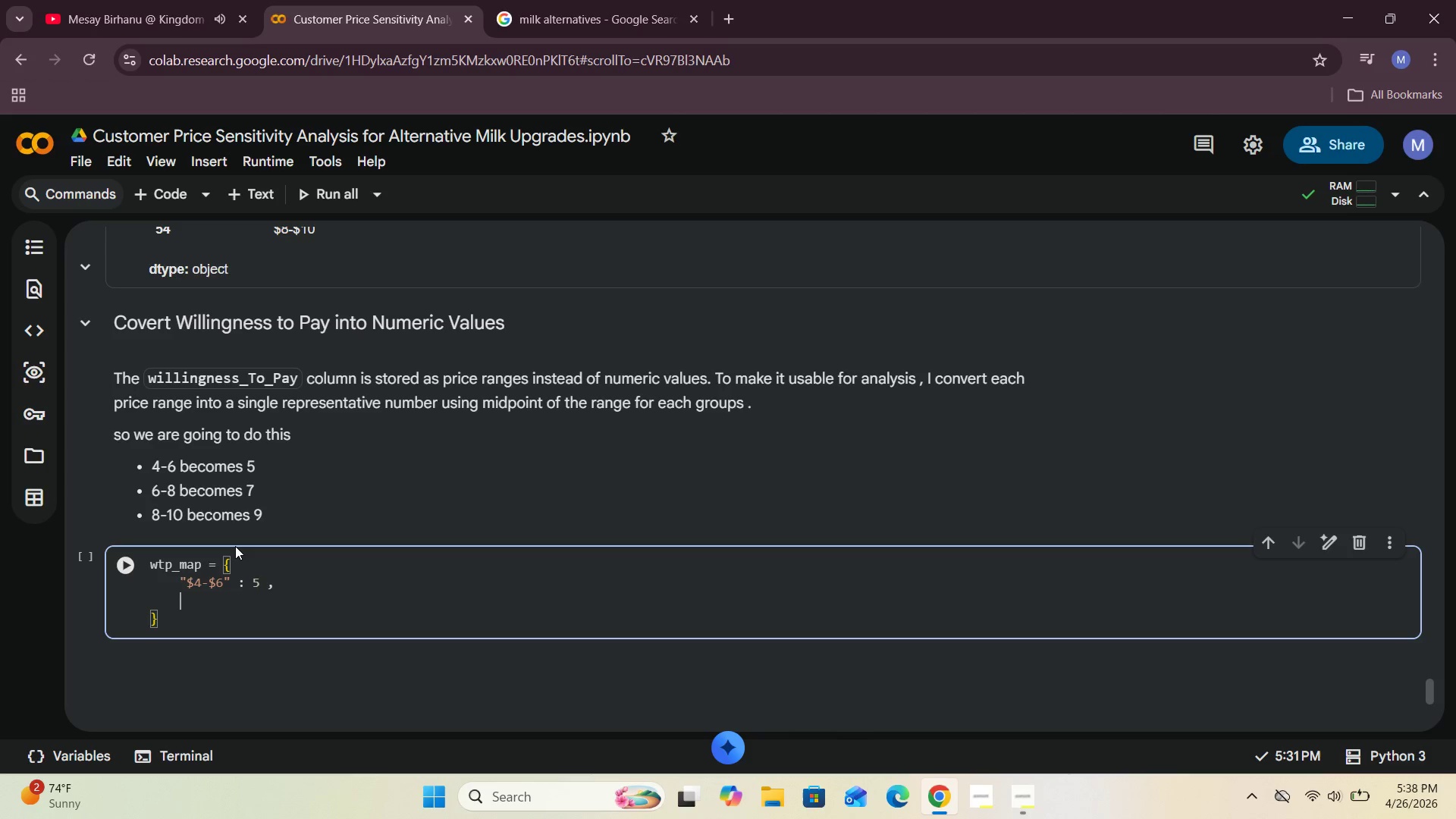 
key(Shift+Quote)
 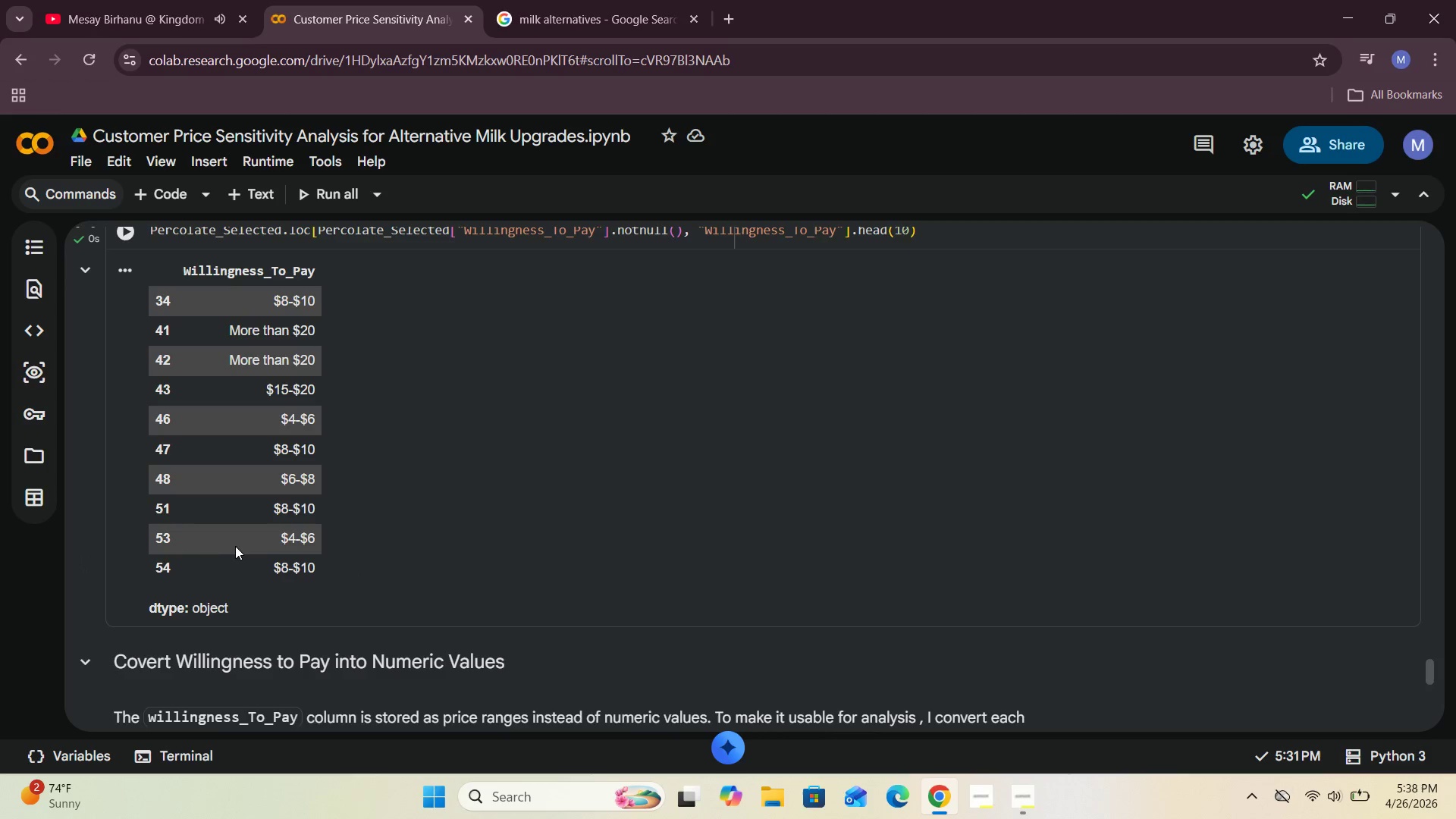 
wait(6.11)
 